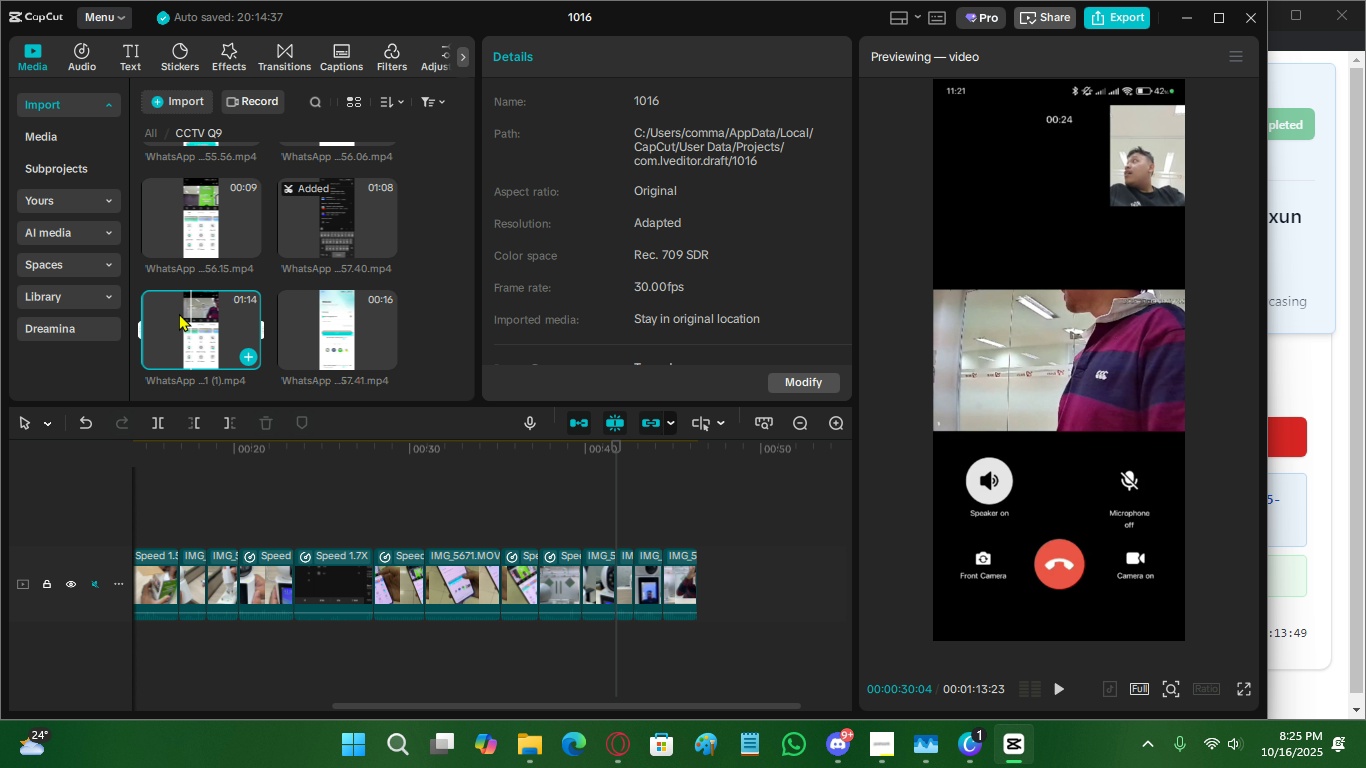 
left_click([179, 313])
 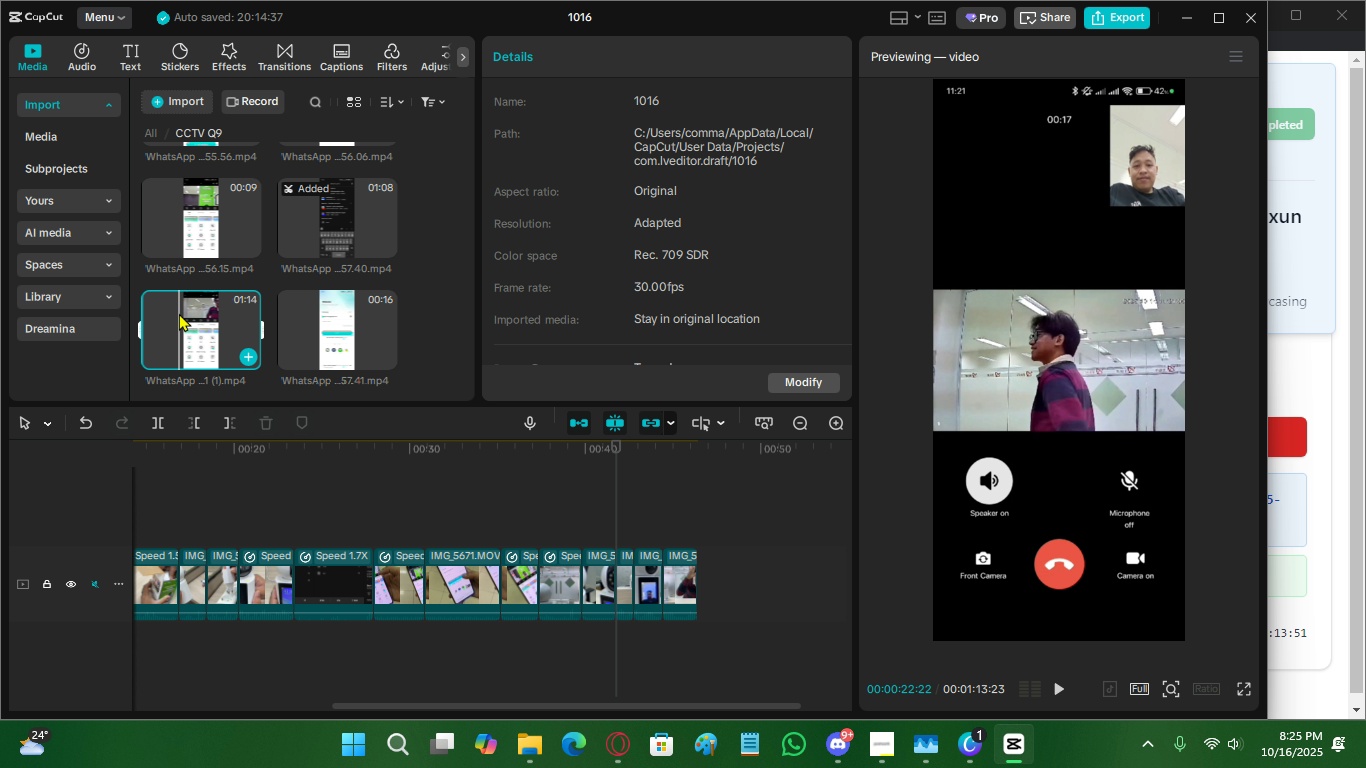 
key(I)
 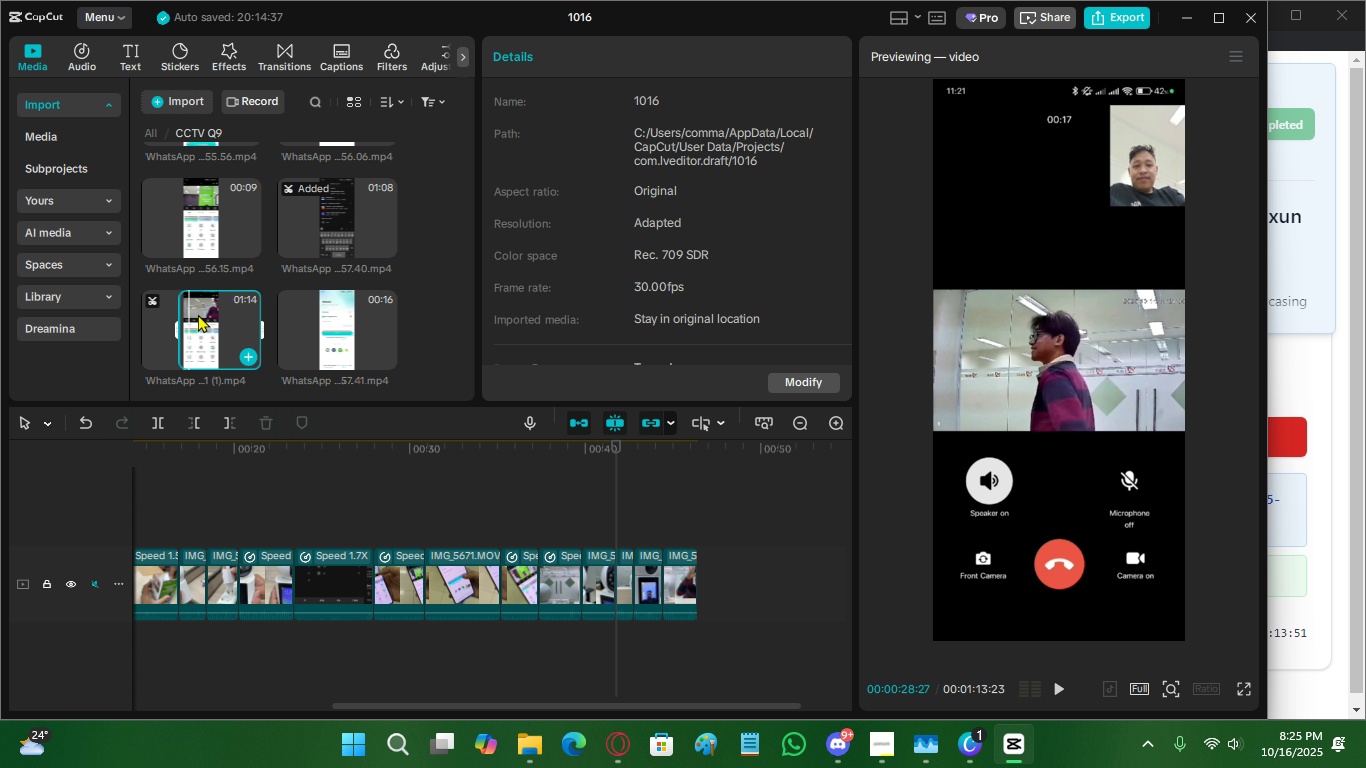 
double_click([199, 314])
 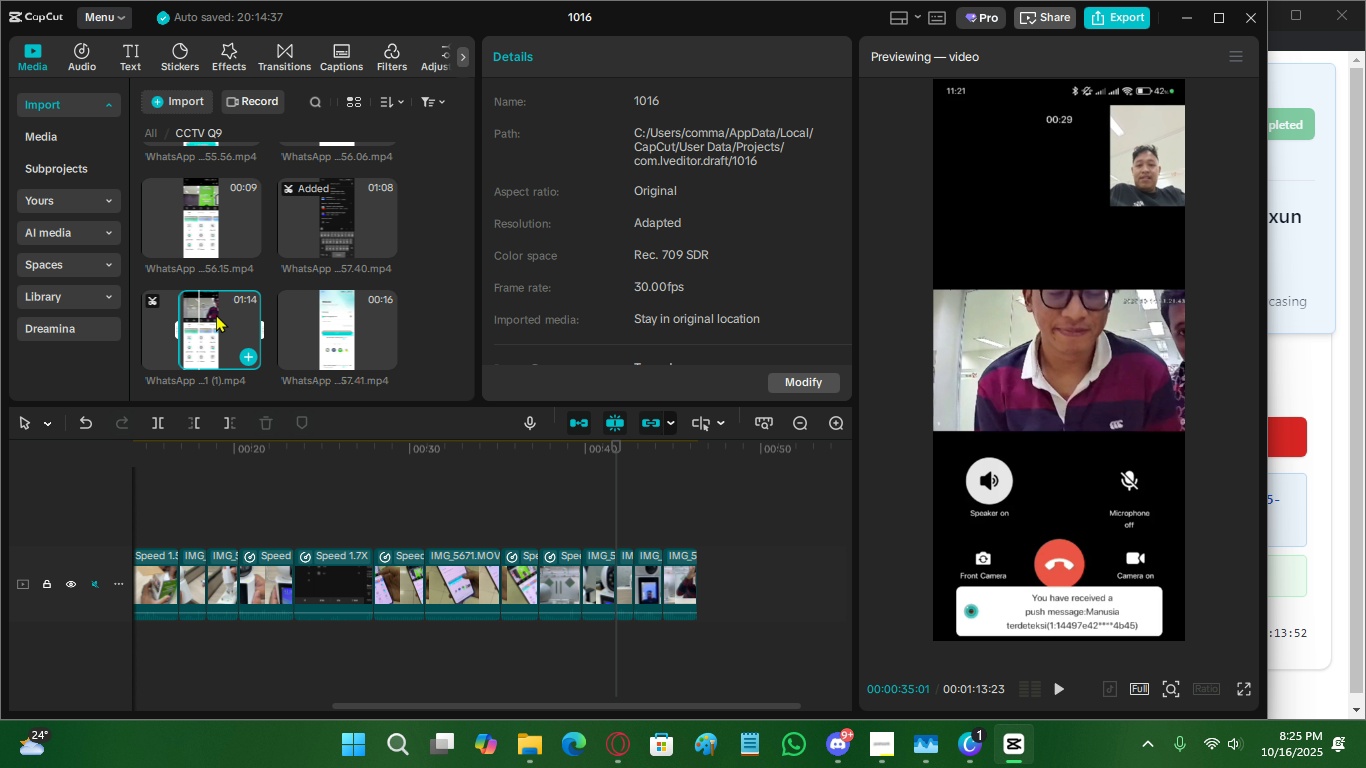 
triple_click([216, 314])
 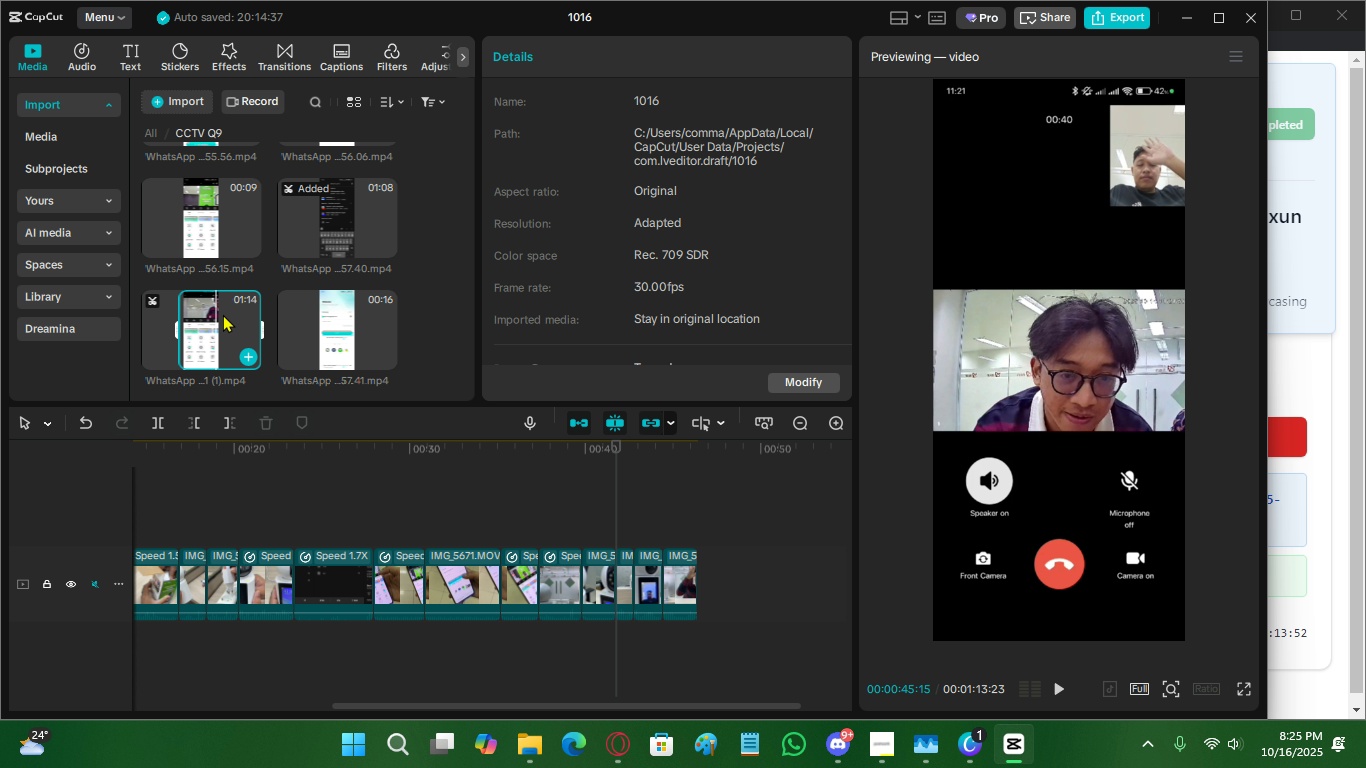 
triple_click([223, 314])
 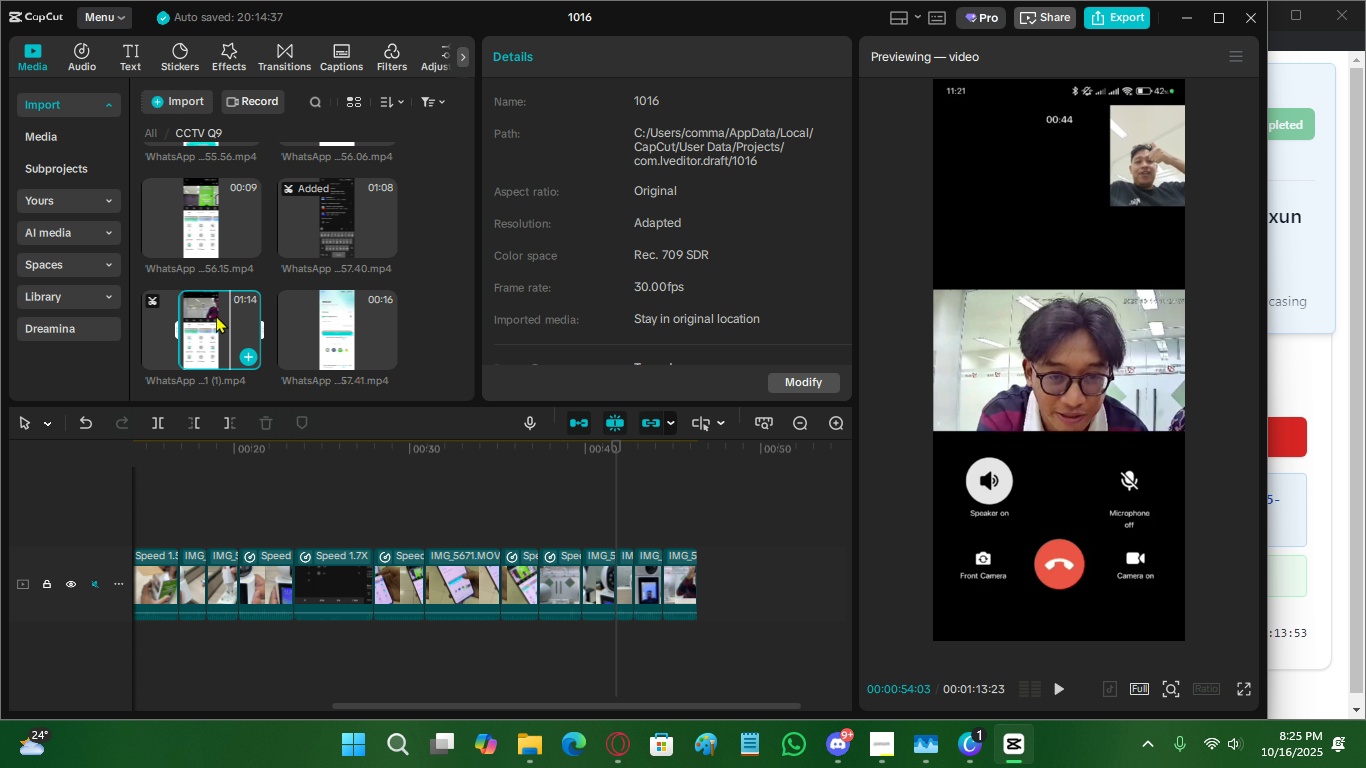 
triple_click([207, 316])
 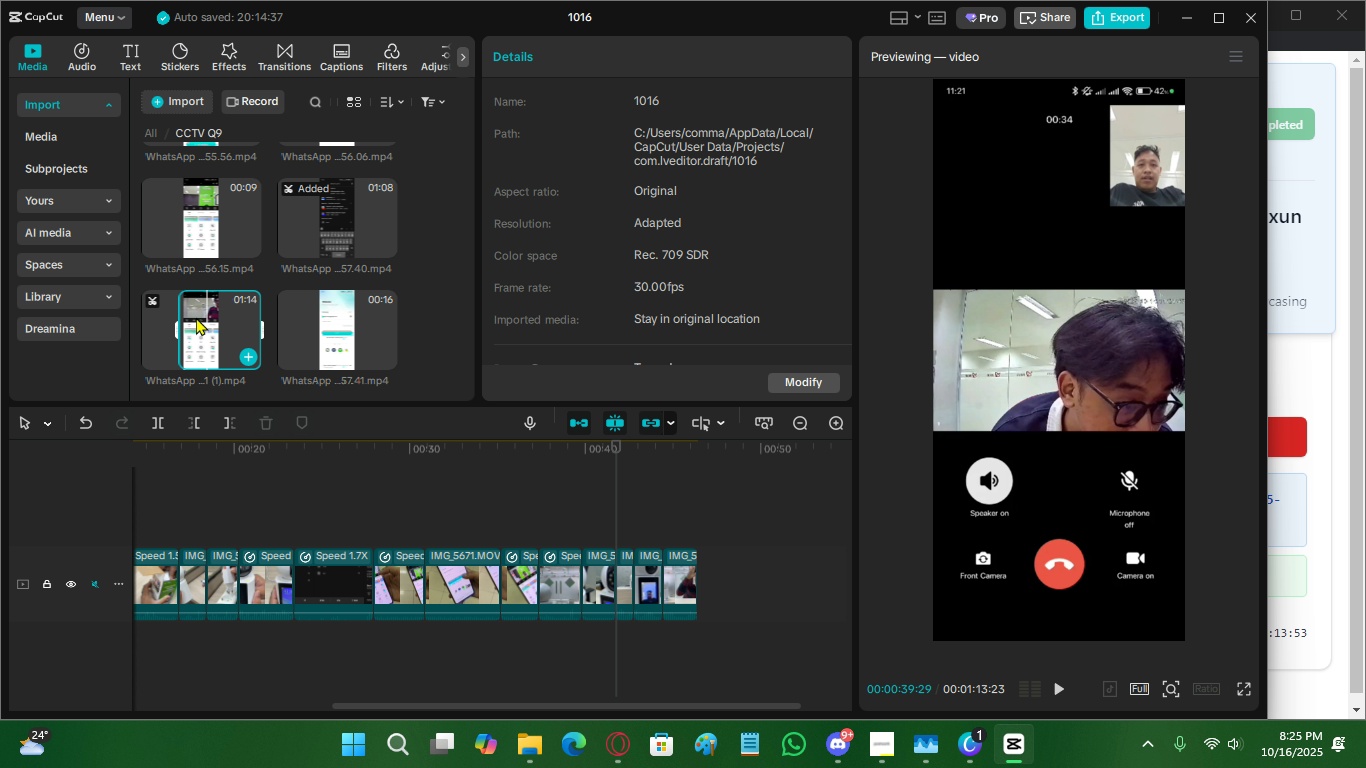 
triple_click([196, 317])
 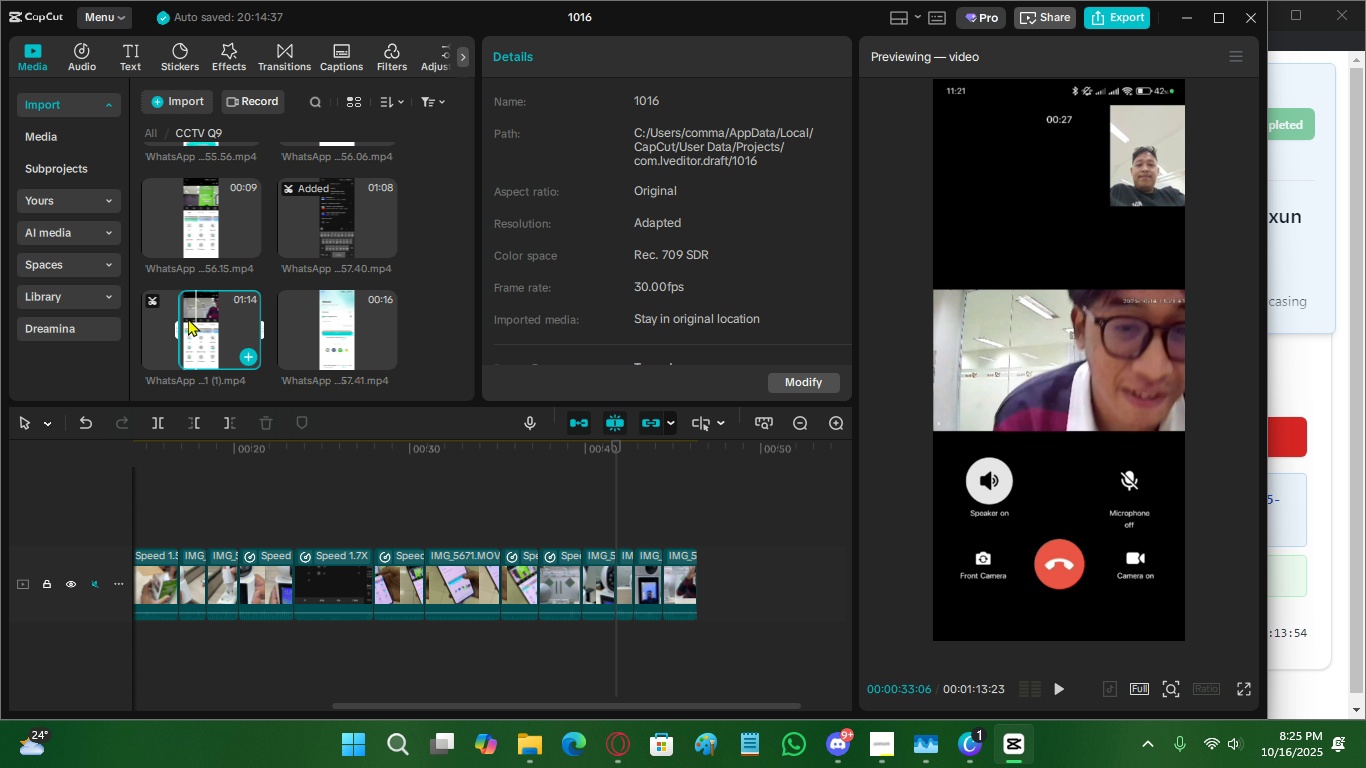 
triple_click([188, 318])
 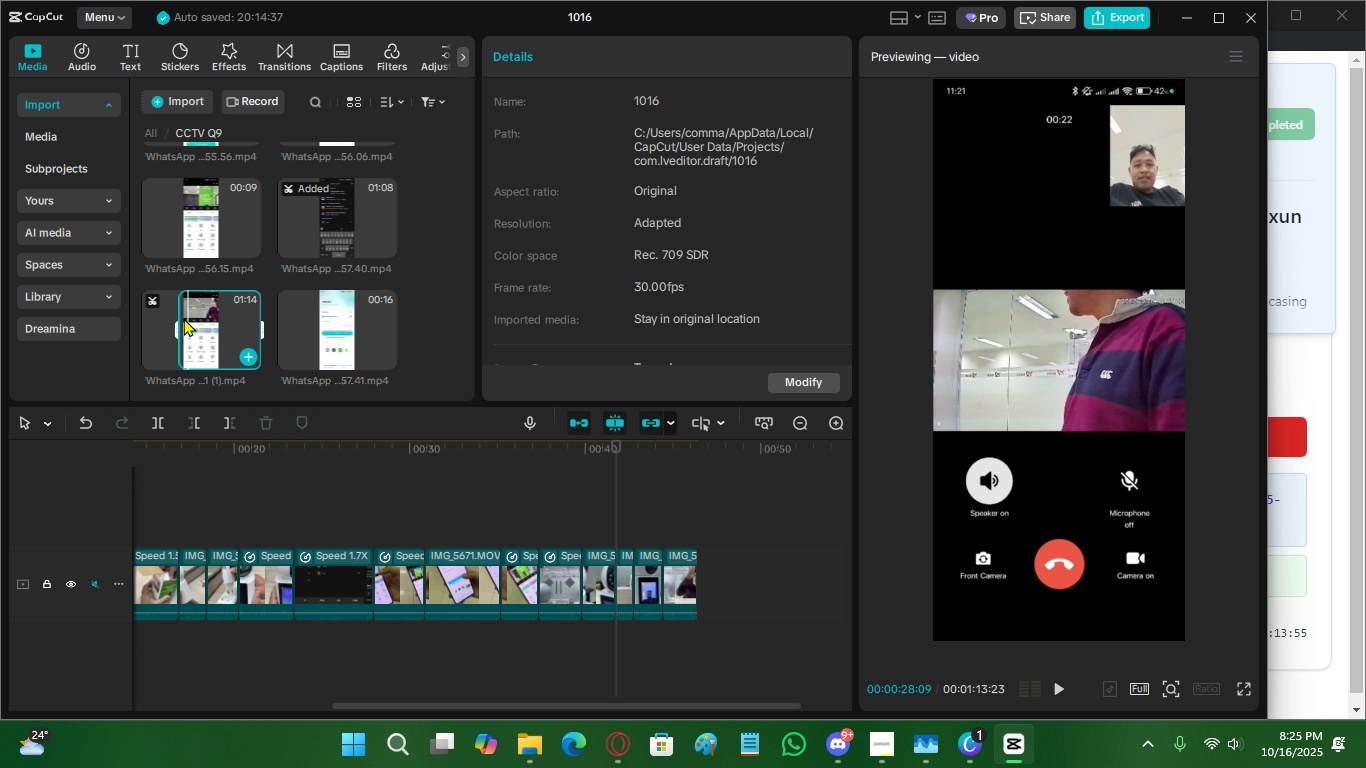 
left_click([184, 318])
 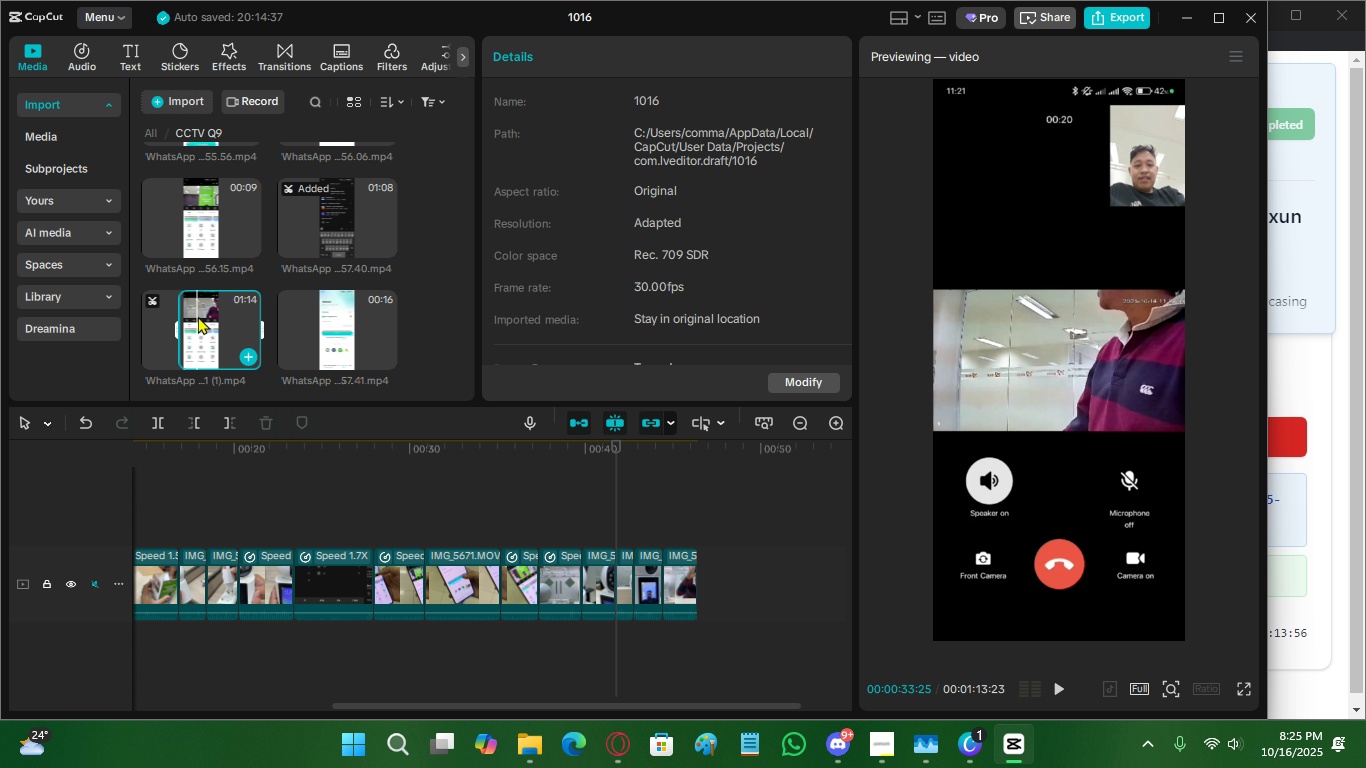 
double_click([198, 316])
 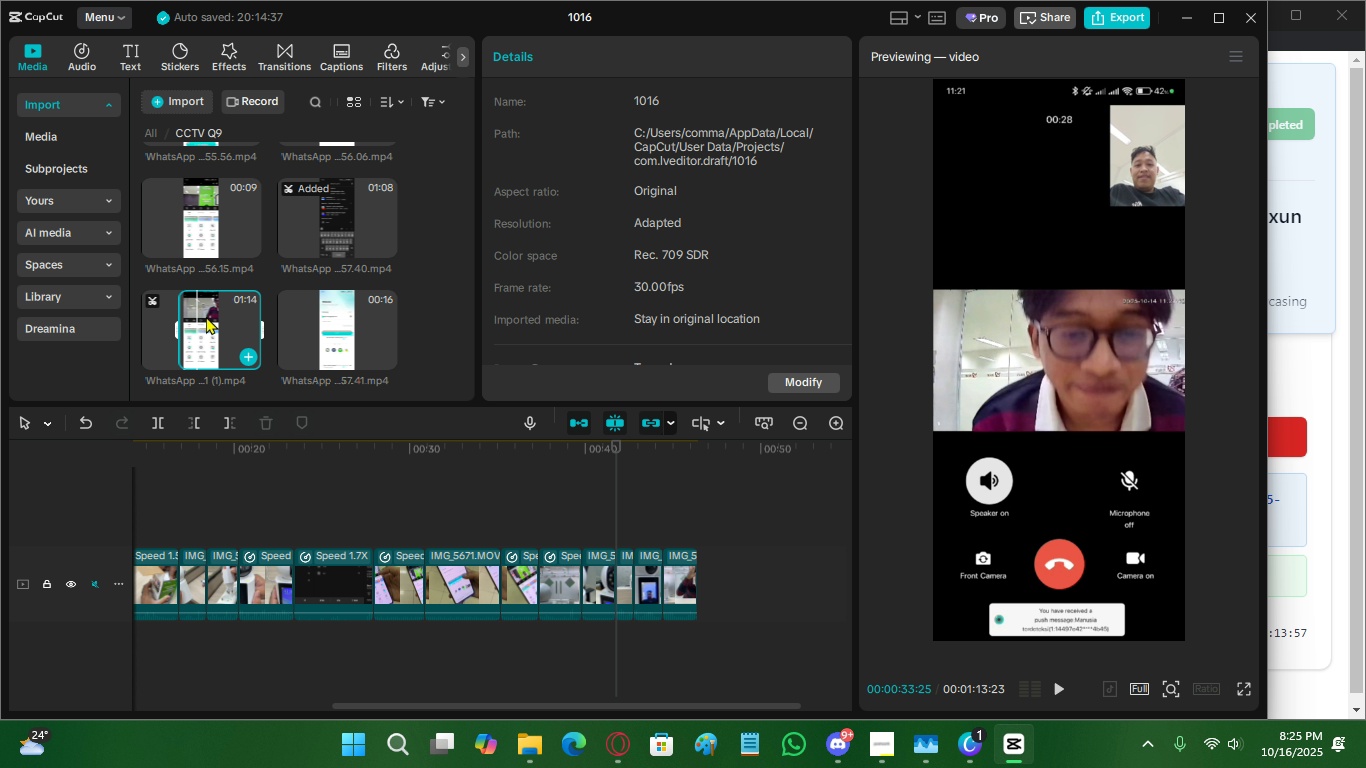 
triple_click([206, 316])
 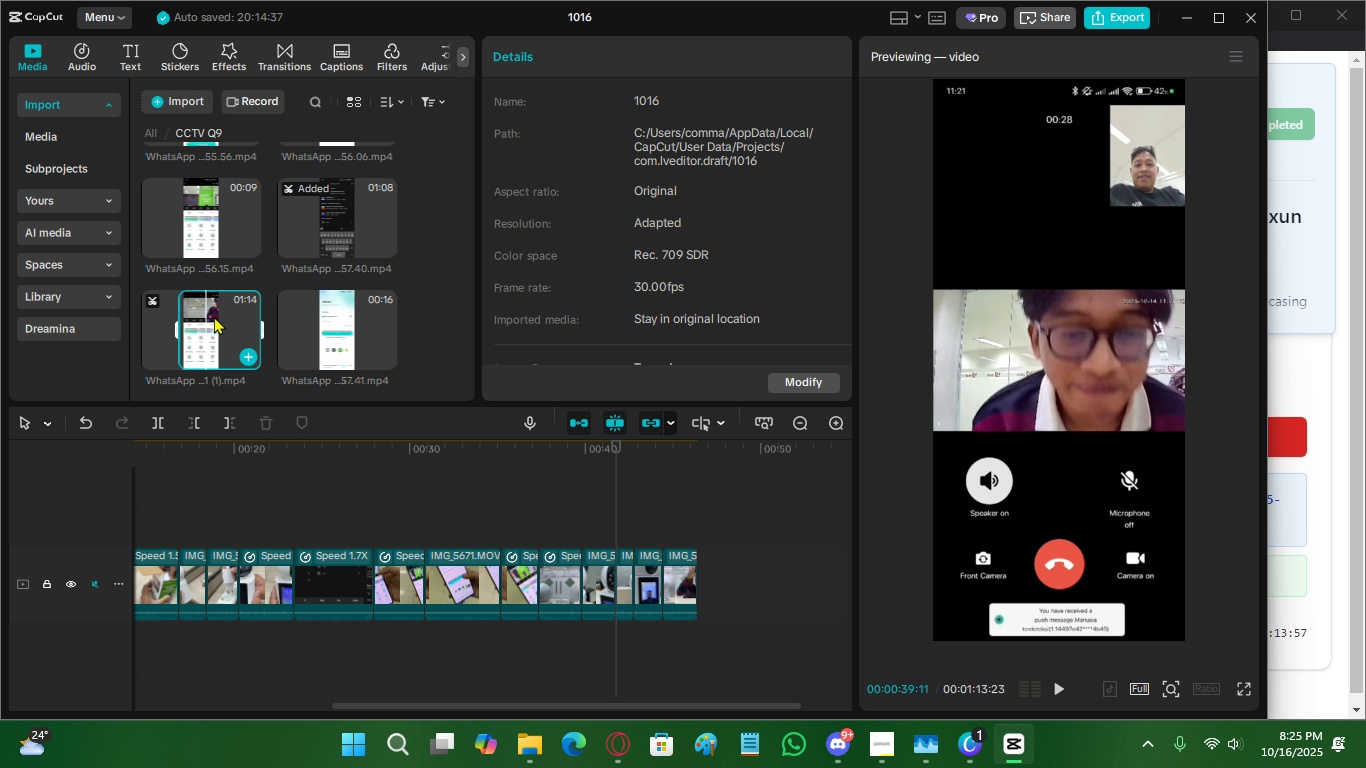 
triple_click([214, 316])
 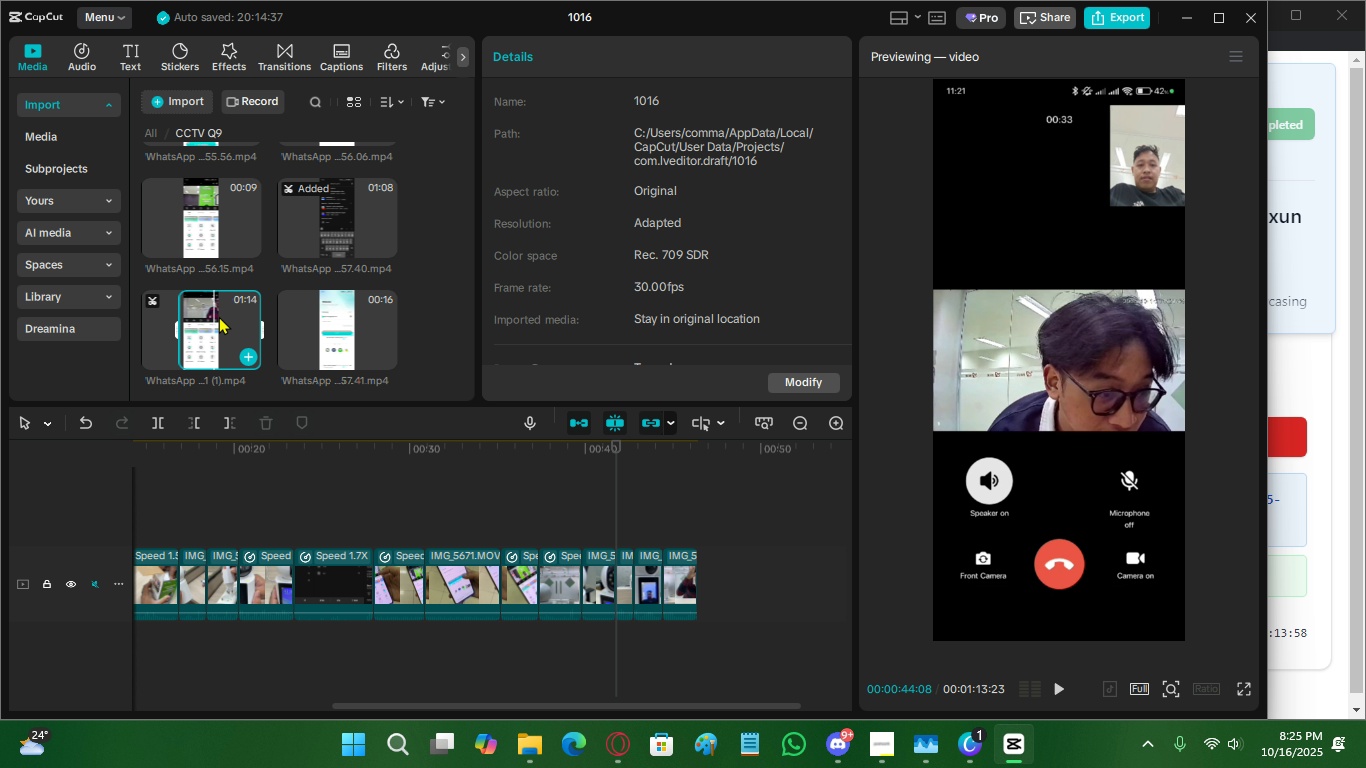 
triple_click([219, 316])
 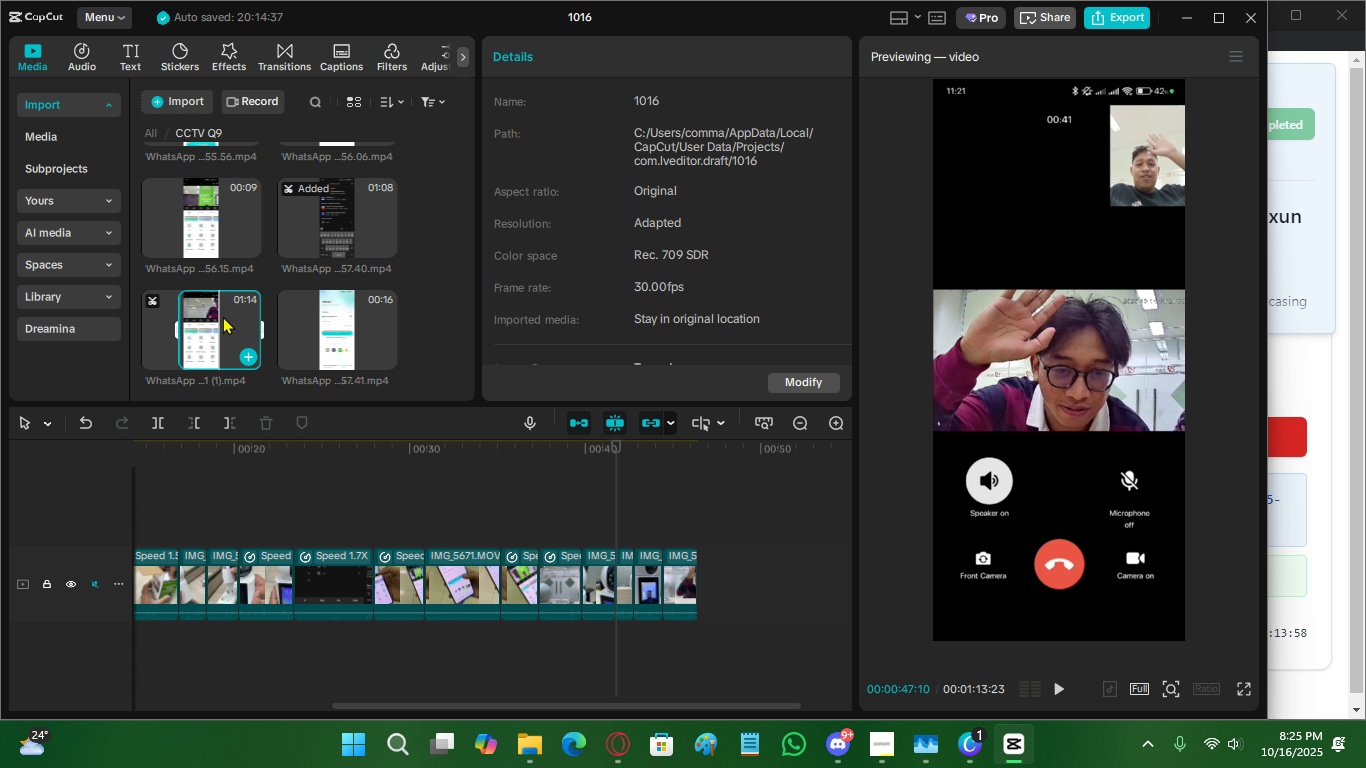 
triple_click([223, 316])
 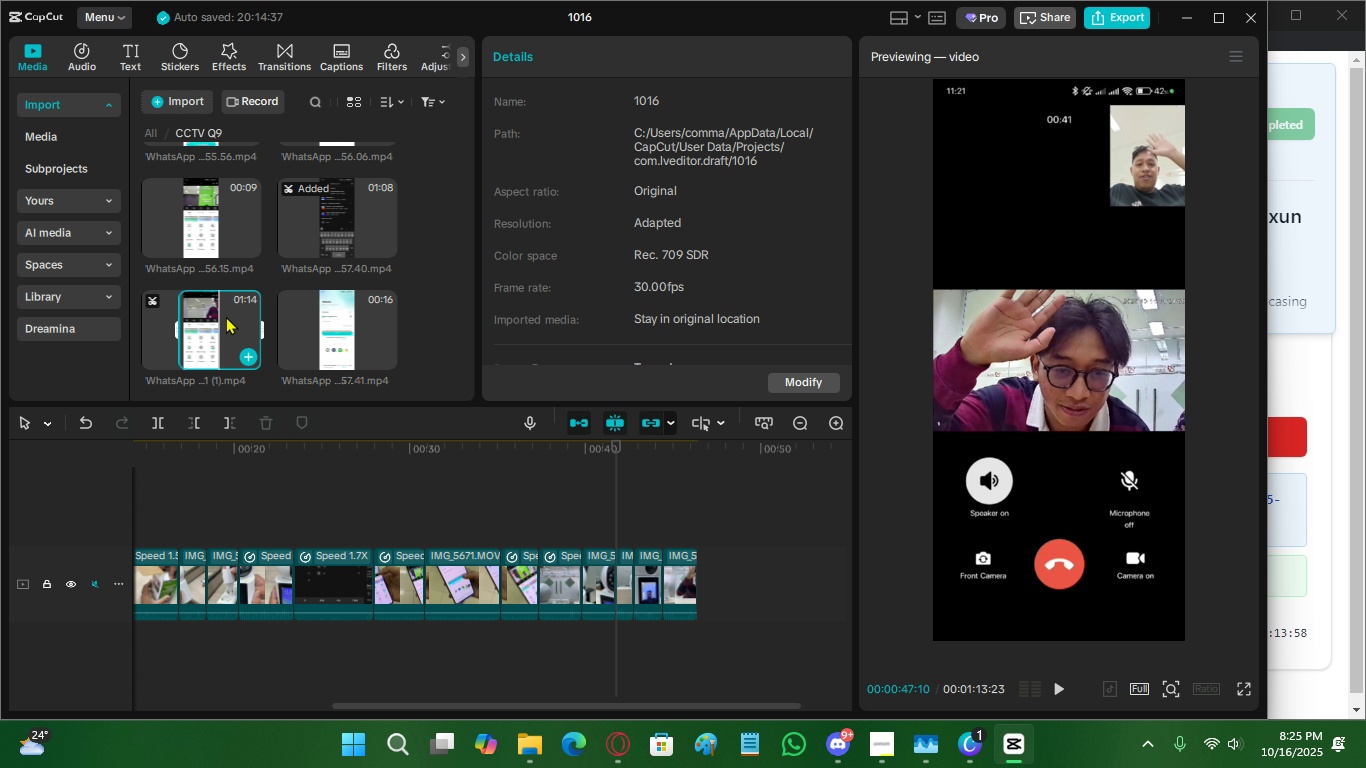 
left_click([226, 316])
 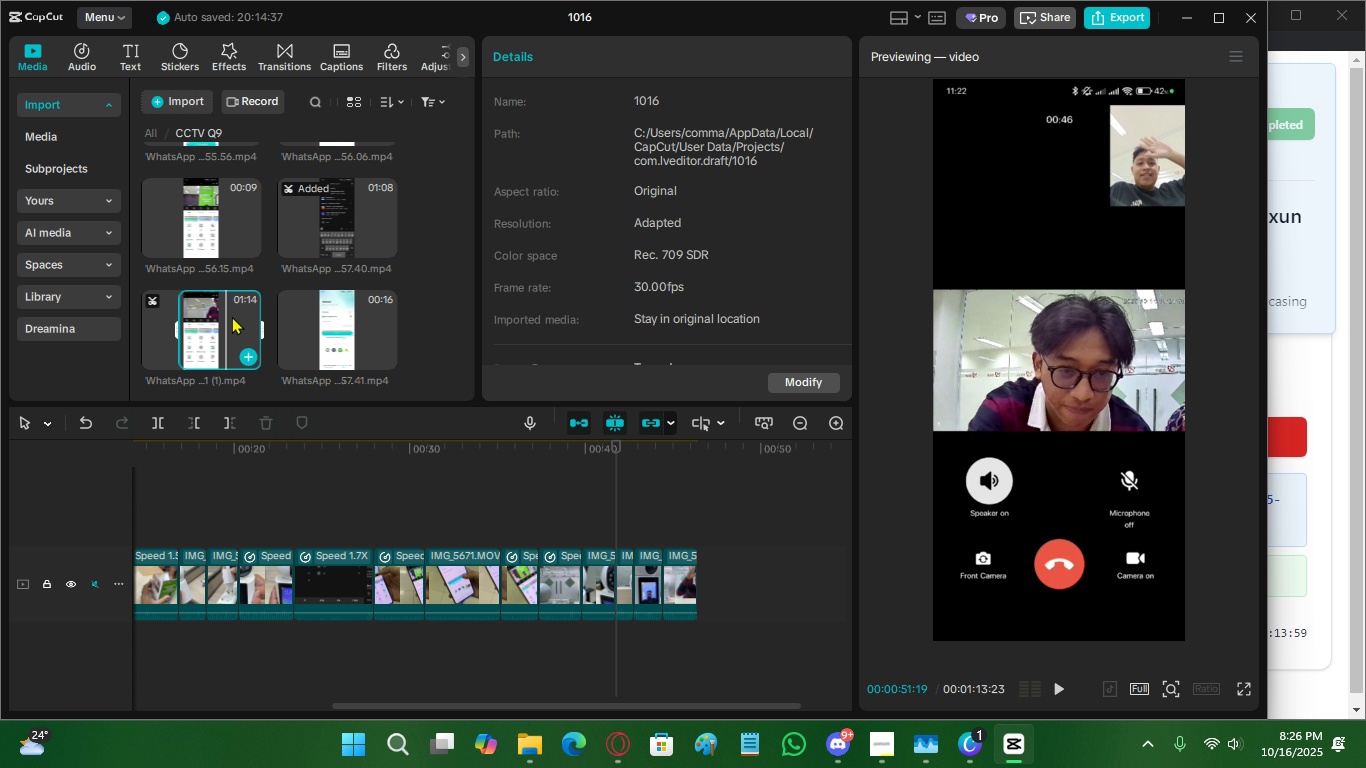 
left_click([232, 316])
 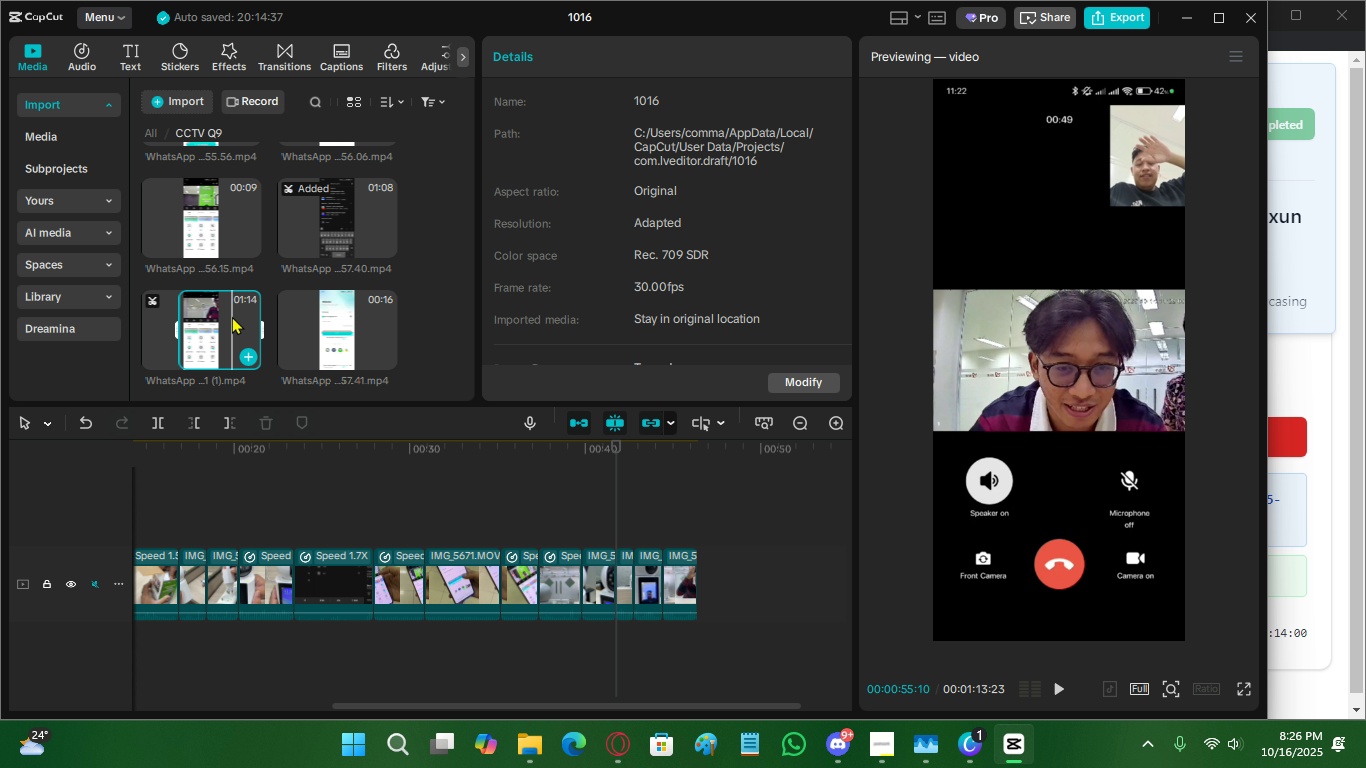 
left_click([232, 316])
 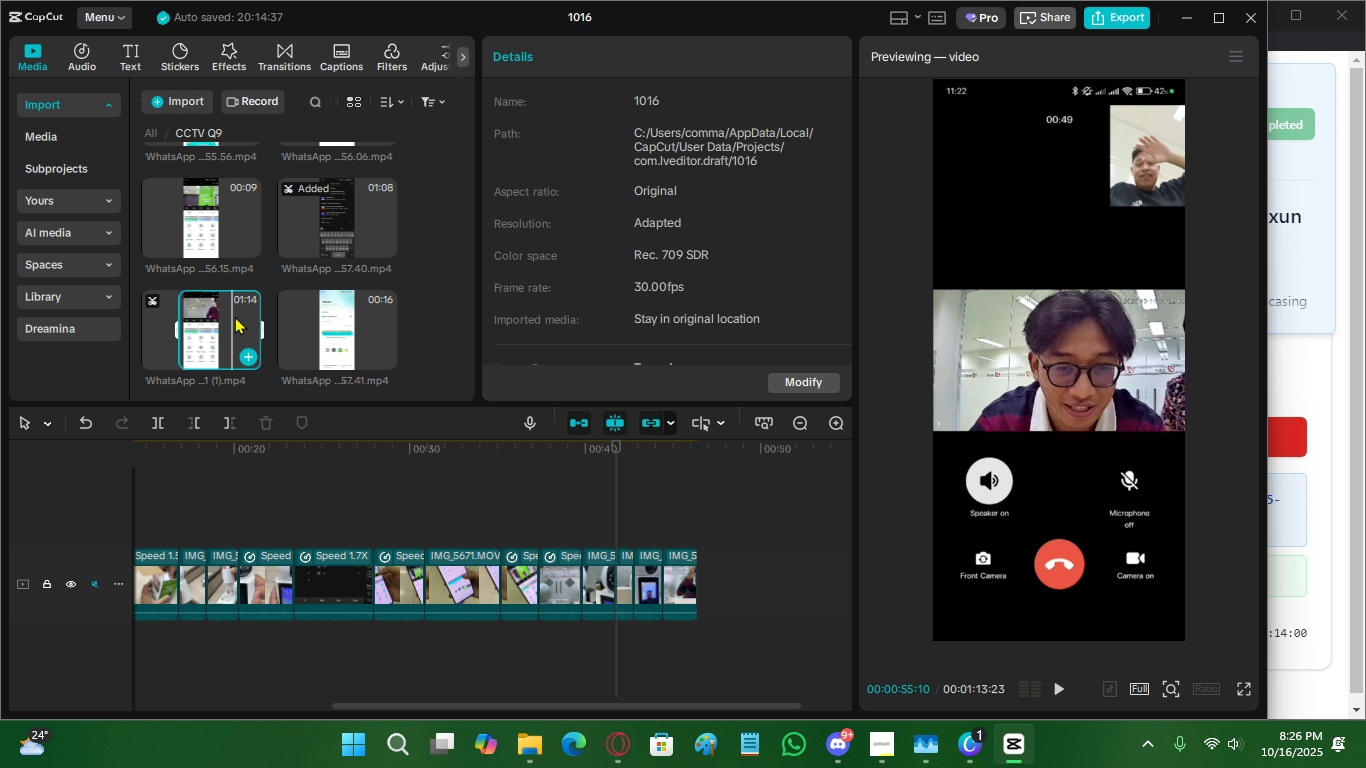 
left_click([235, 316])
 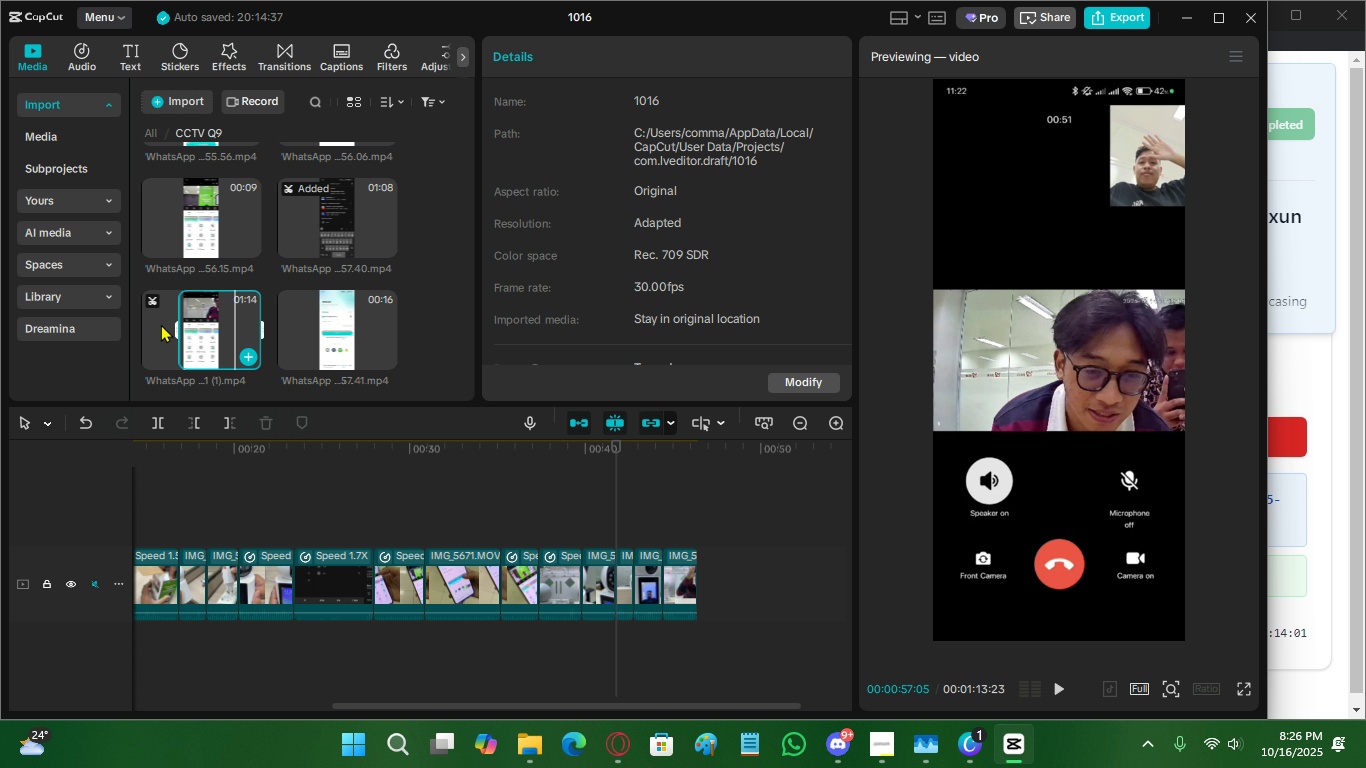 
left_click([161, 324])
 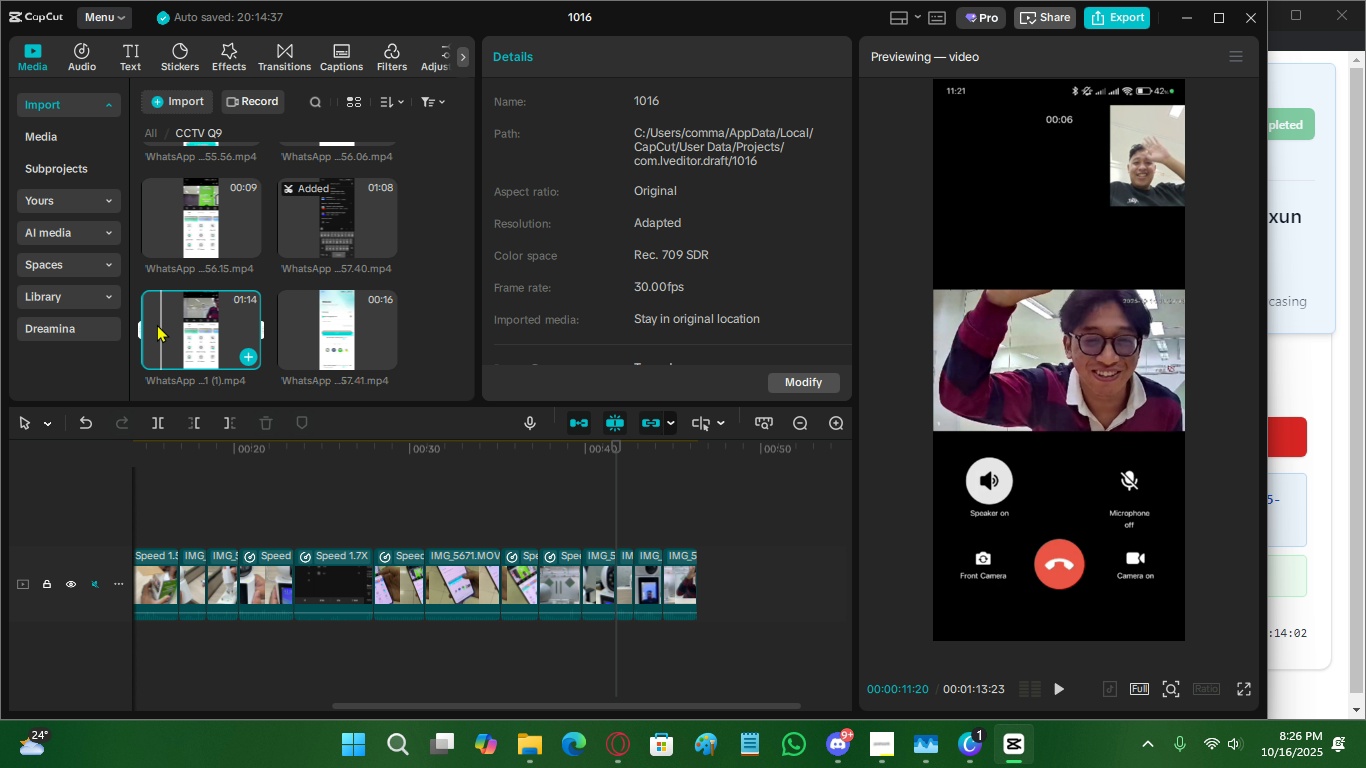 
left_click([157, 324])
 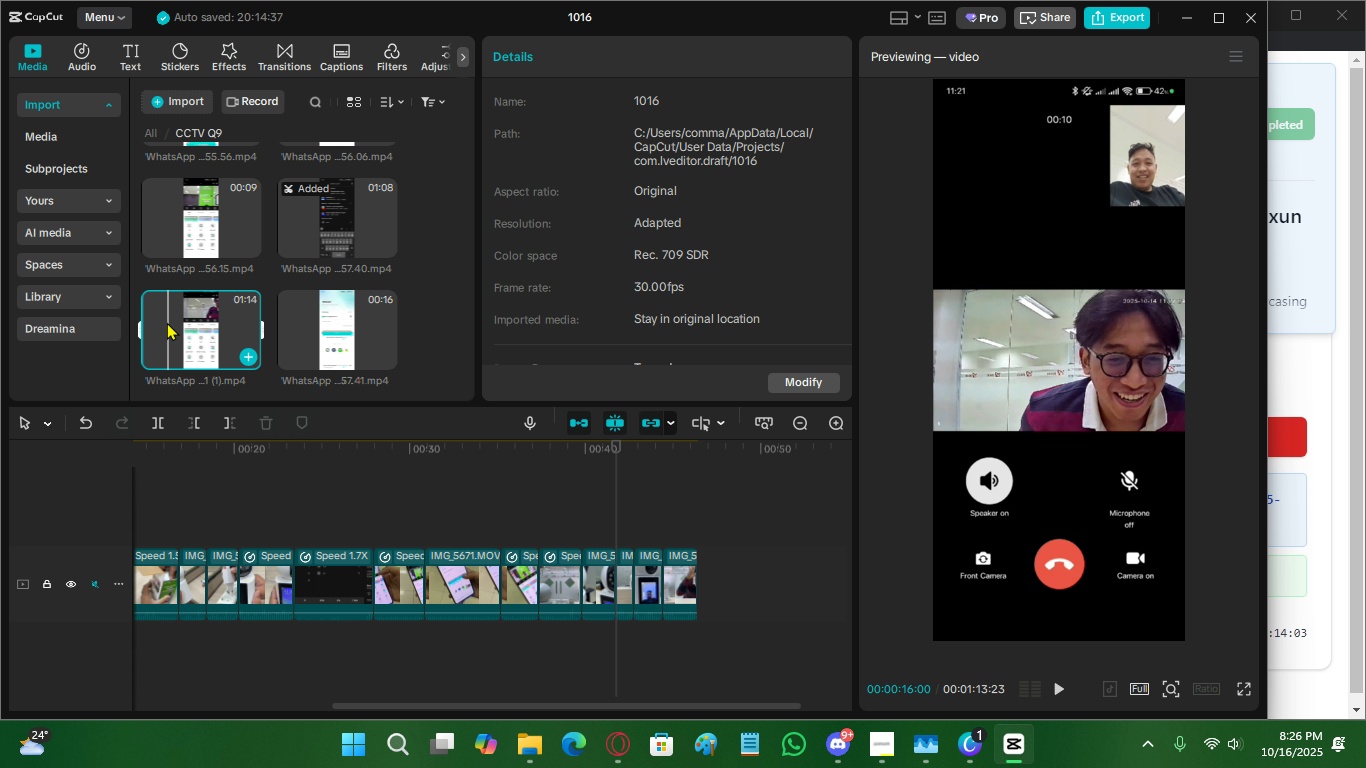 
left_click([166, 322])
 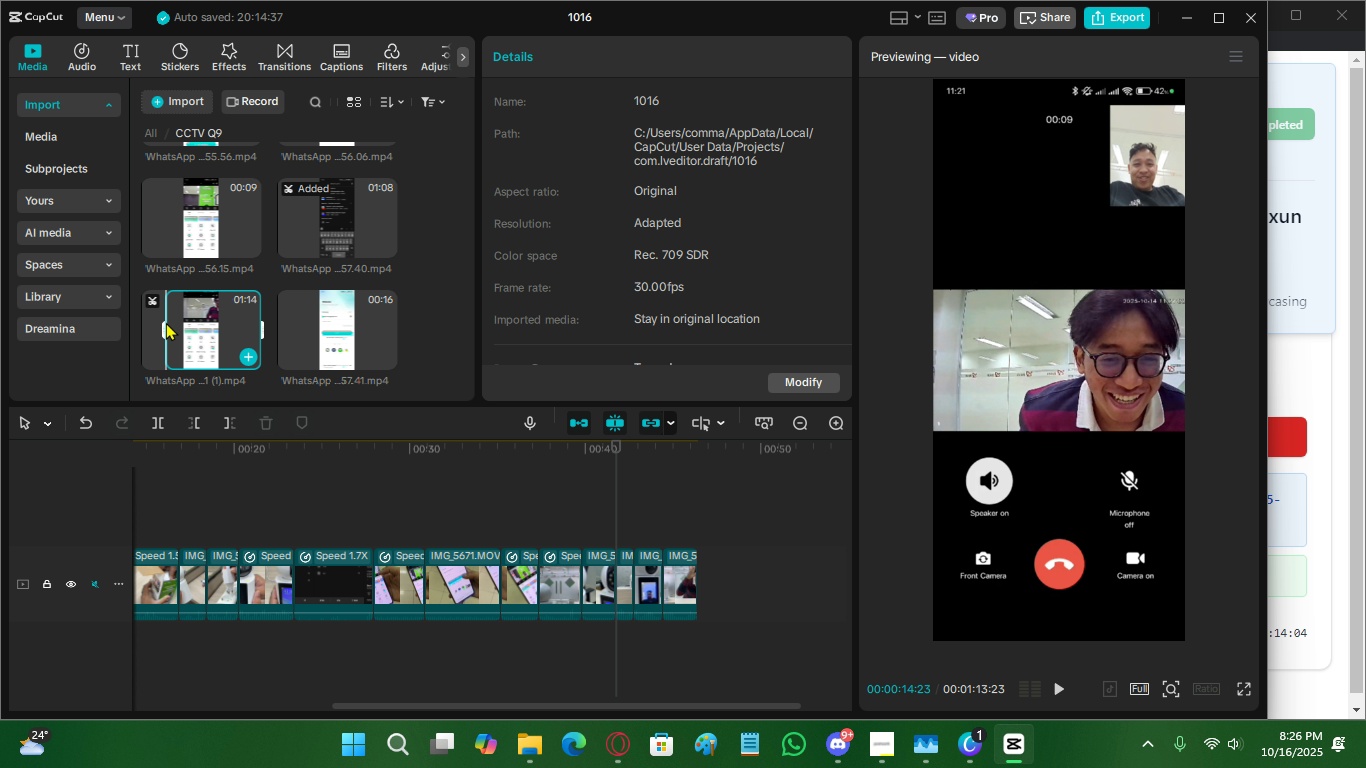 
key(I)
 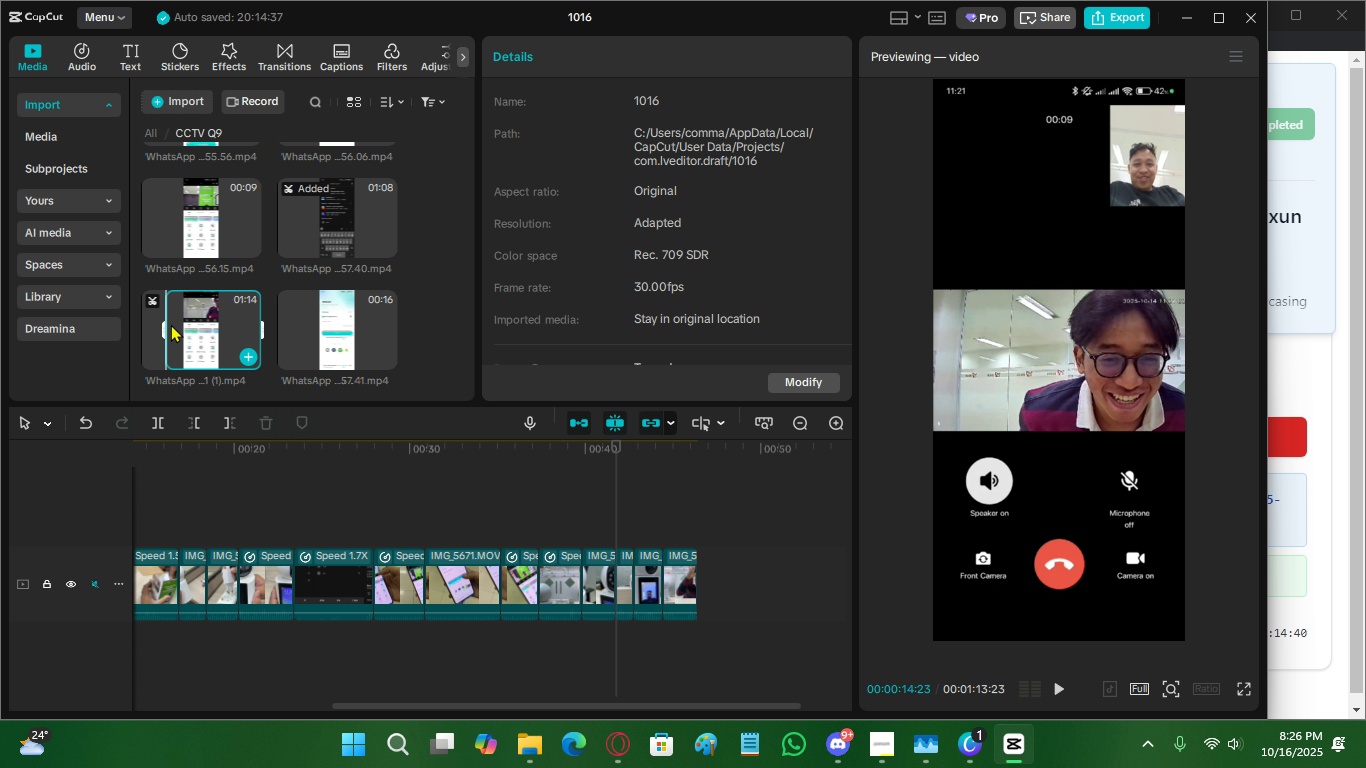 
wait(39.74)
 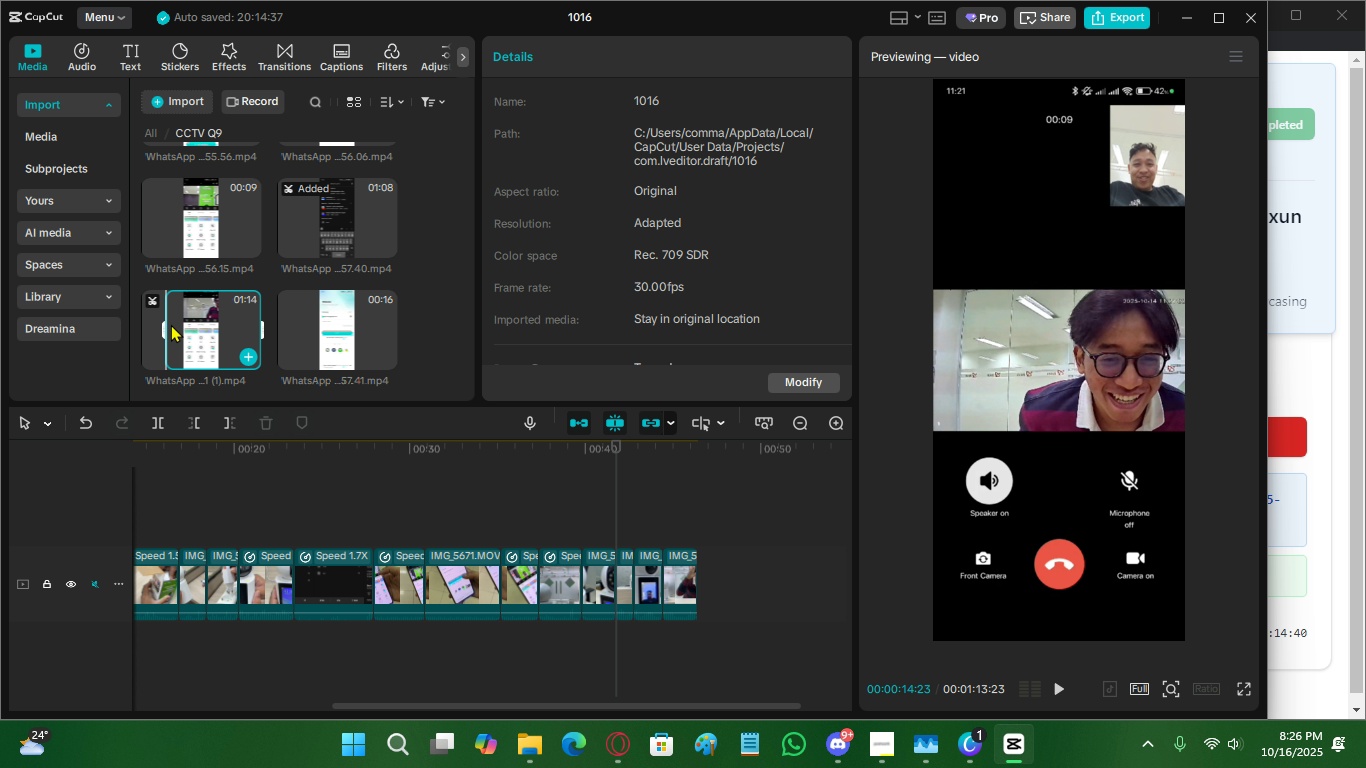 
left_click([197, 325])
 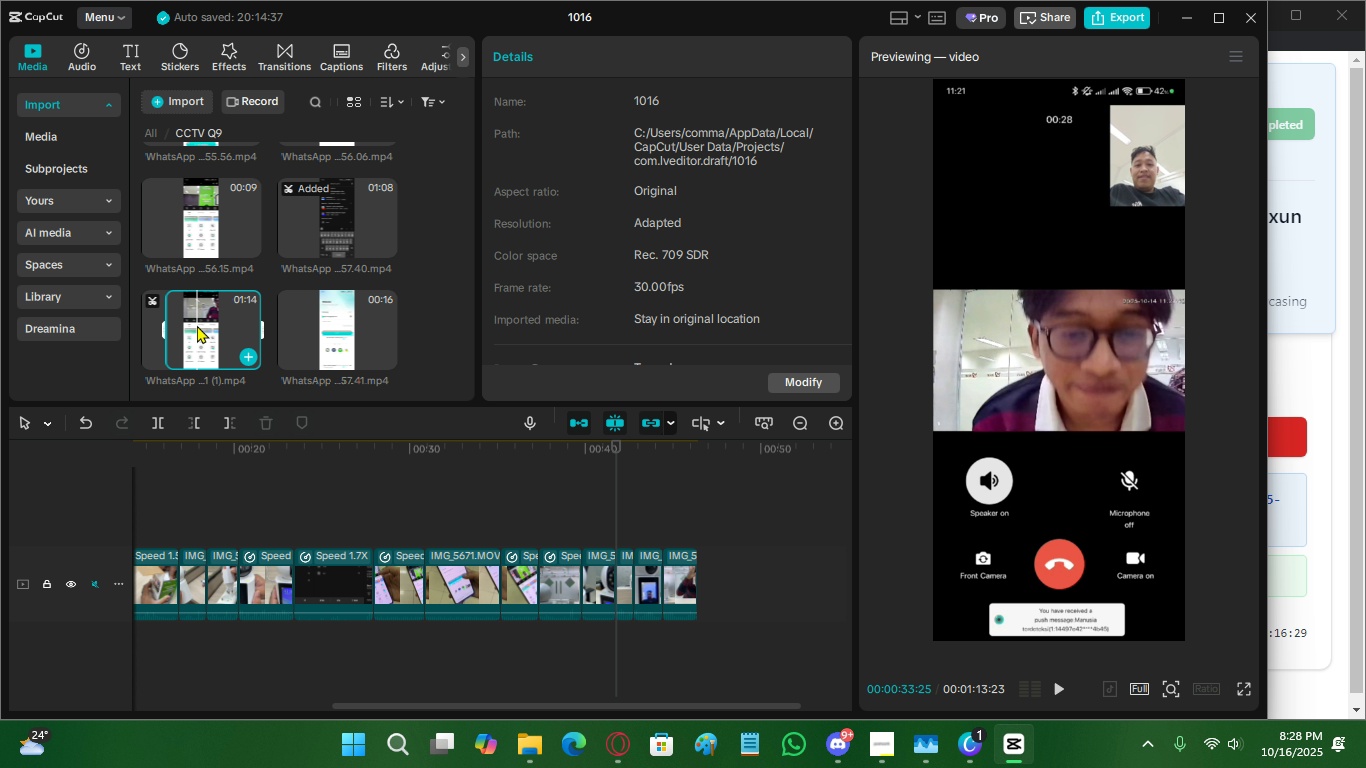 
wait(109.9)
 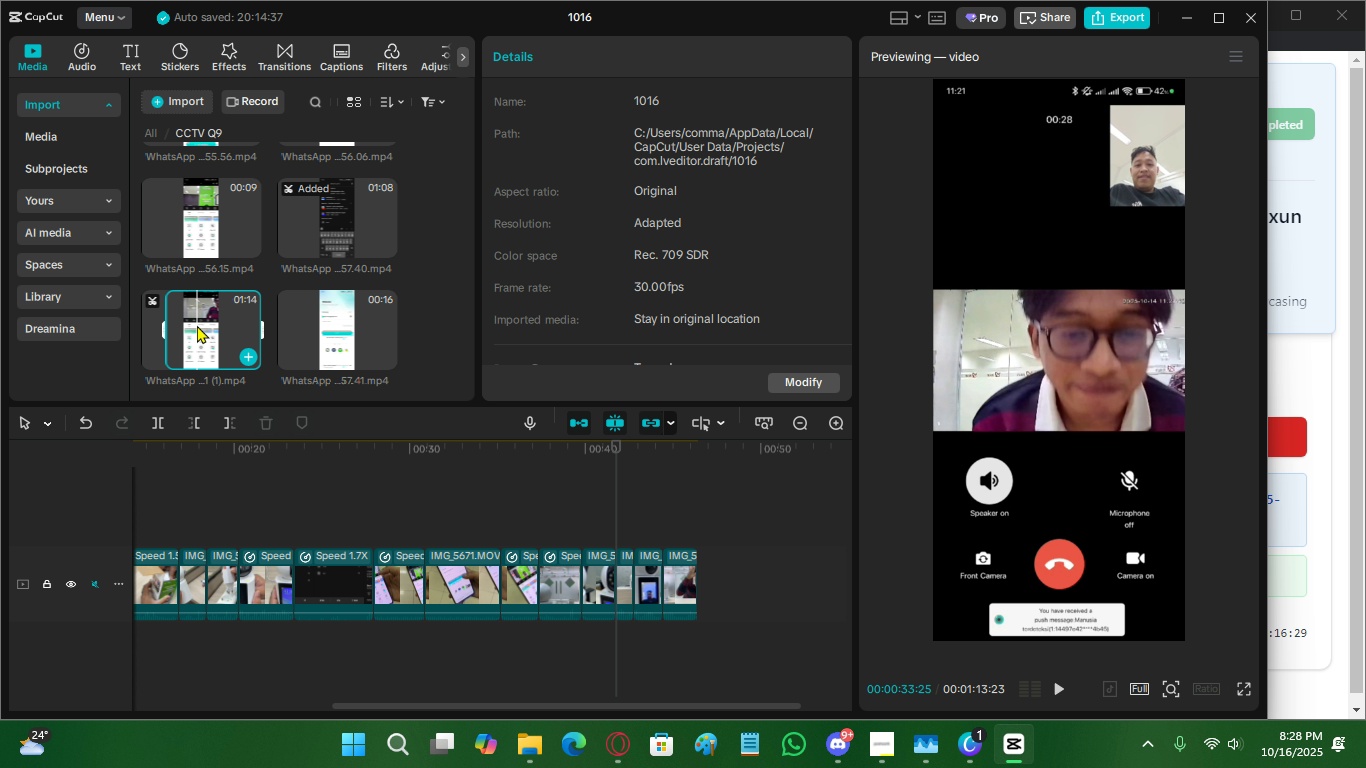 
left_click([474, 504])
 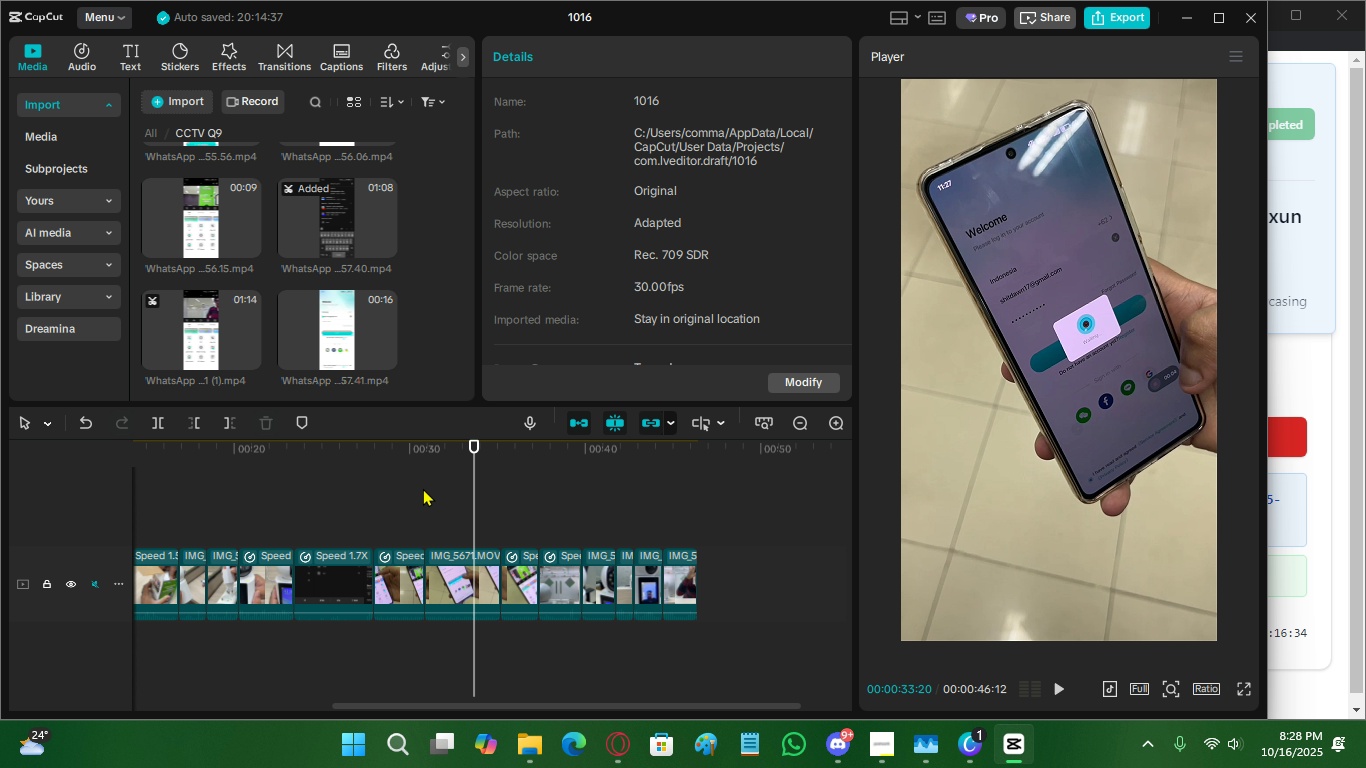 
left_click([423, 488])
 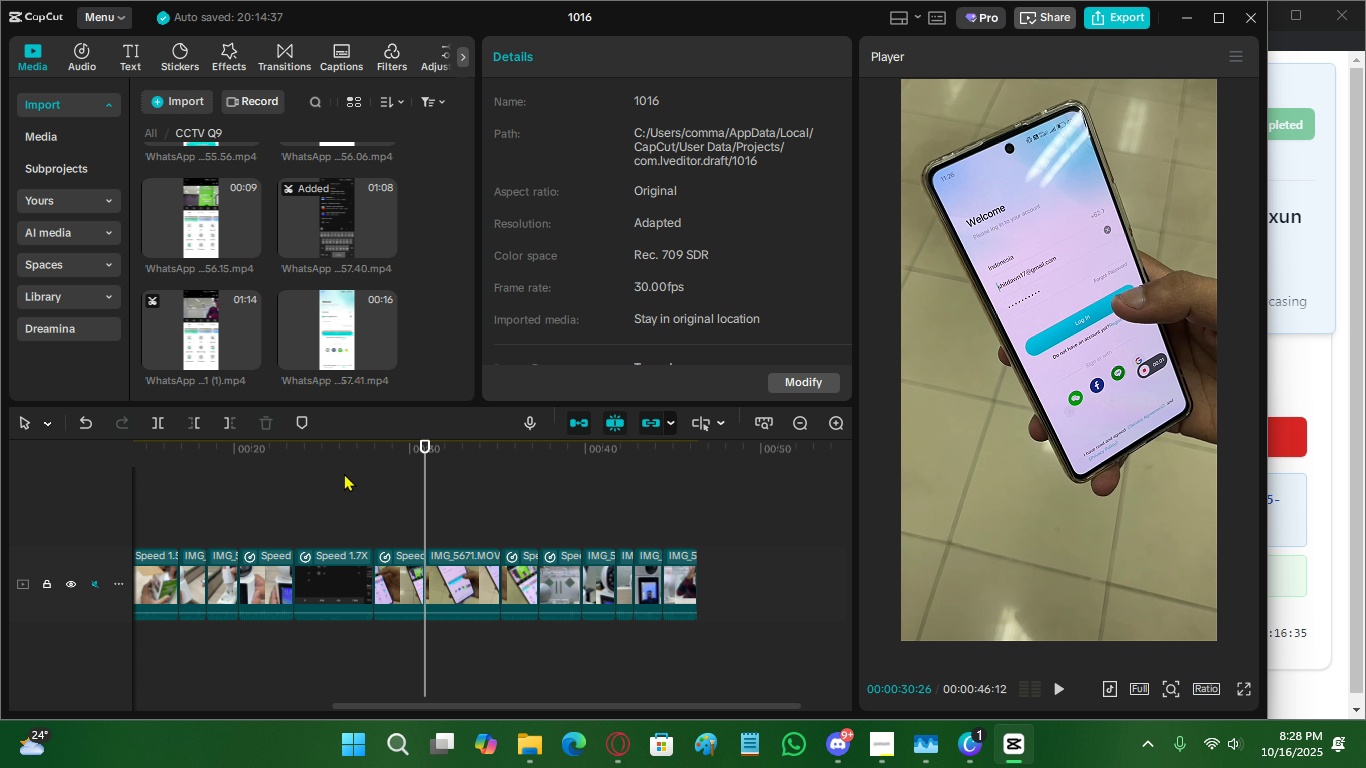 
double_click([272, 465])
 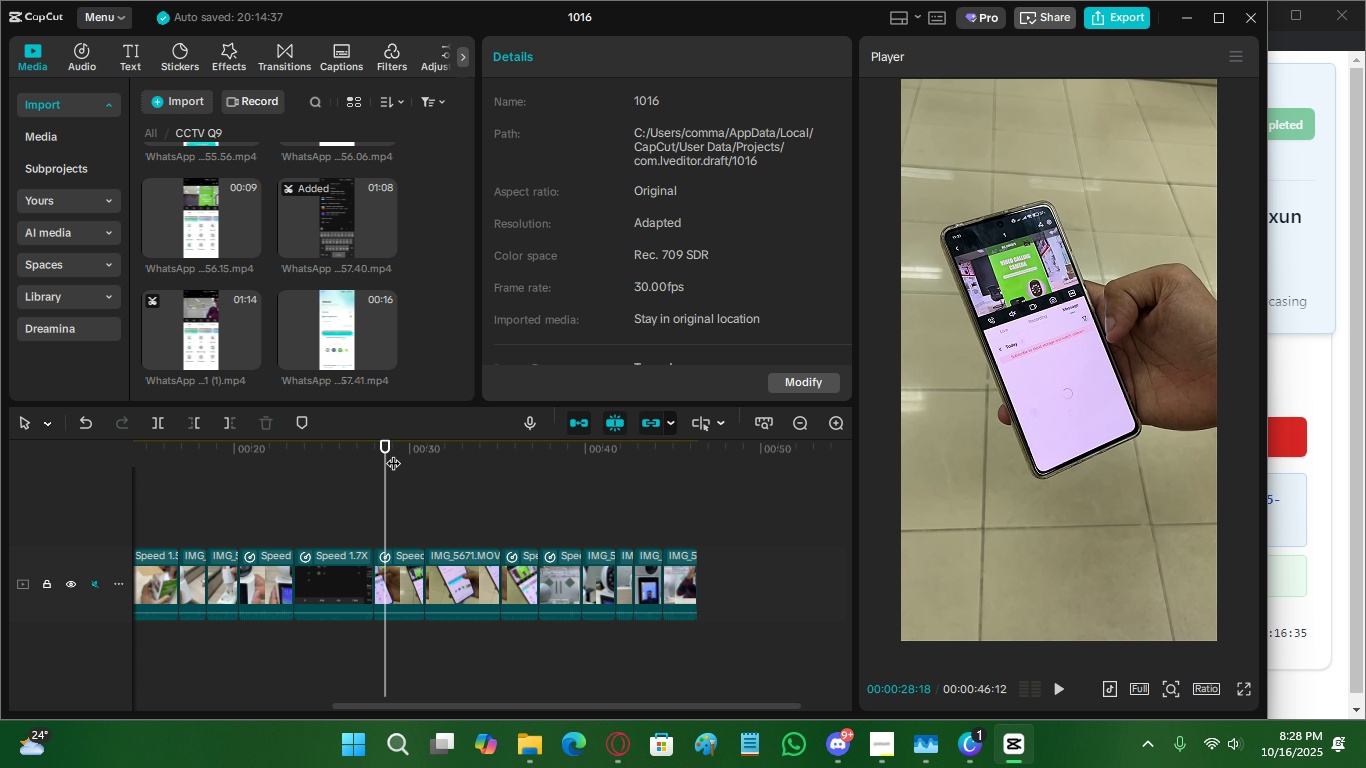 
left_click_drag(start_coordinate=[406, 449], to_coordinate=[416, 449])
 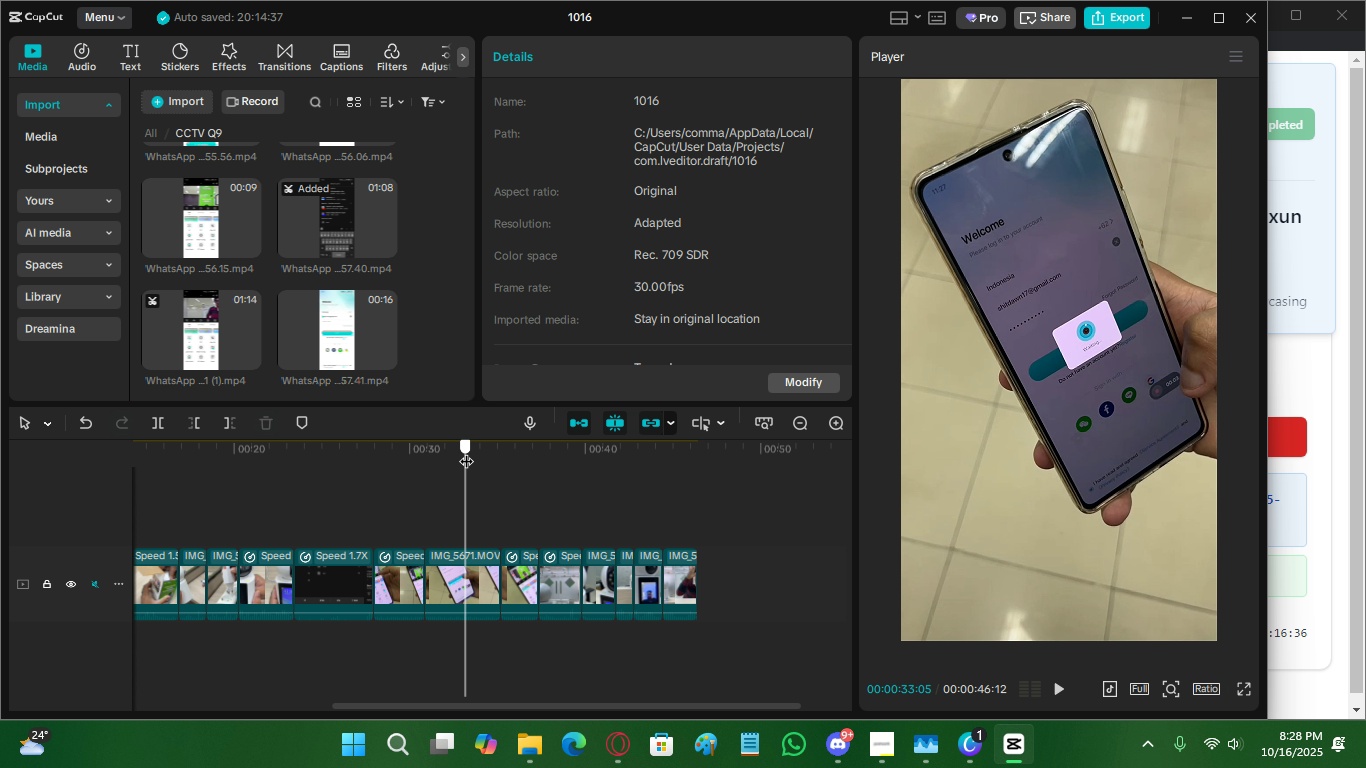 
triple_click([465, 451])
 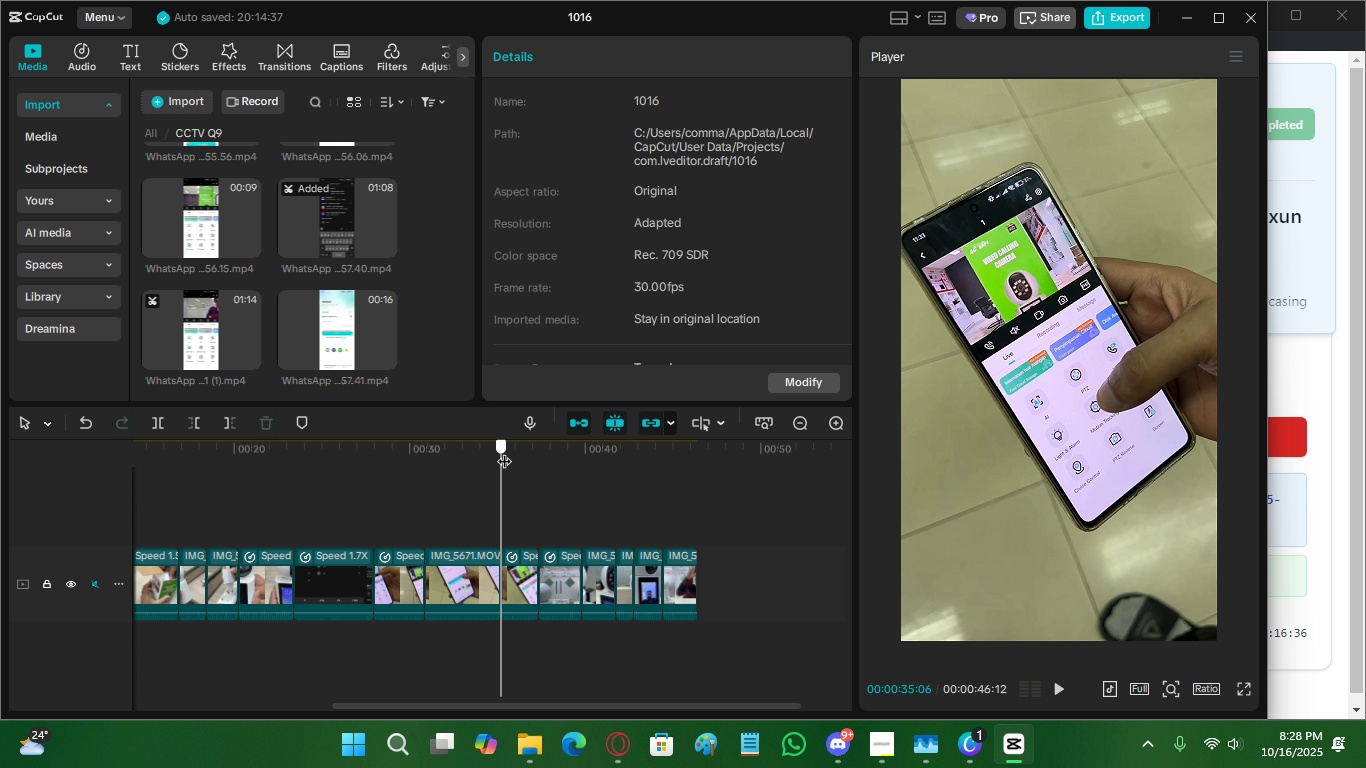 
triple_click([501, 451])
 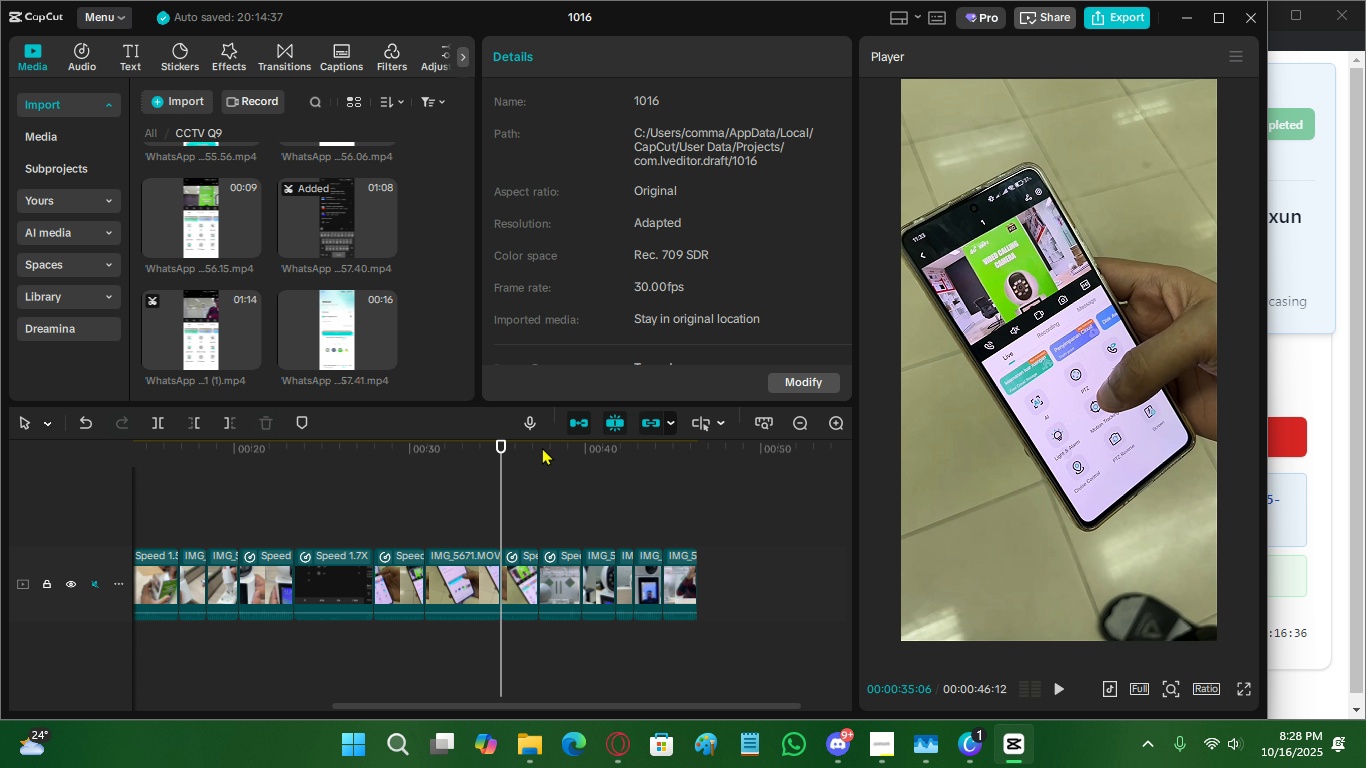 
left_click_drag(start_coordinate=[542, 447], to_coordinate=[547, 447])
 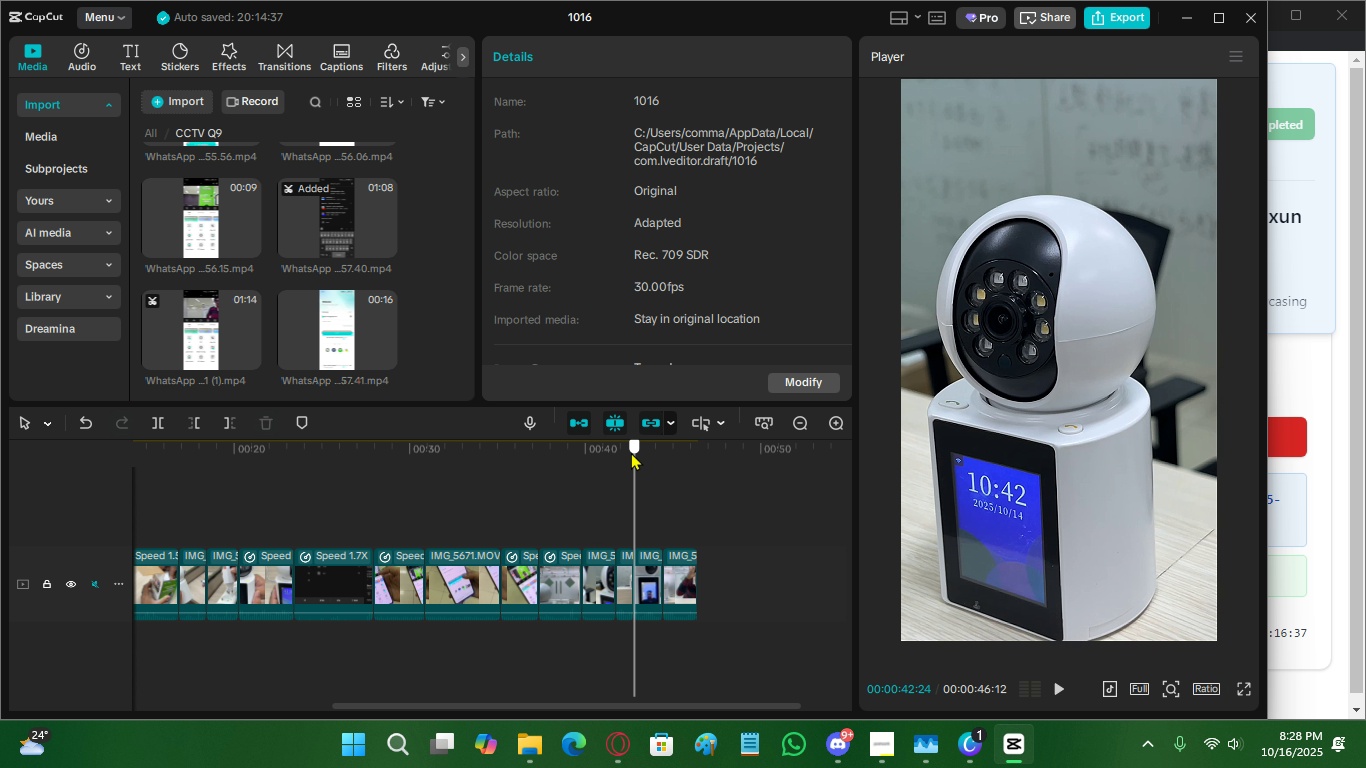 
triple_click([631, 452])
 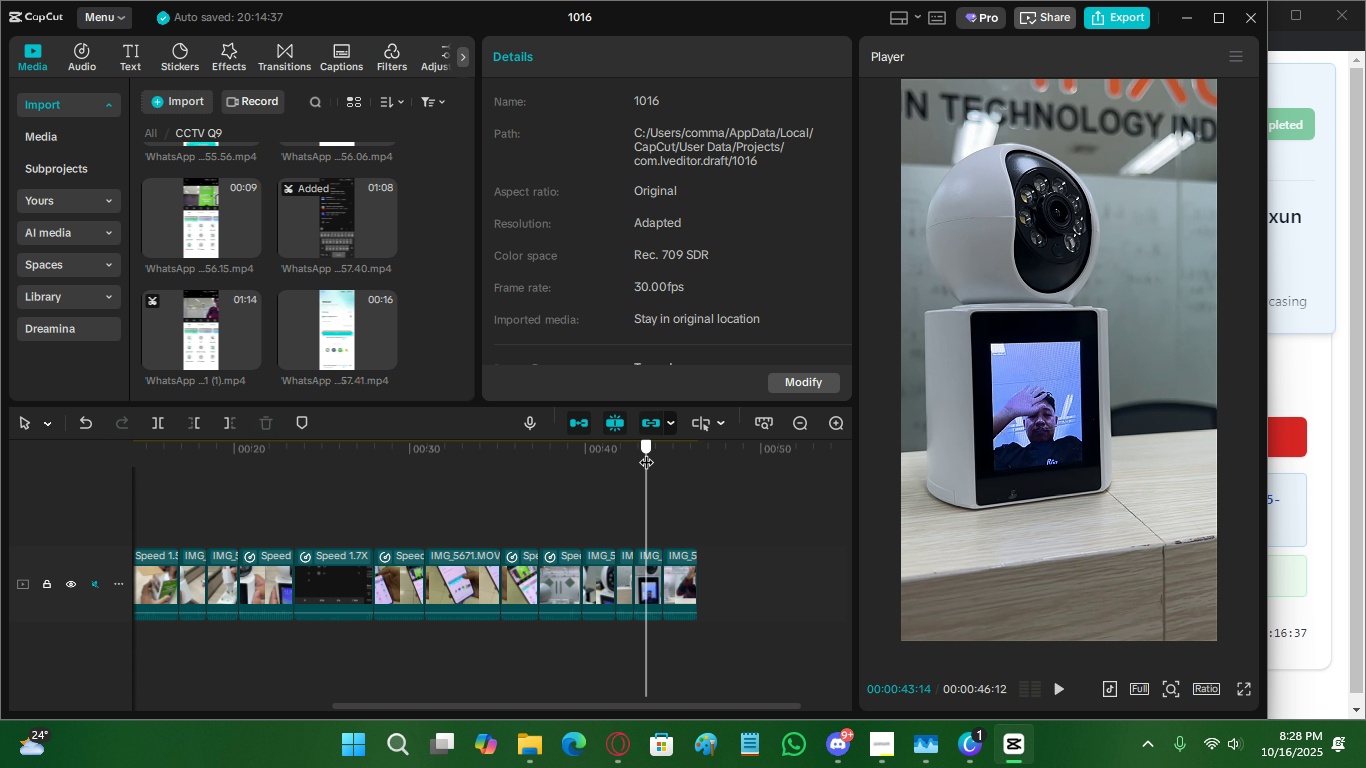 
triple_click([646, 452])
 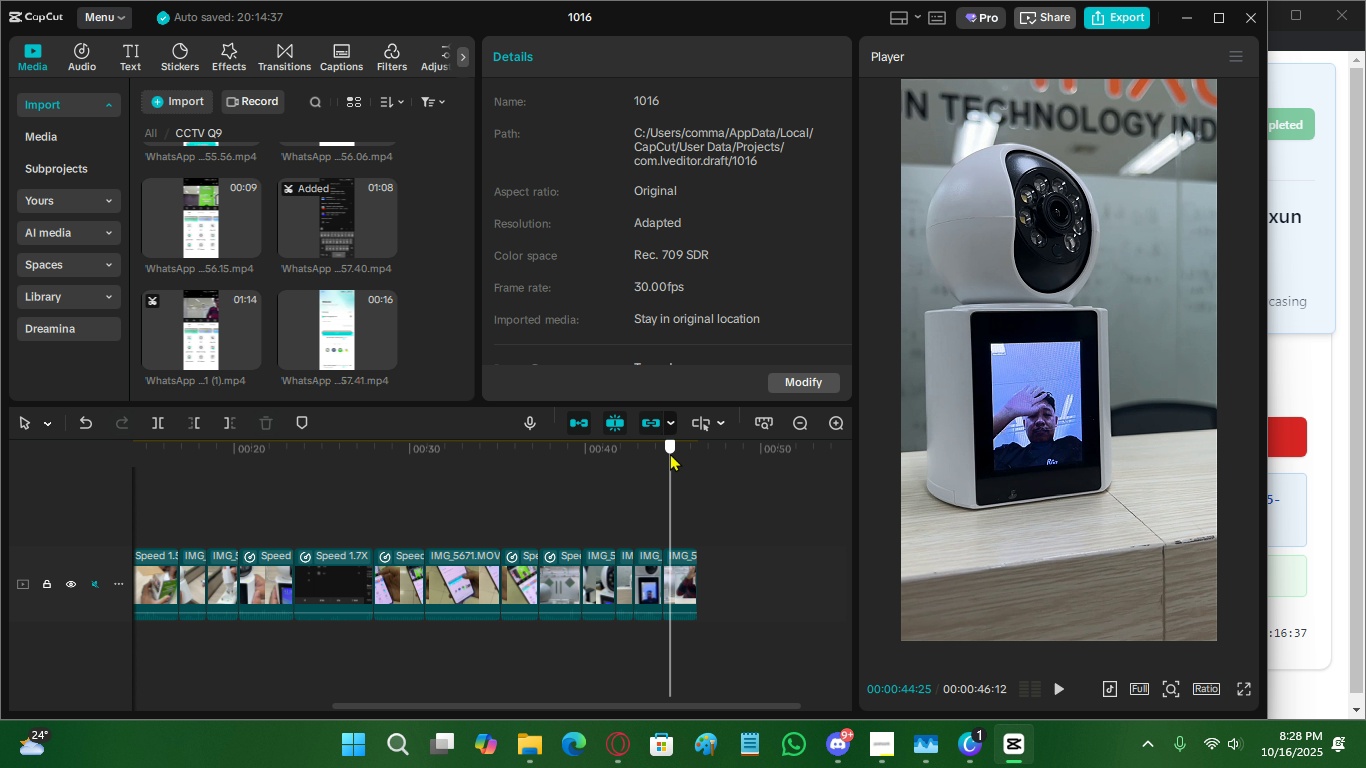 
left_click_drag(start_coordinate=[670, 453], to_coordinate=[590, 459])
 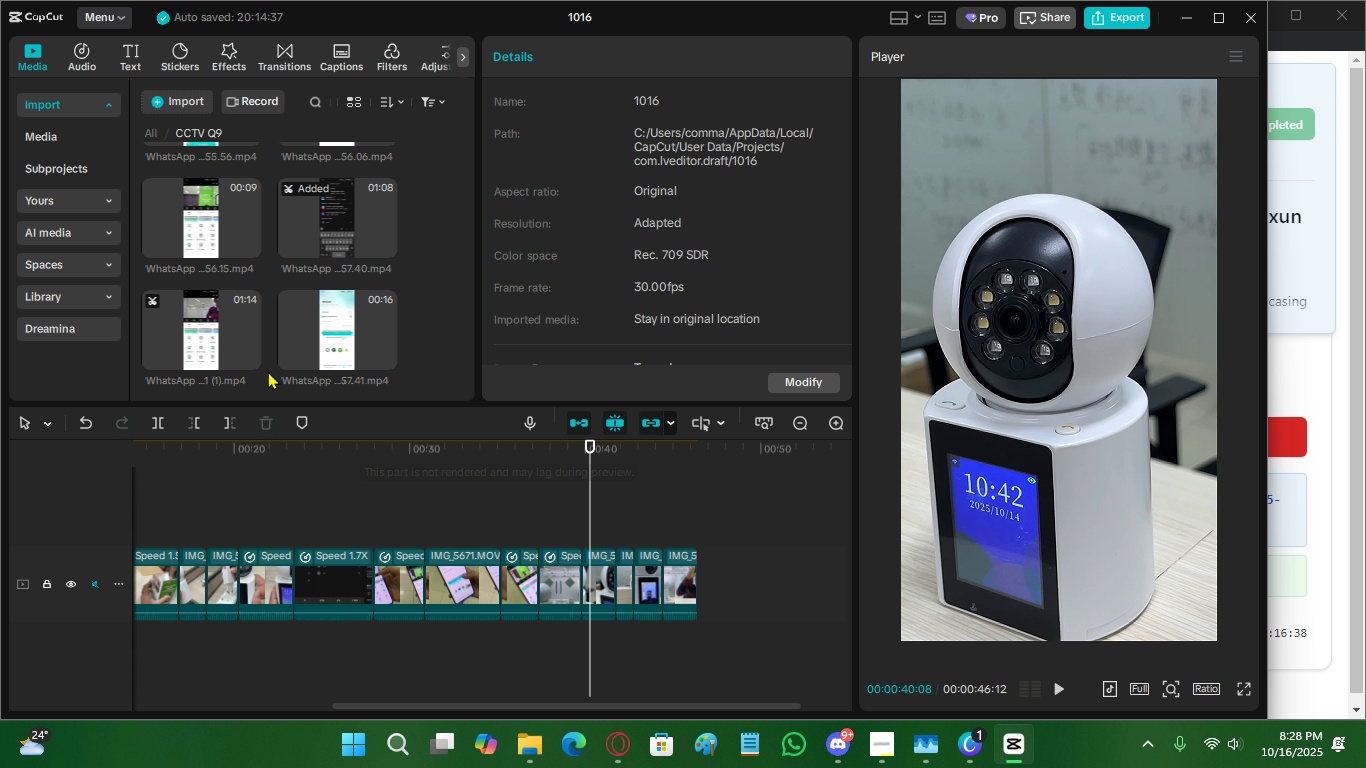 
scroll: coordinate [193, 285], scroll_direction: up, amount: 12.0
 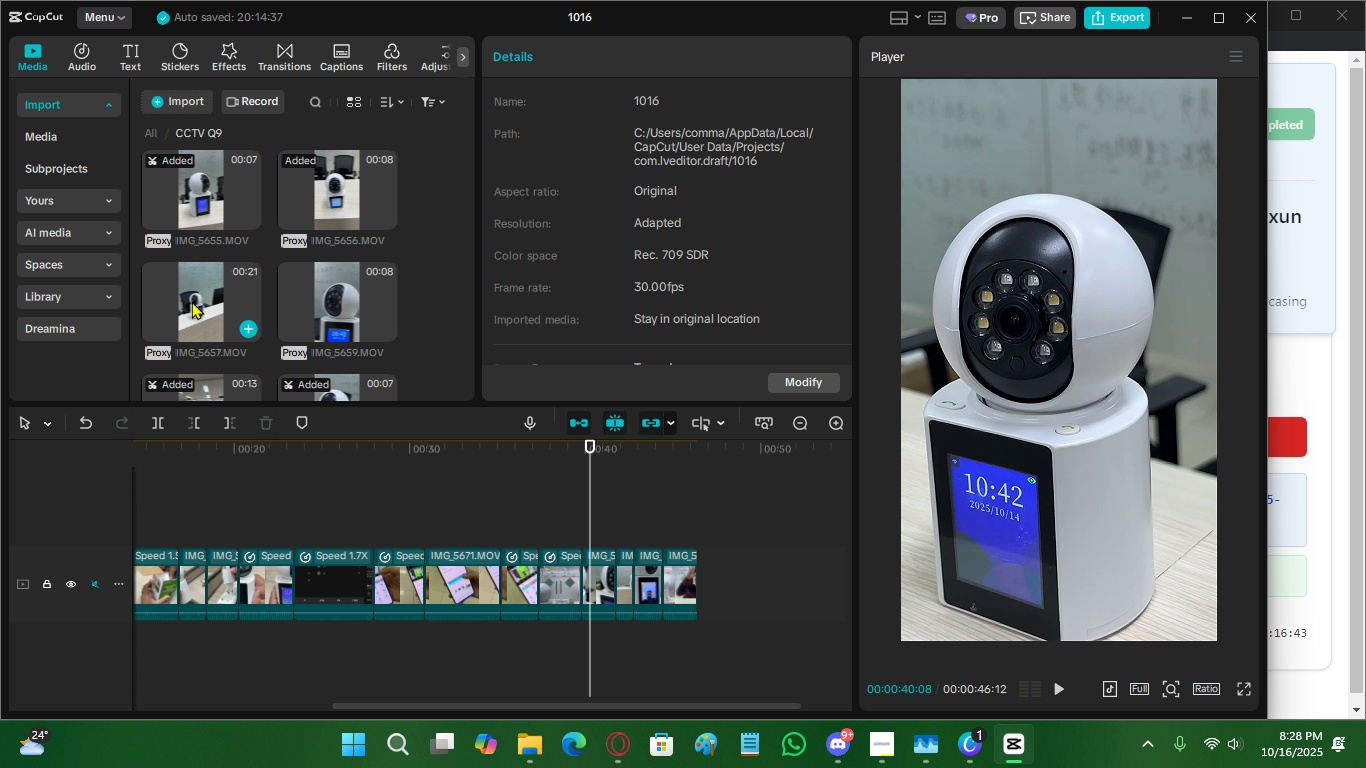 
scroll: coordinate [195, 306], scroll_direction: down, amount: 3.0
 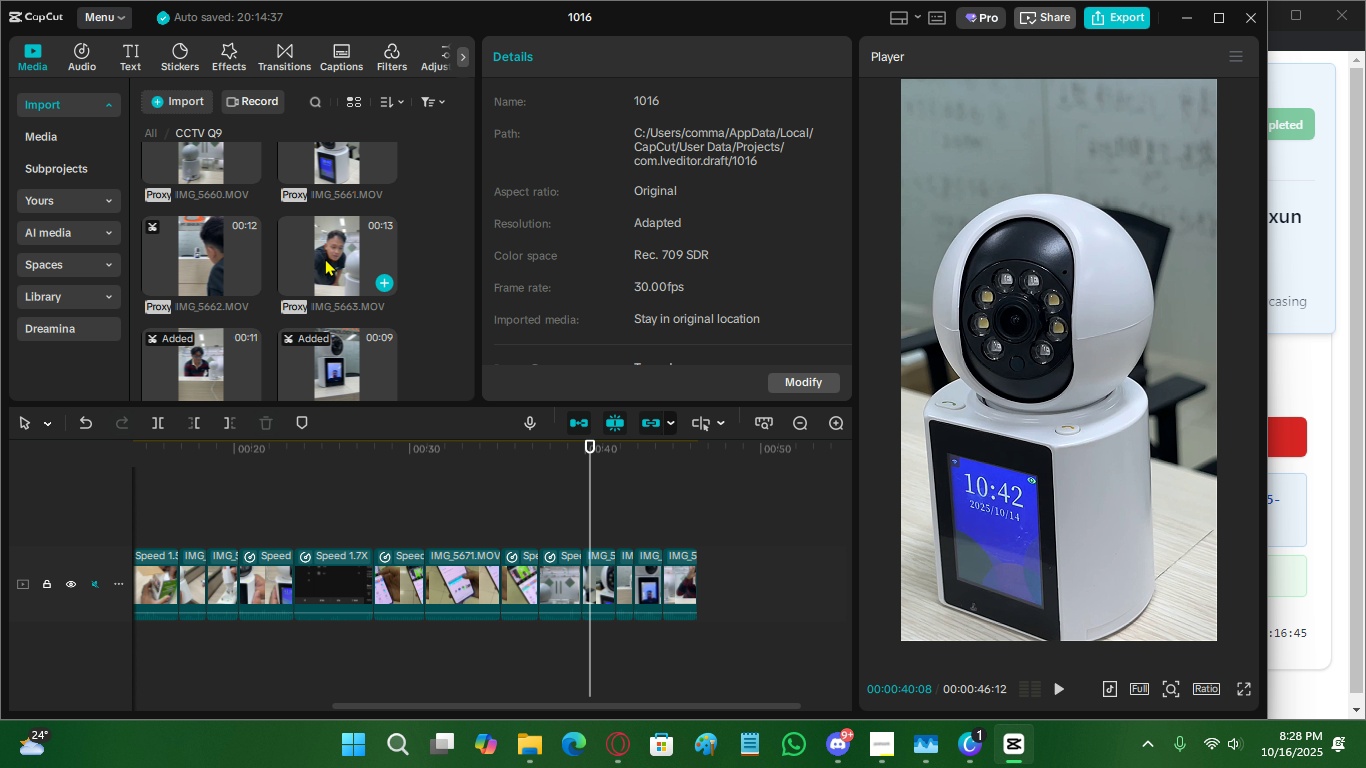 
scroll: coordinate [293, 308], scroll_direction: up, amount: 5.0
 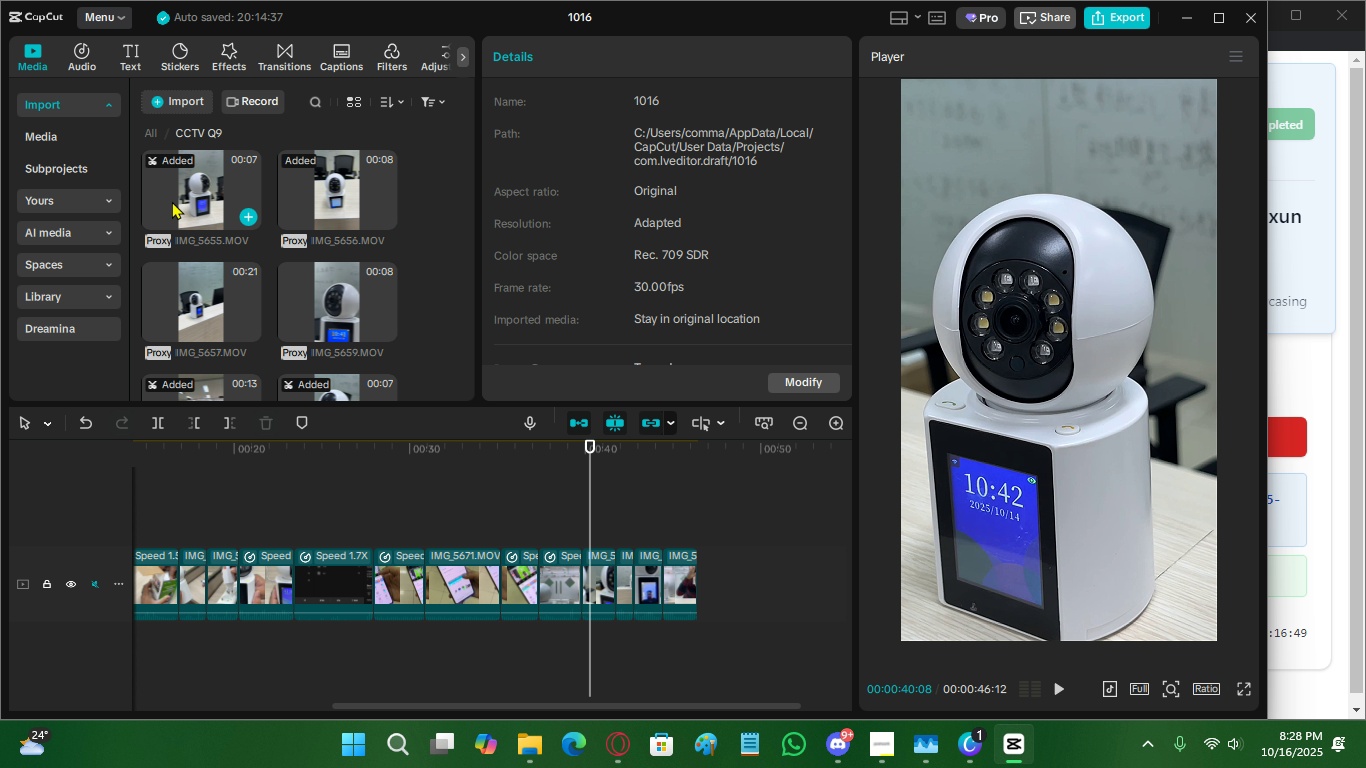 
scroll: coordinate [182, 289], scroll_direction: down, amount: 8.0
 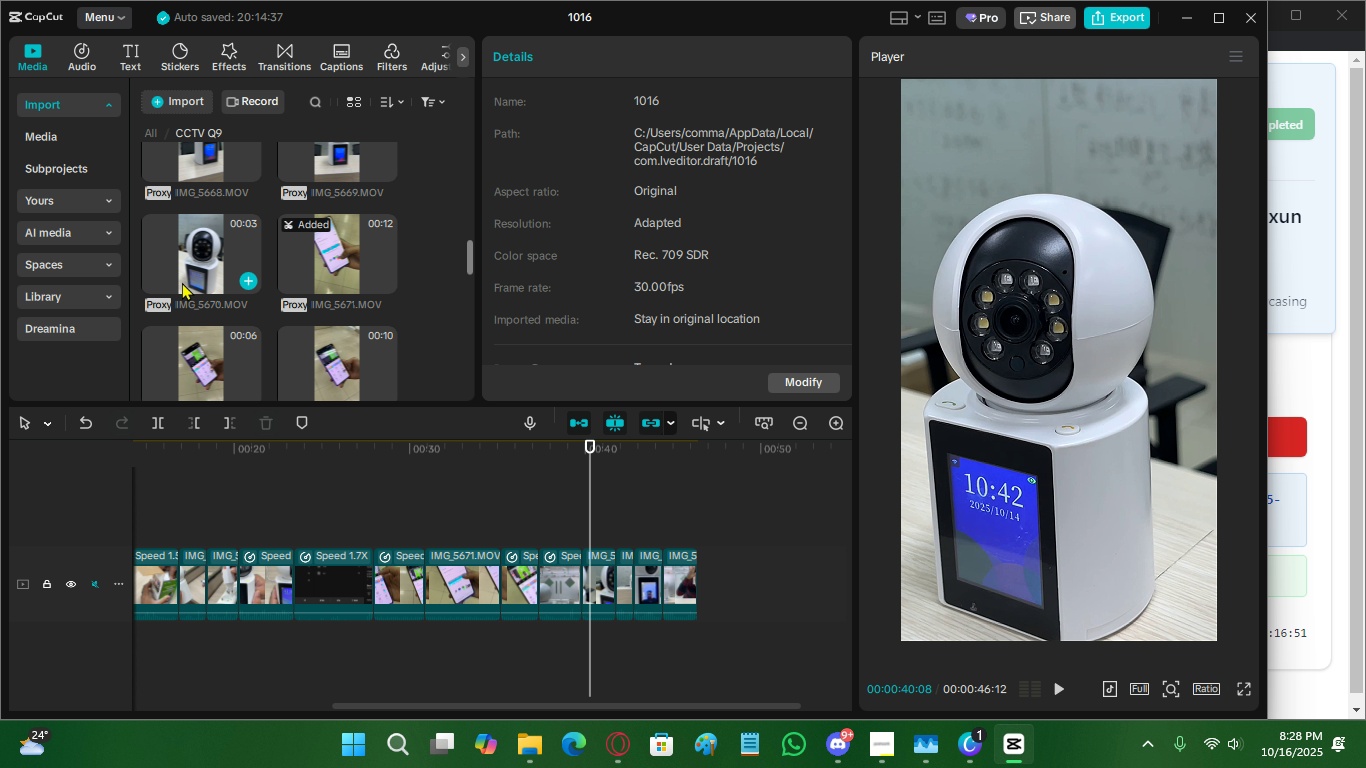 
scroll: coordinate [208, 228], scroll_direction: up, amount: 11.0
 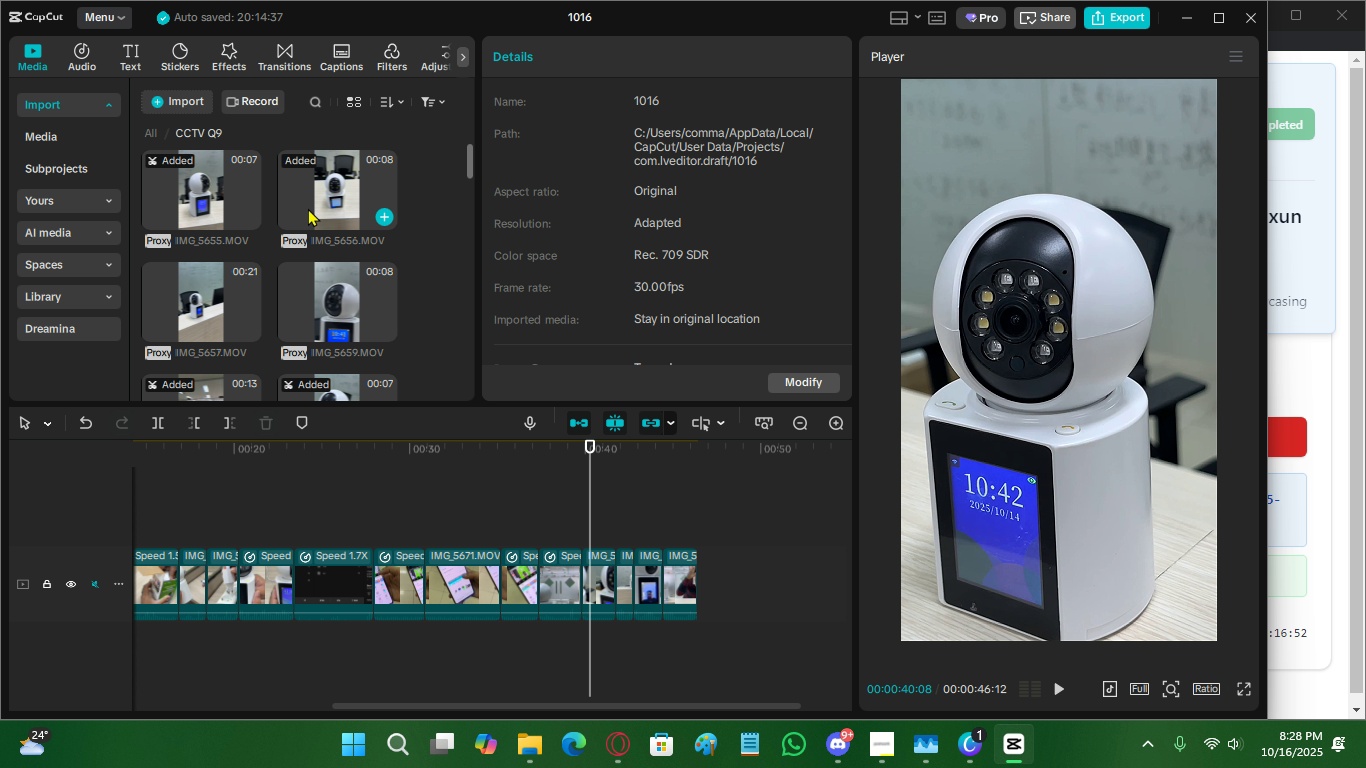 
left_click([308, 208])
 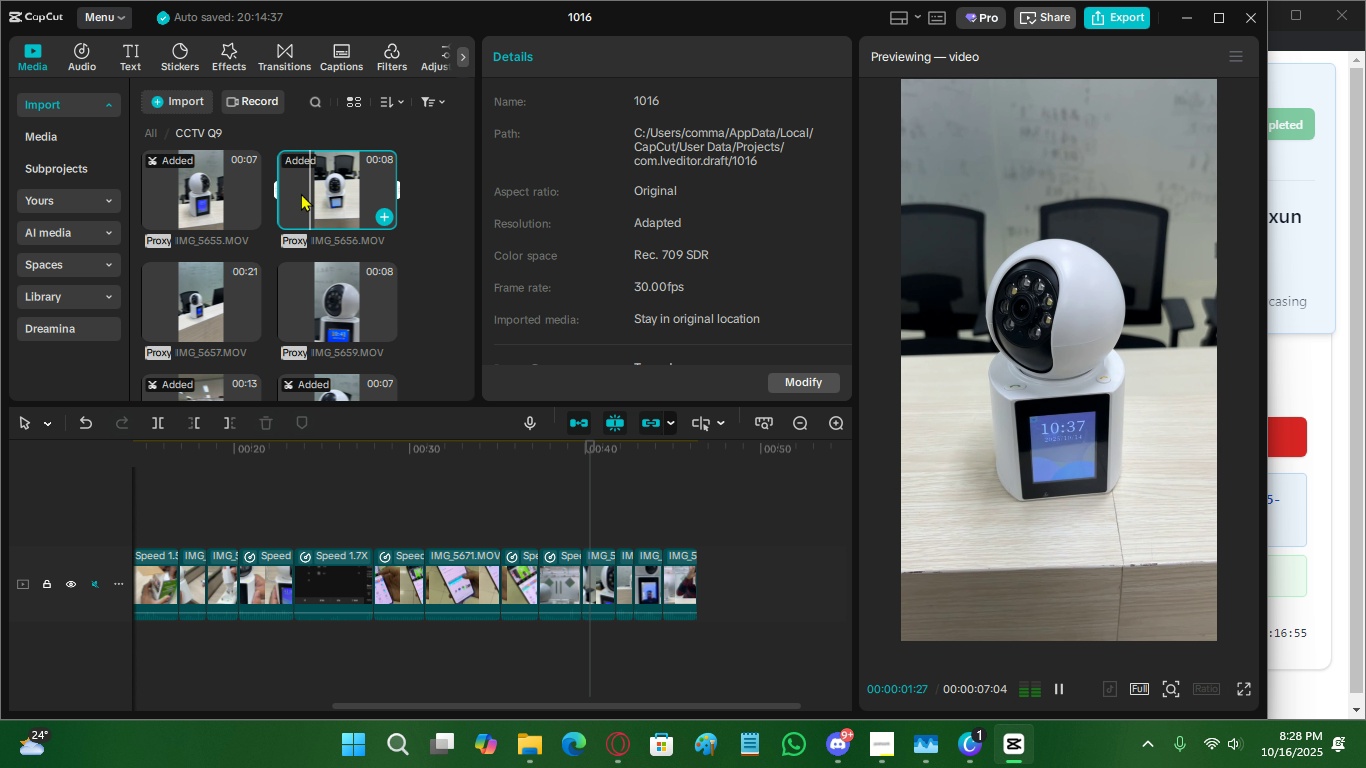 
double_click([292, 194])
 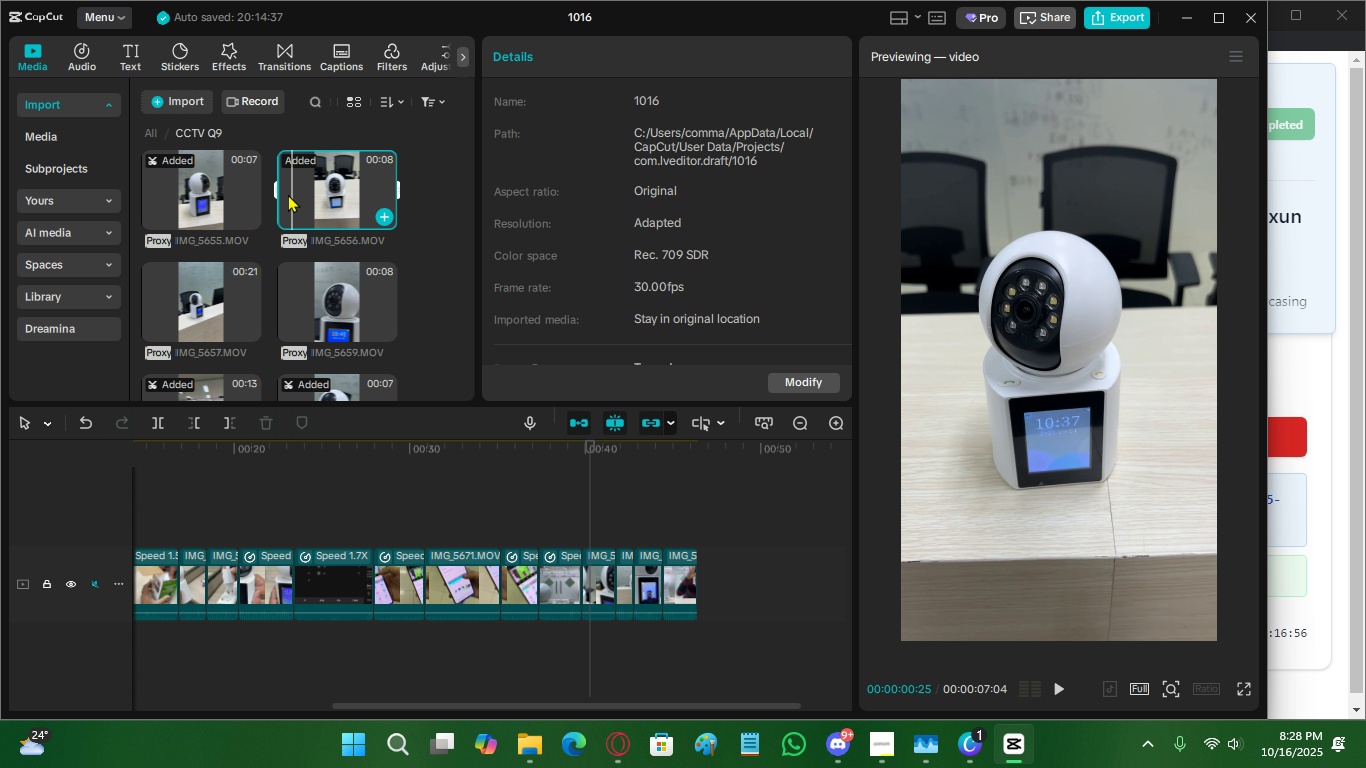 
triple_click([288, 194])
 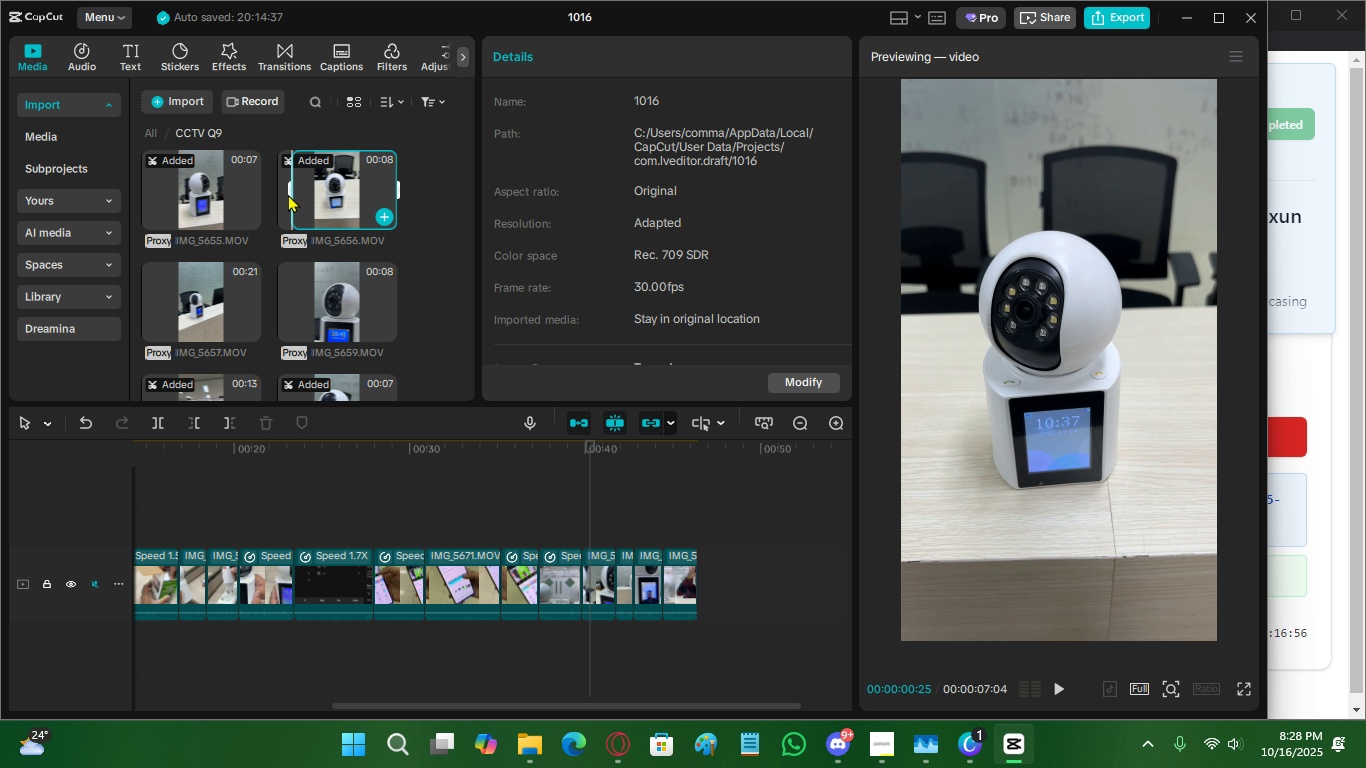 
key(I)
 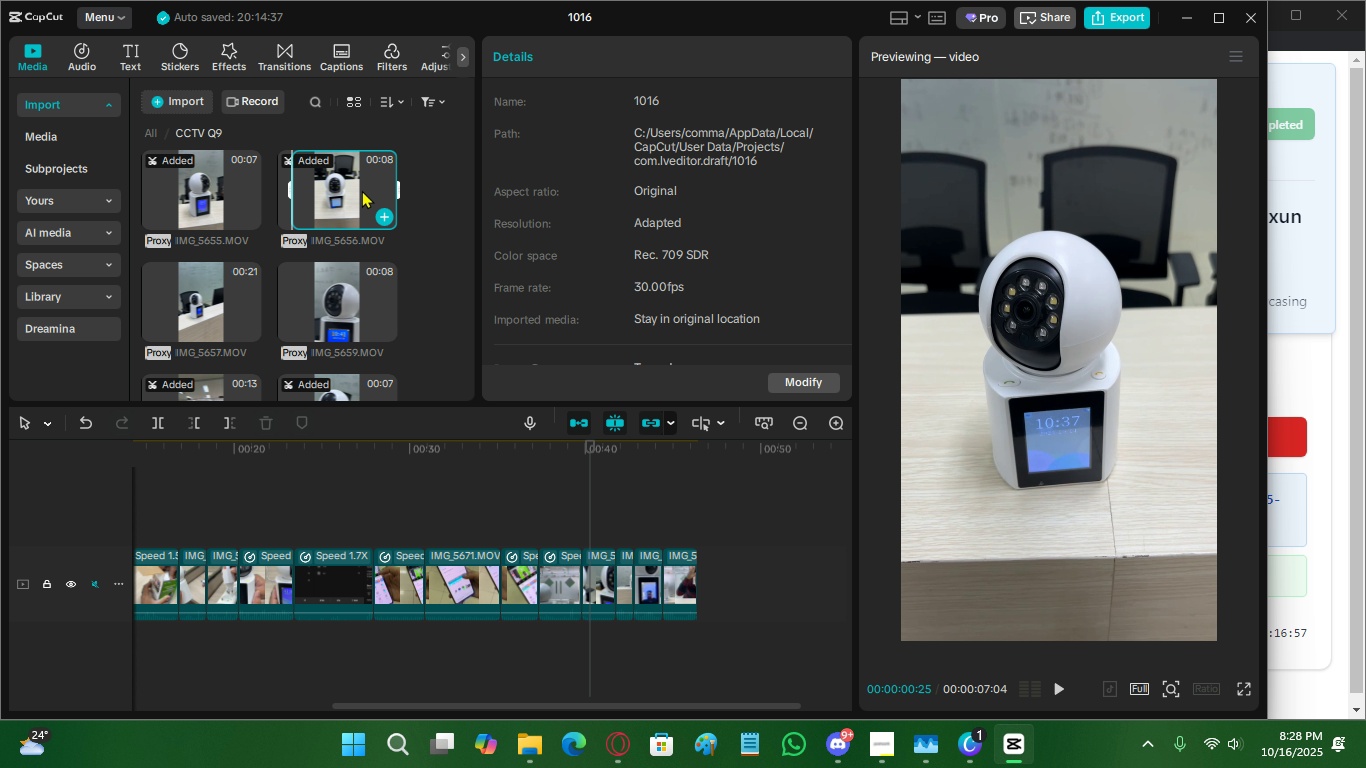 
double_click([366, 190])
 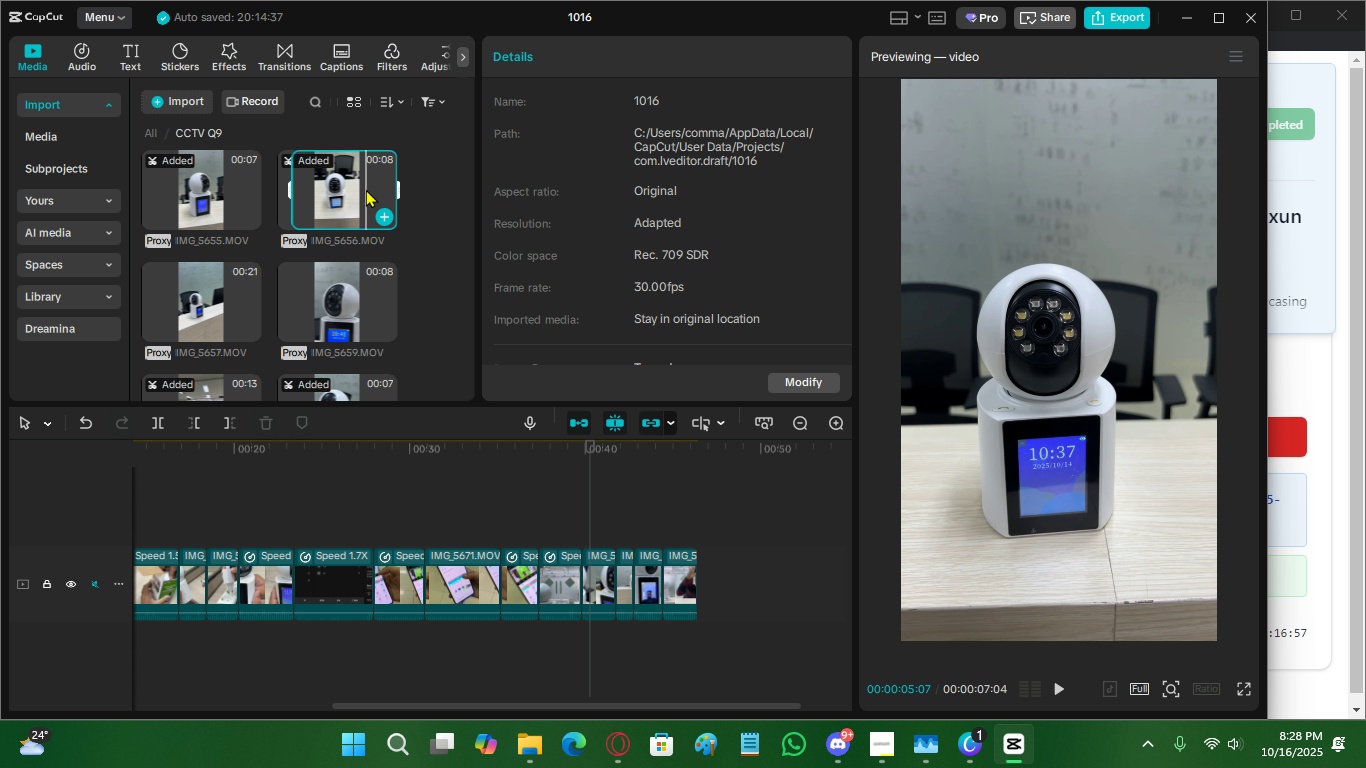 
key(O)
 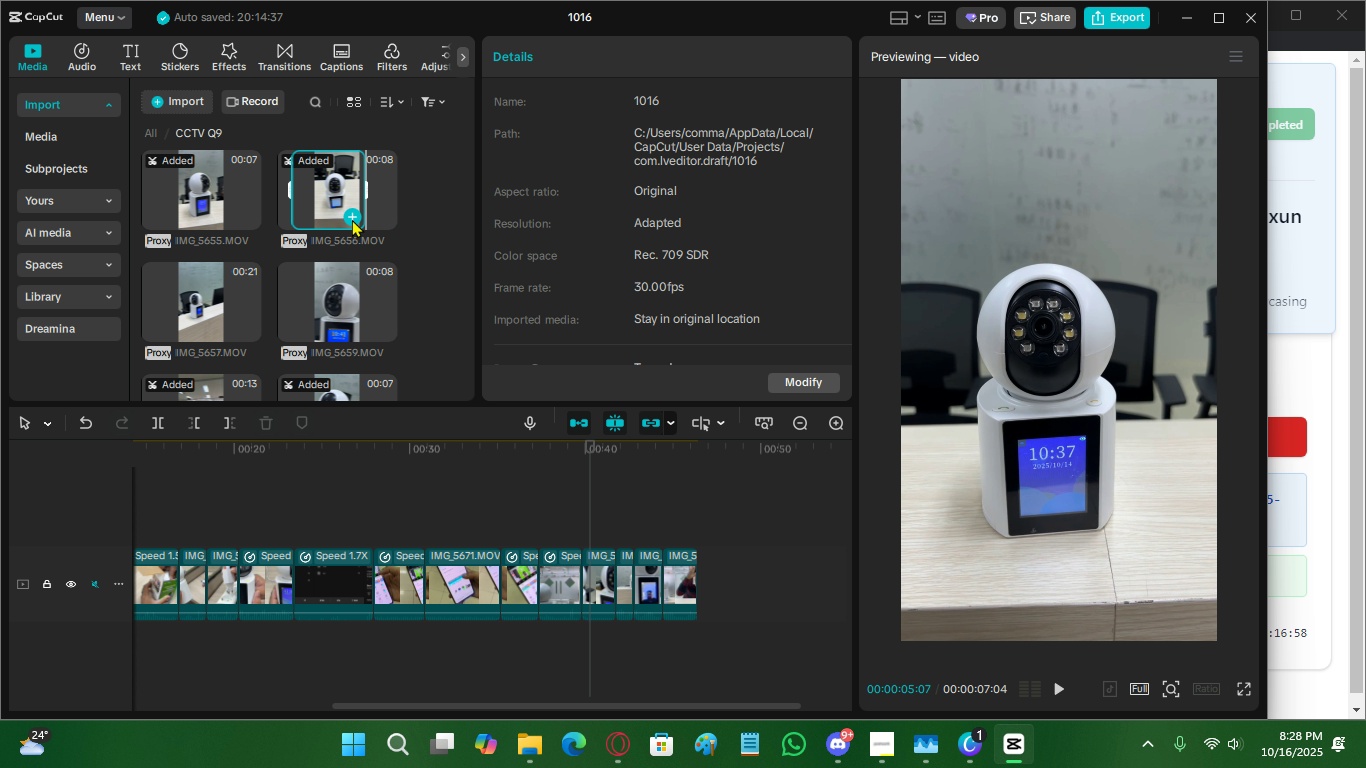 
left_click([352, 219])
 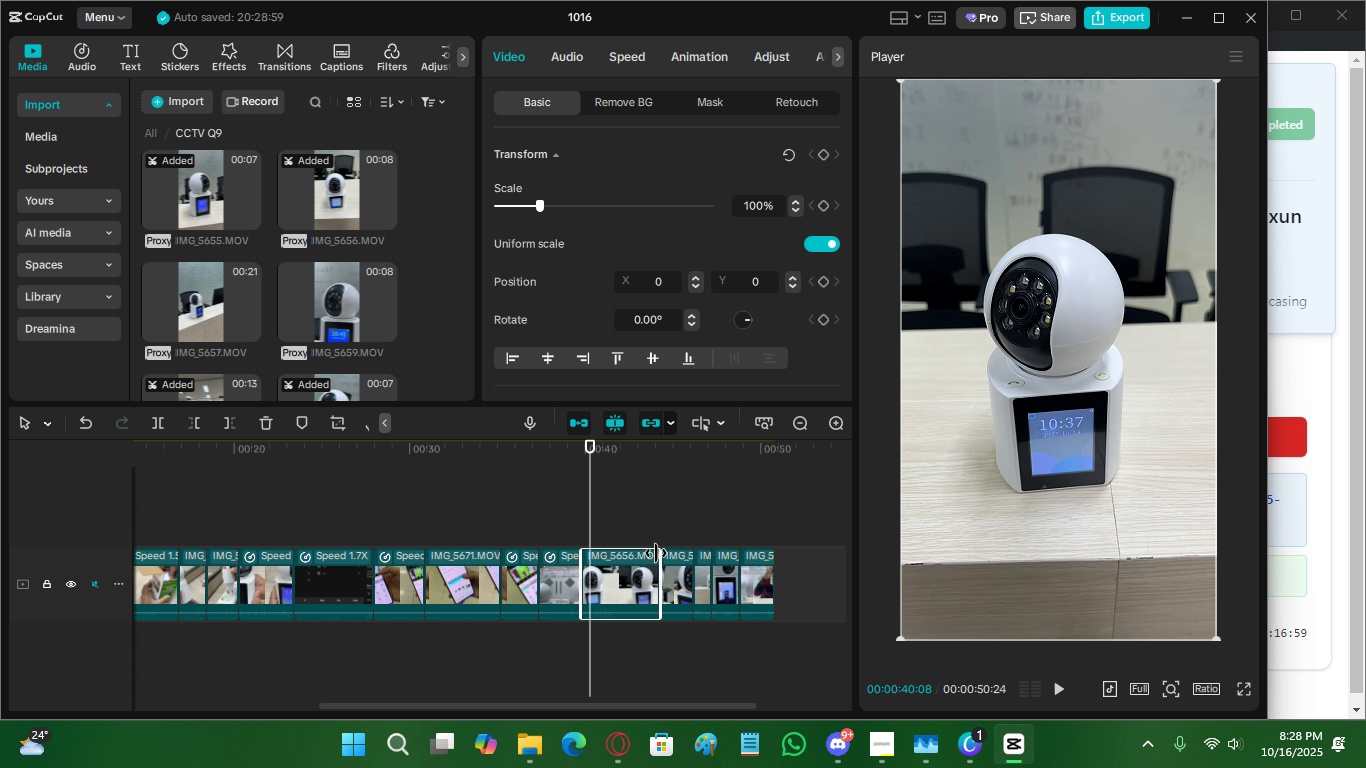 
left_click_drag(start_coordinate=[631, 569], to_coordinate=[751, 574])
 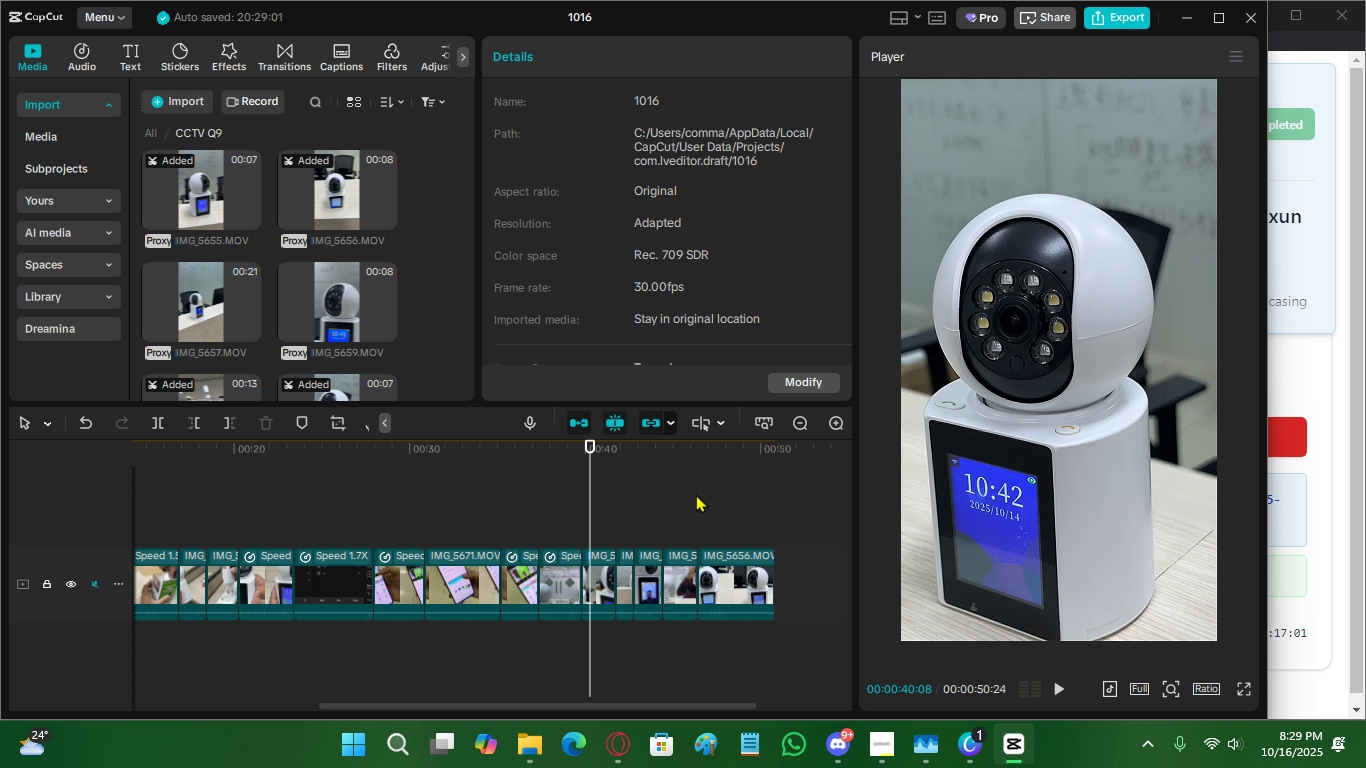 
left_click([696, 494])
 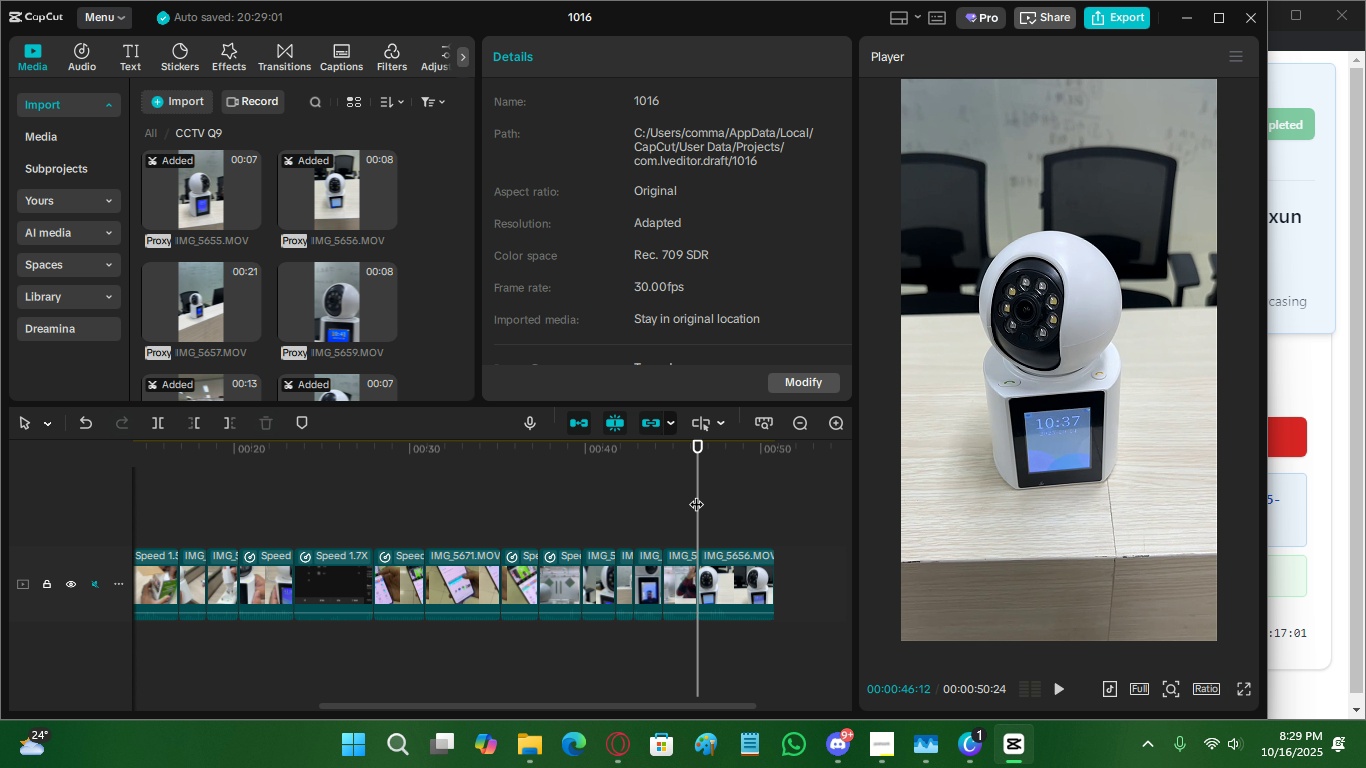 
key(Space)
 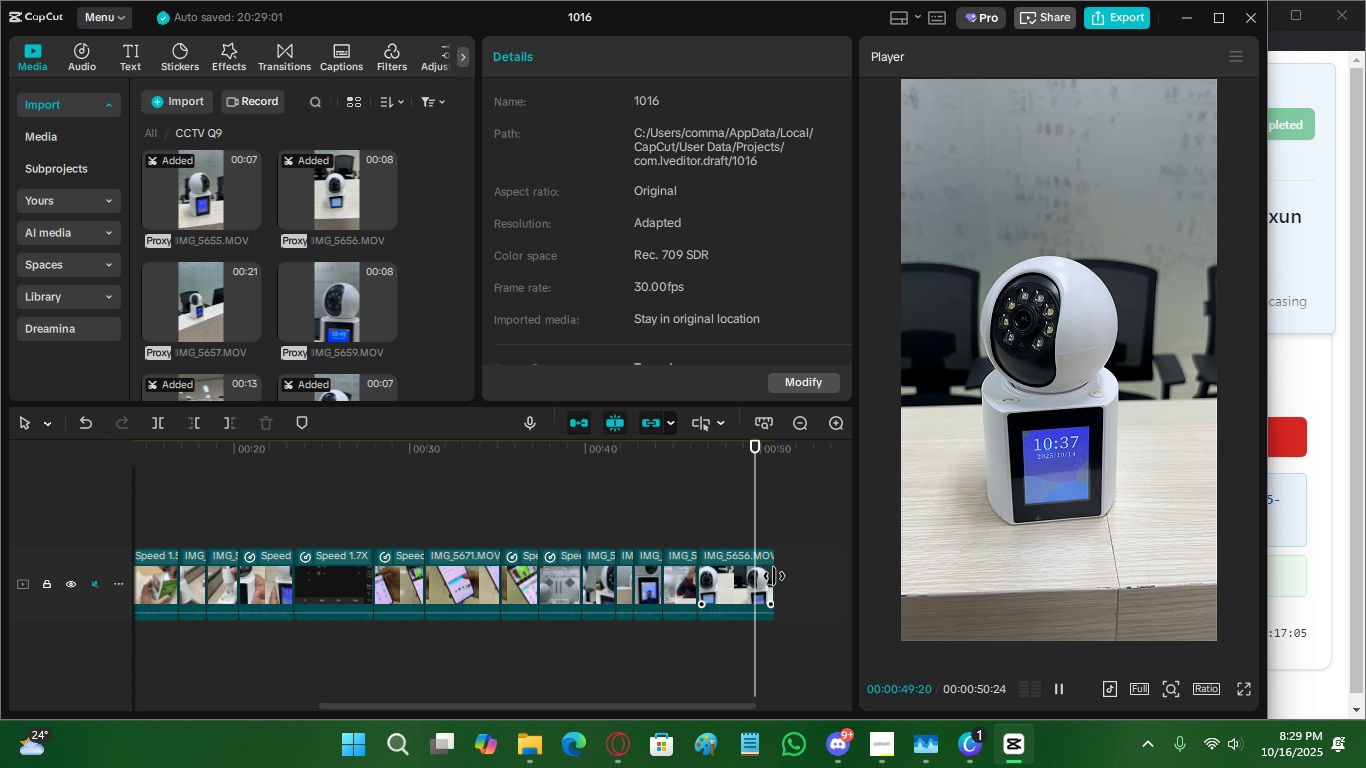 
key(Space)
 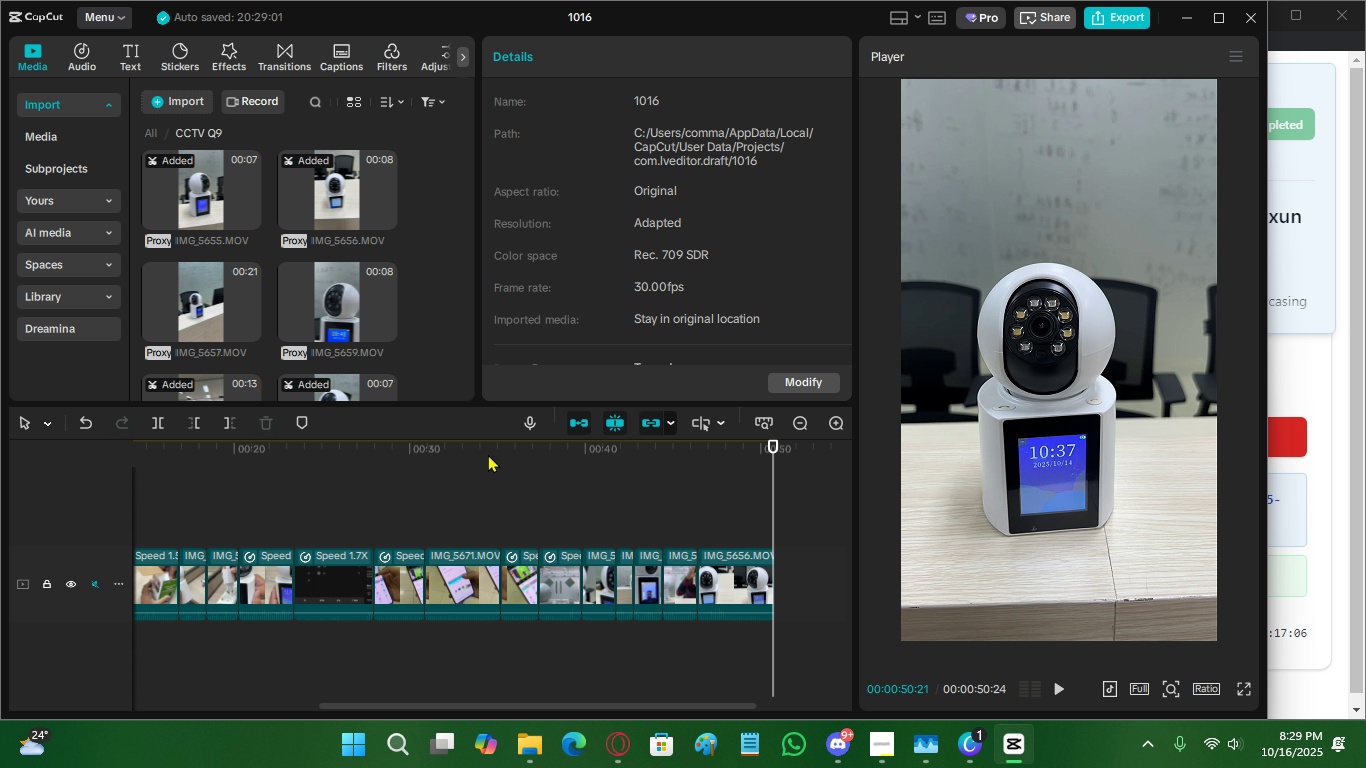 
left_click_drag(start_coordinate=[488, 454], to_coordinate=[0, 461])
 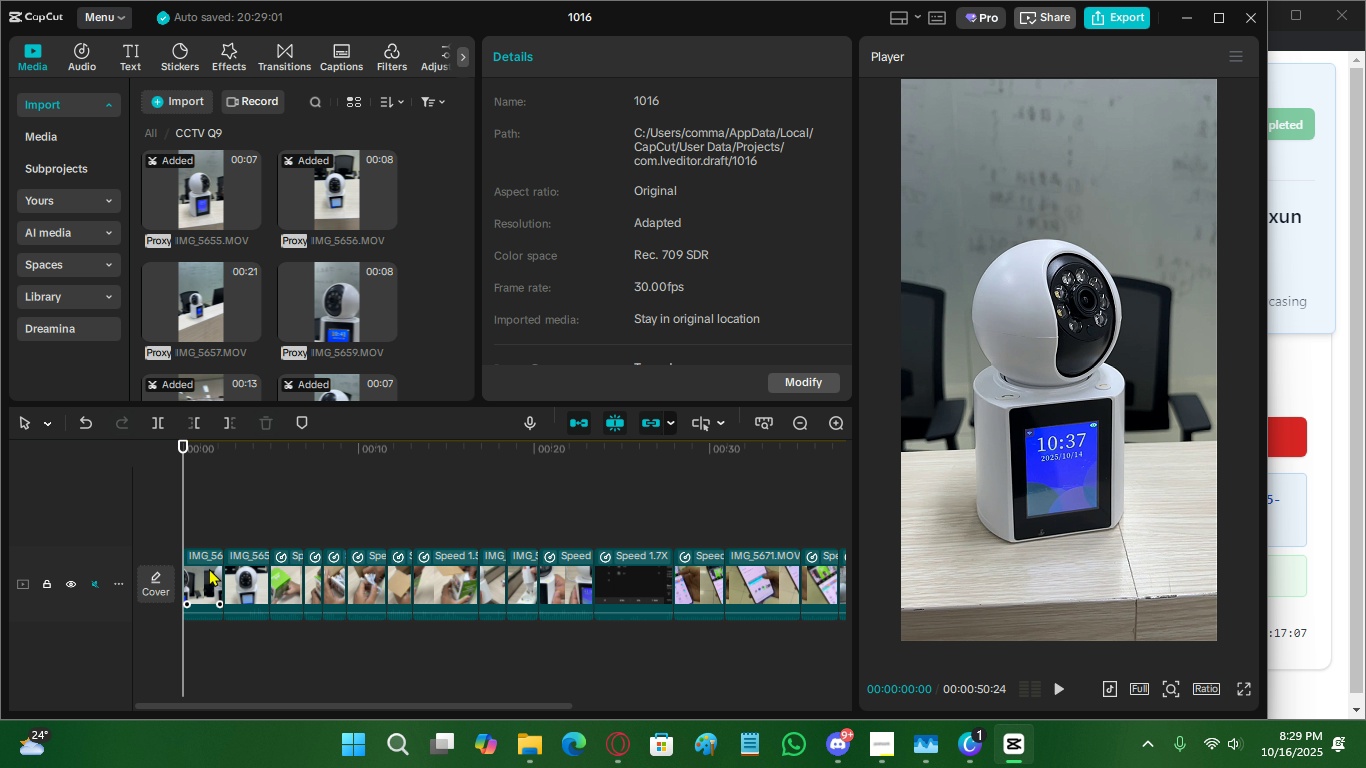 
left_click([200, 568])
 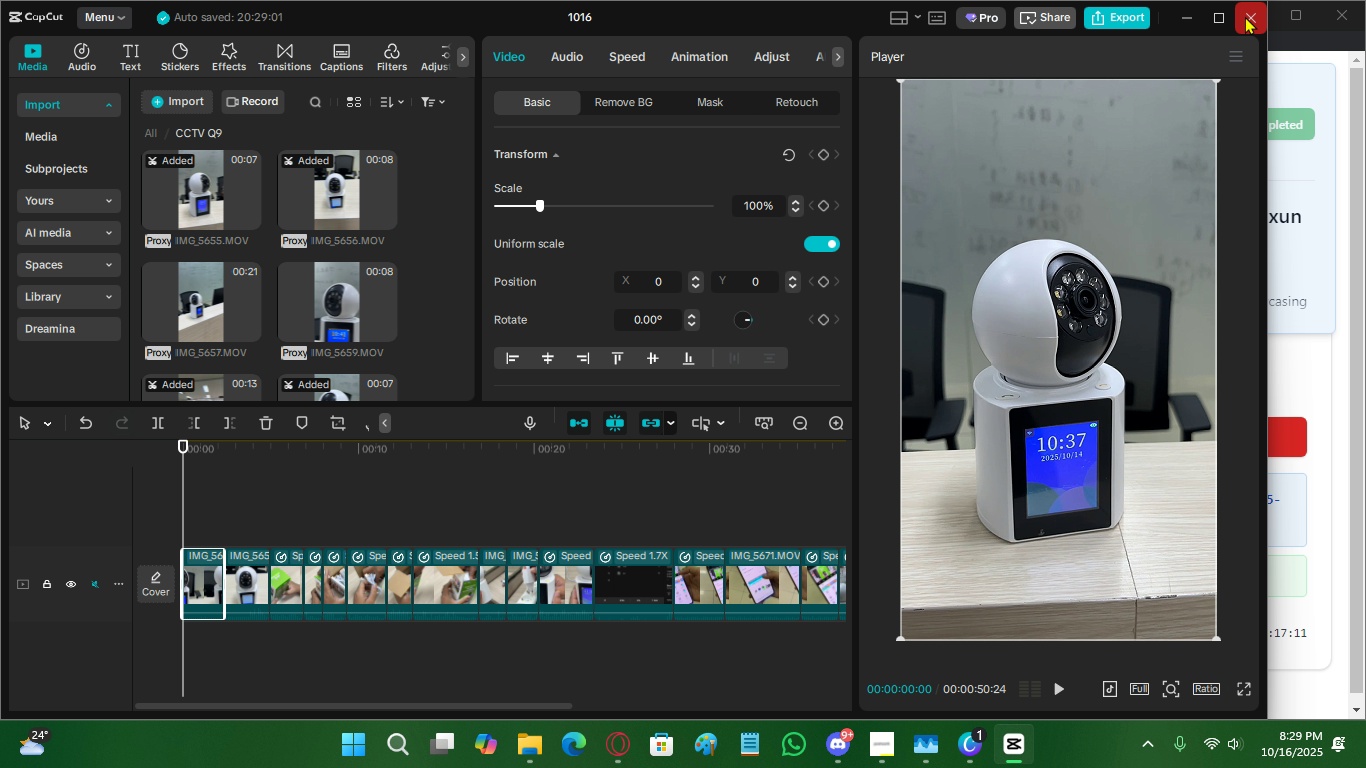 
wait(8.13)
 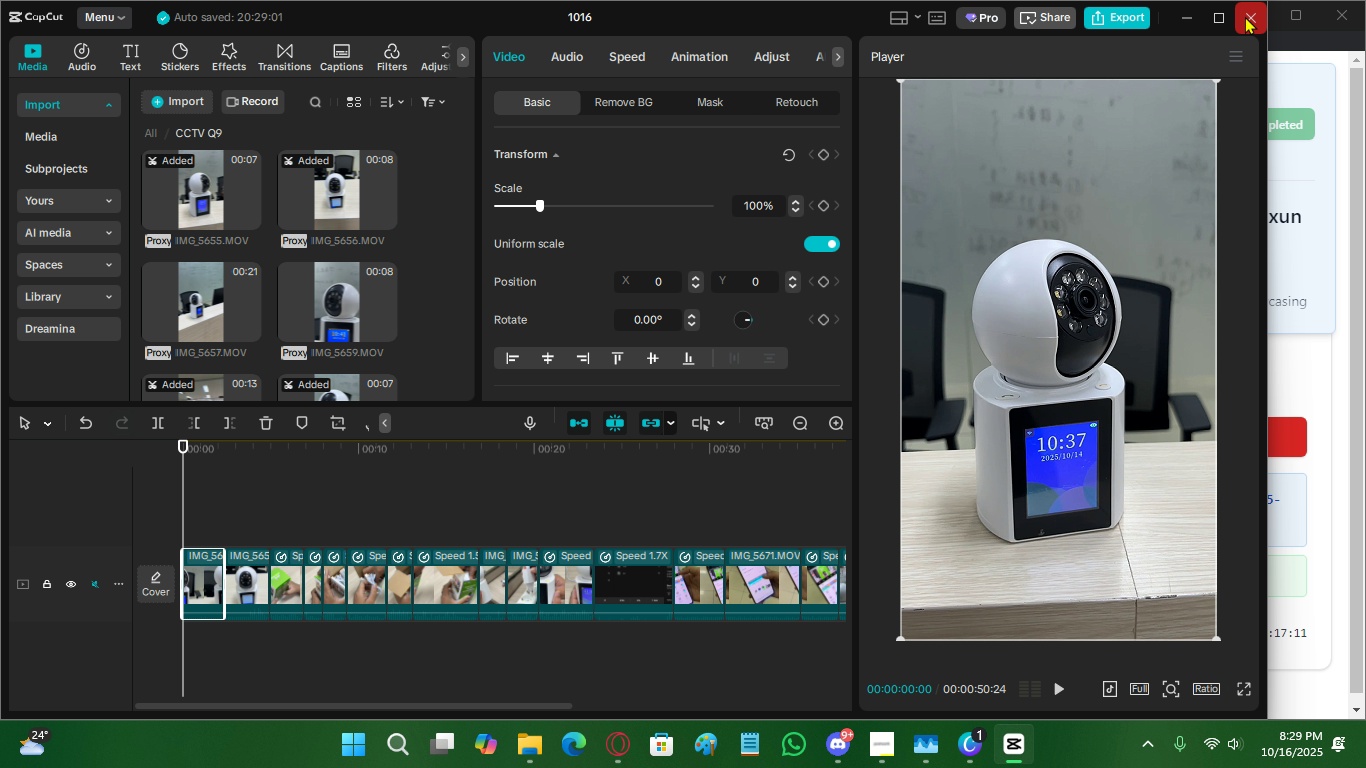 
left_click([119, 13])
 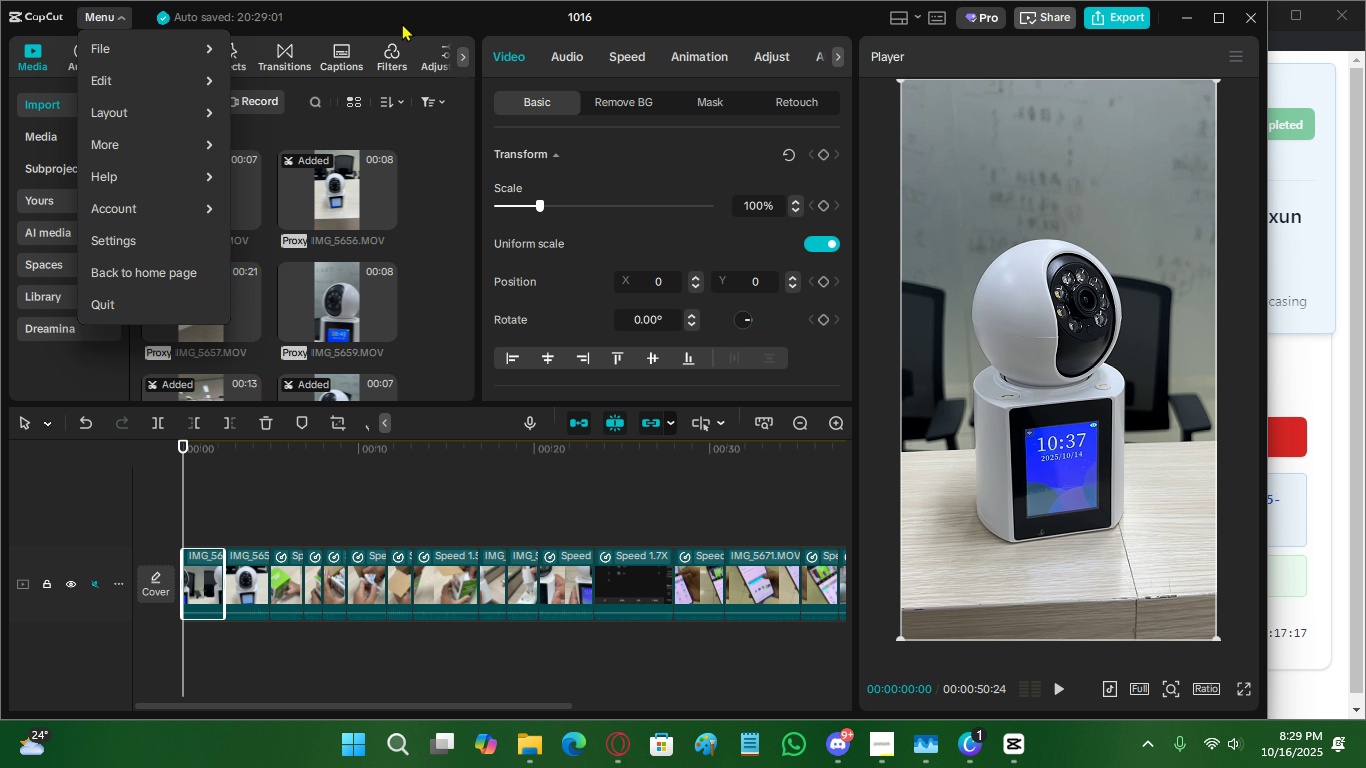 
left_click([402, 23])
 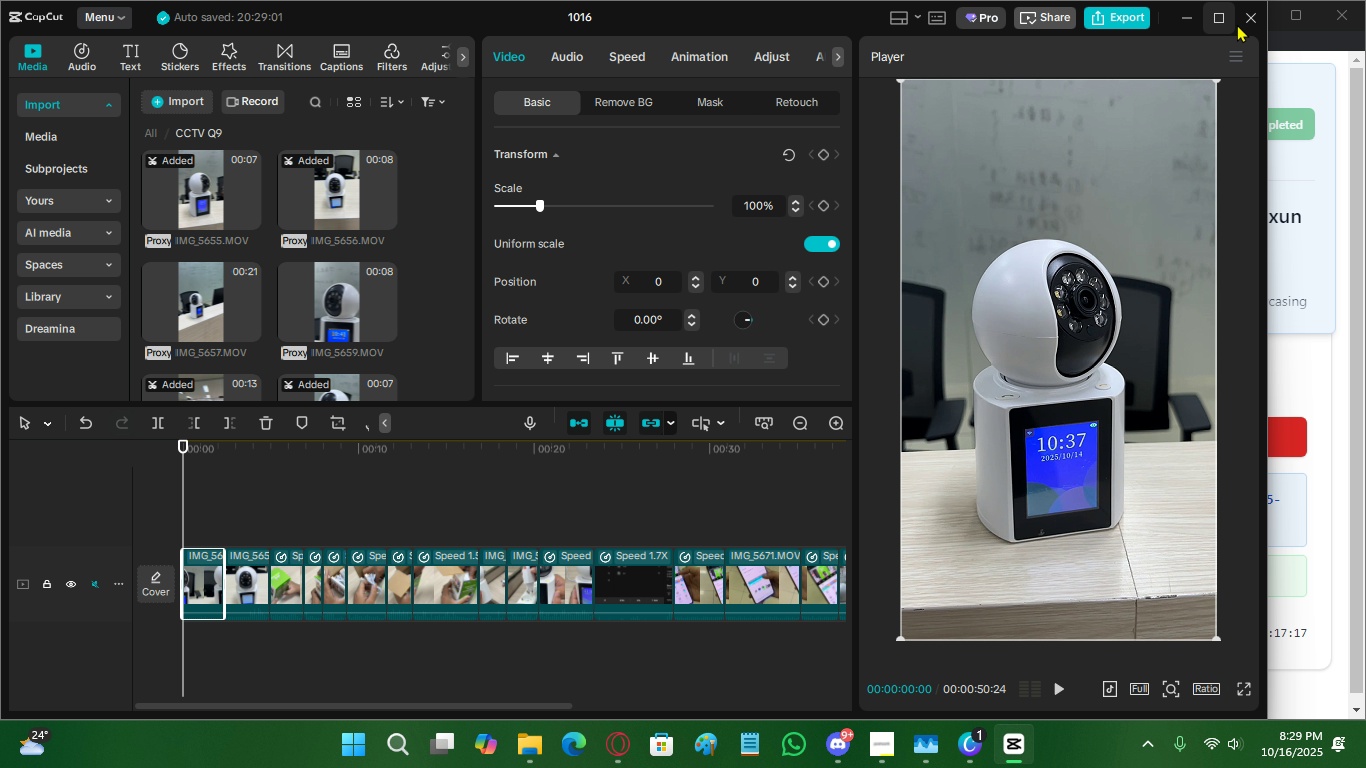 
mouse_move([1243, 25])
 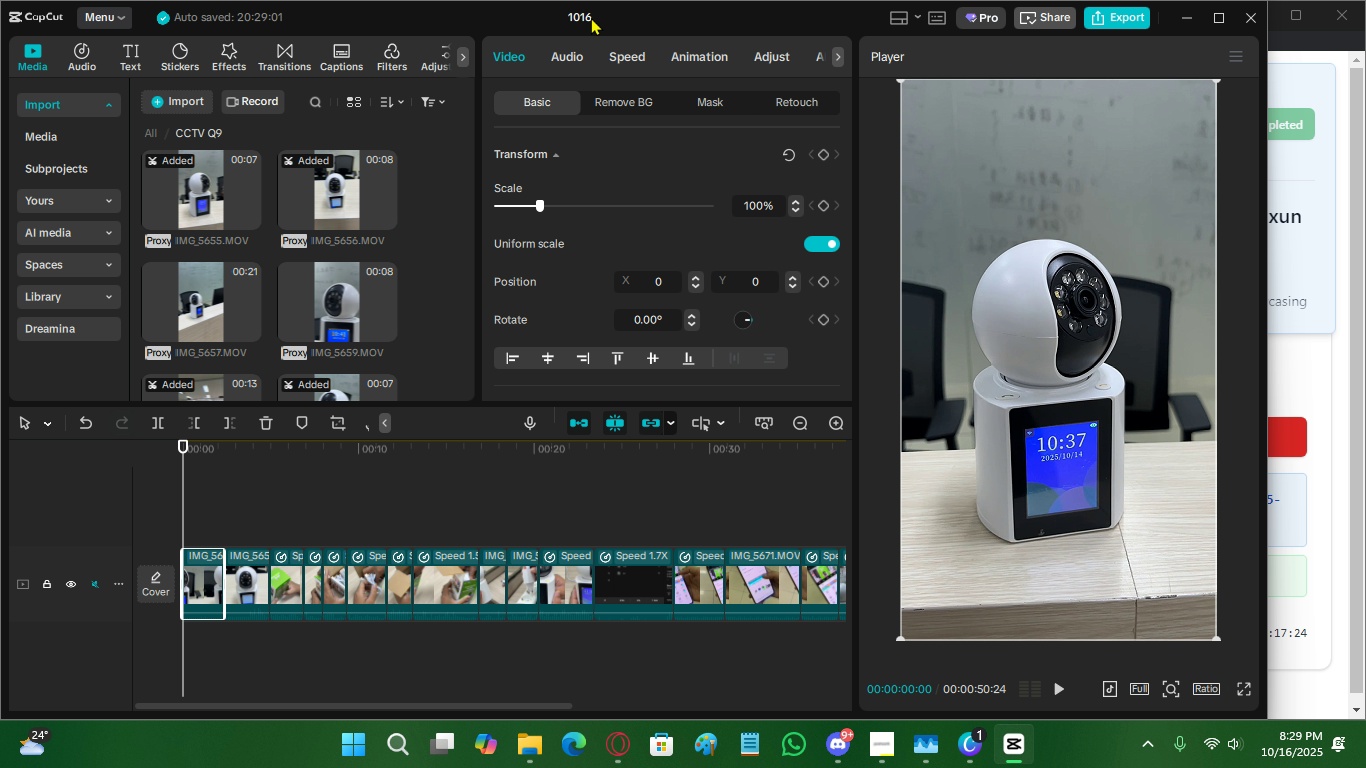 
left_click([591, 17])
 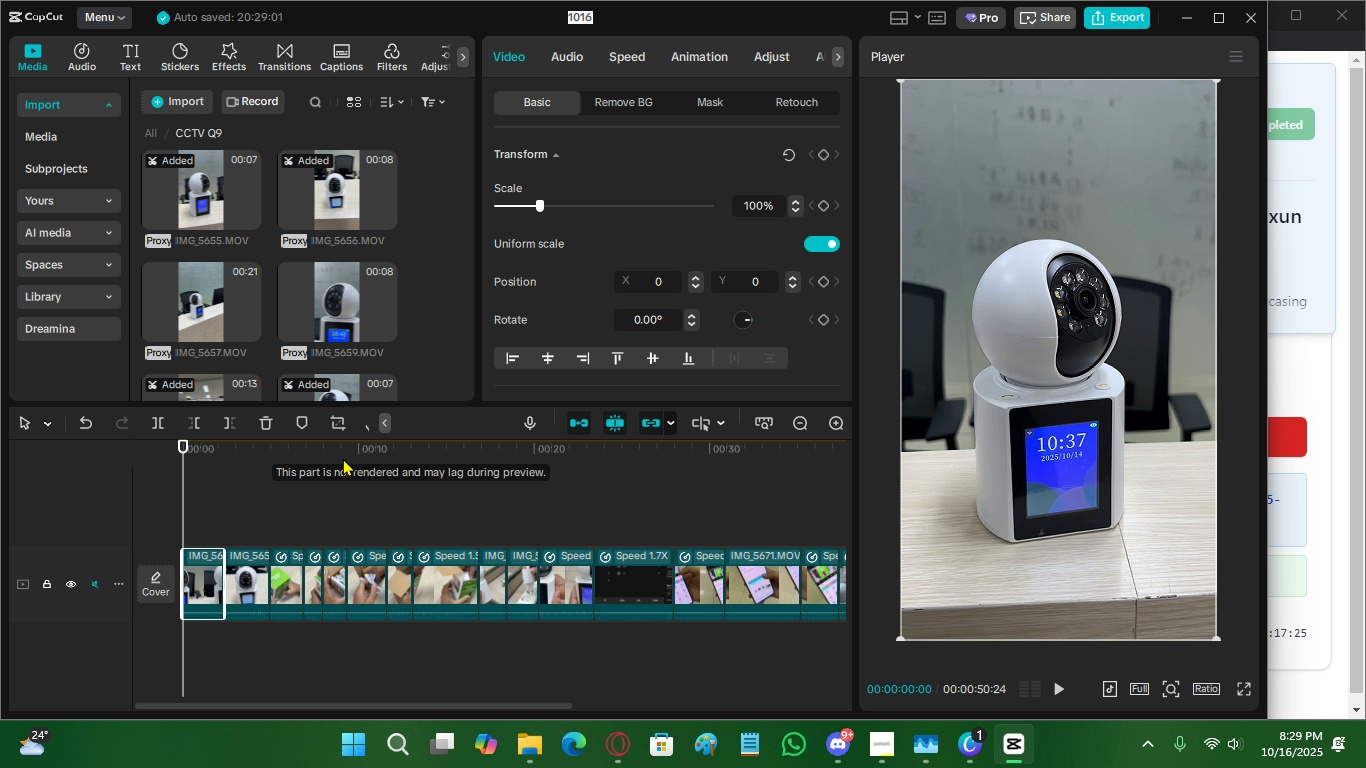 
left_click_drag(start_coordinate=[233, 456], to_coordinate=[0, 539])
 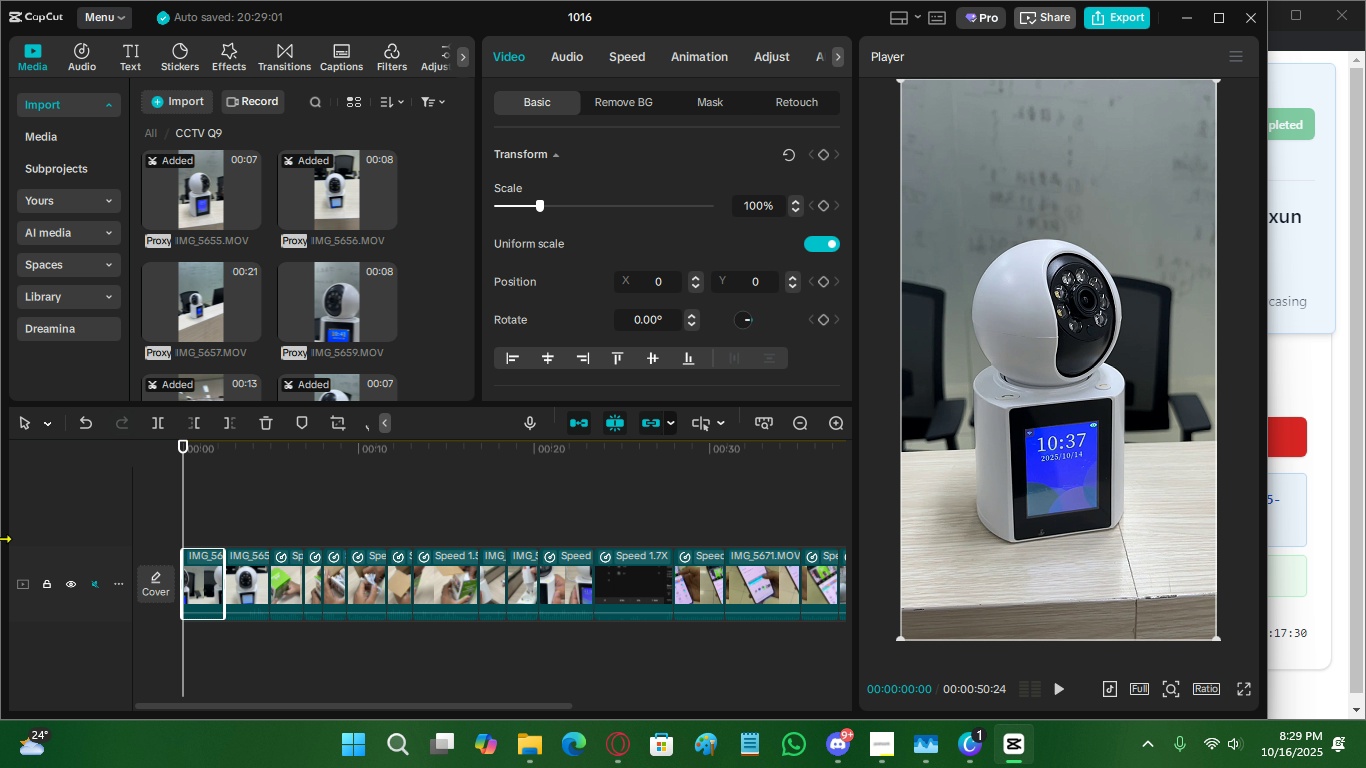 
left_click([263, 500])
 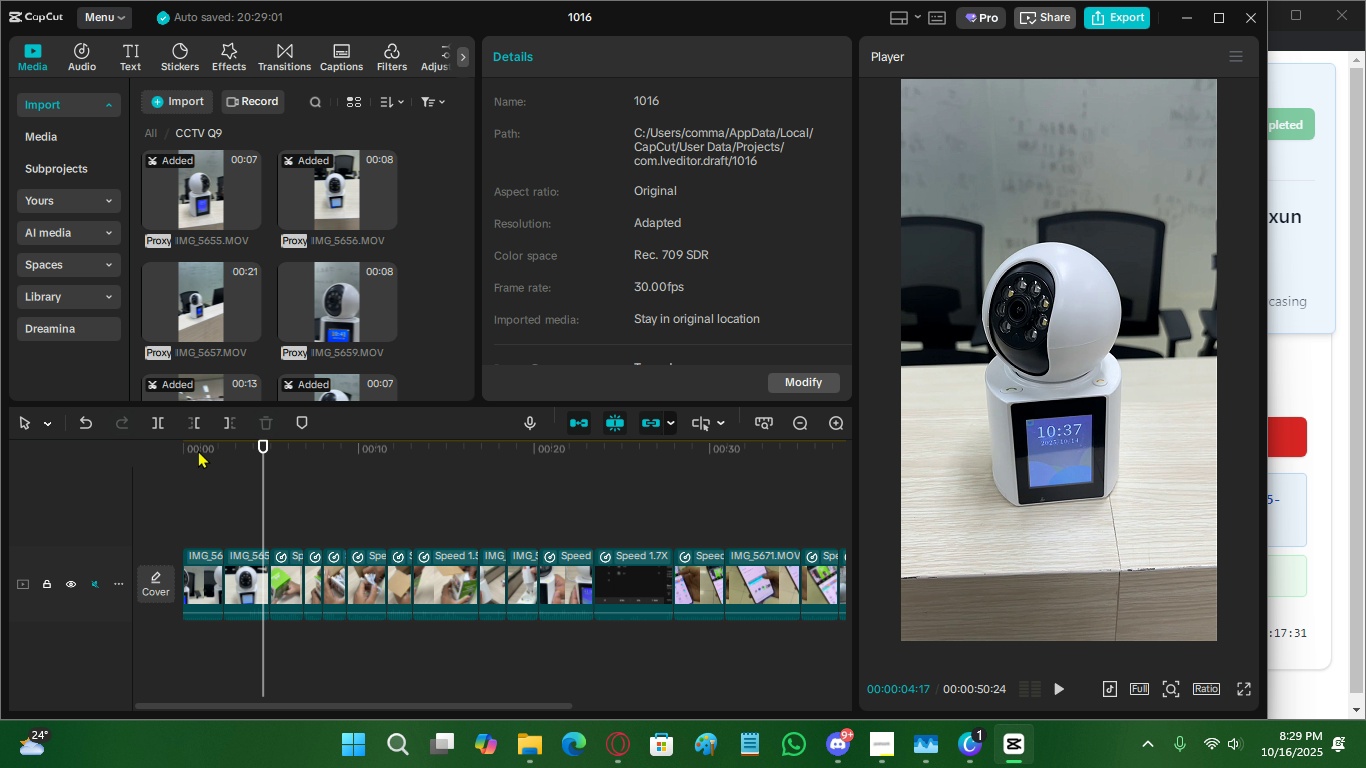 
left_click_drag(start_coordinate=[198, 450], to_coordinate=[142, 455])
 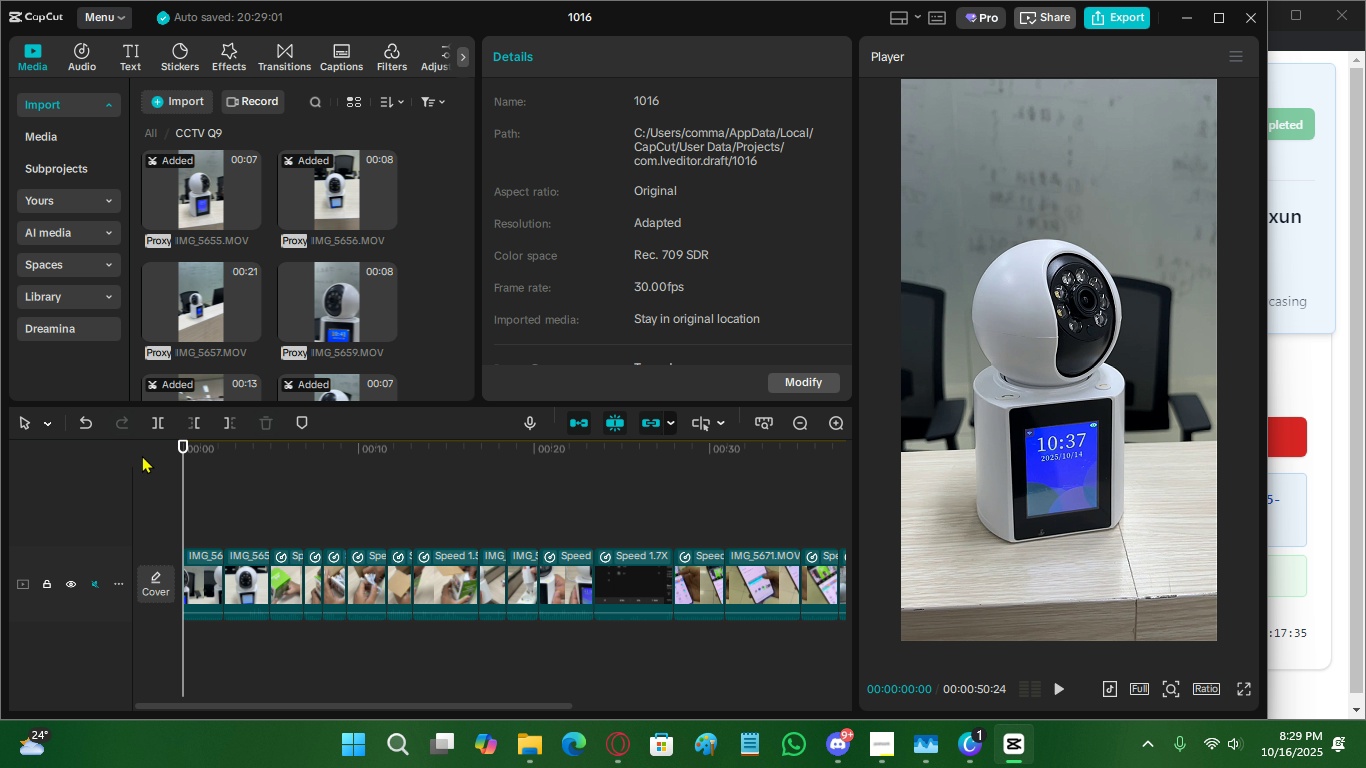 
key(Space)
 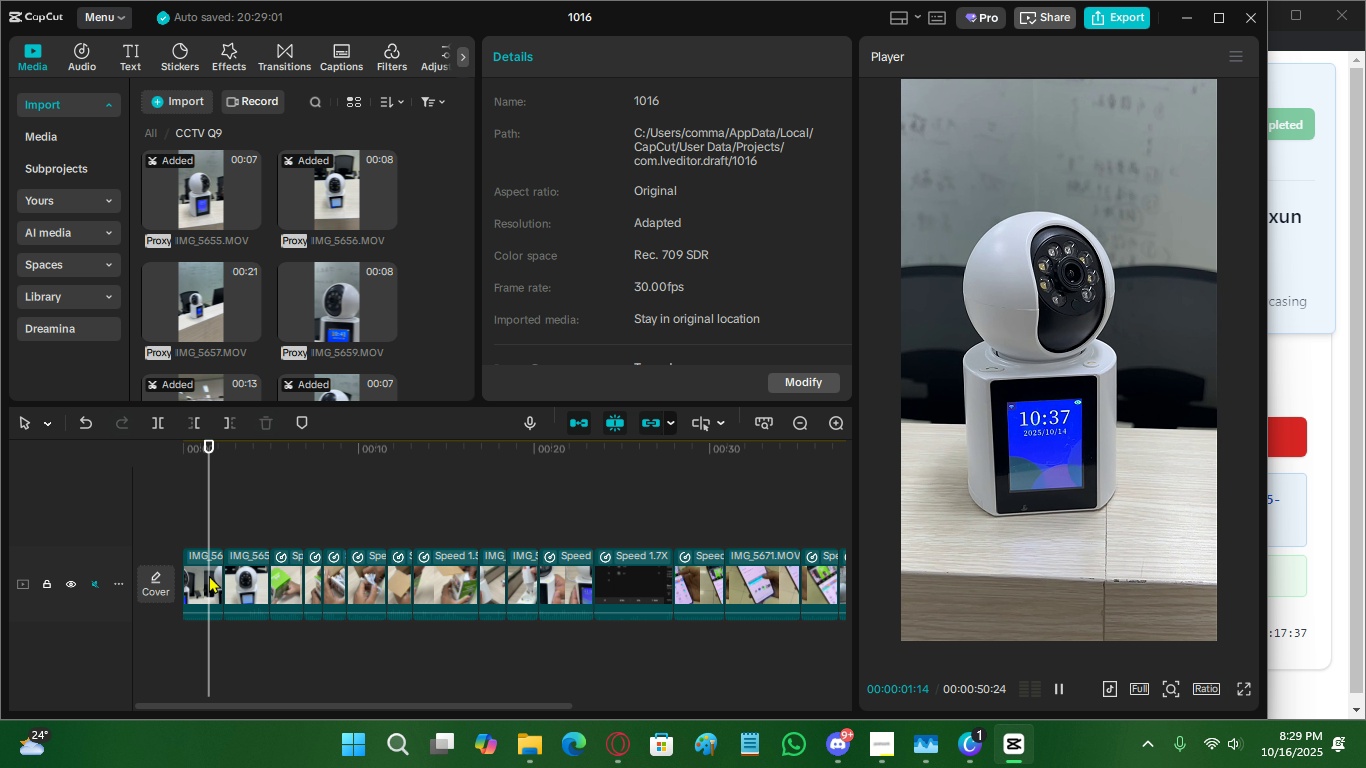 
left_click([209, 575])
 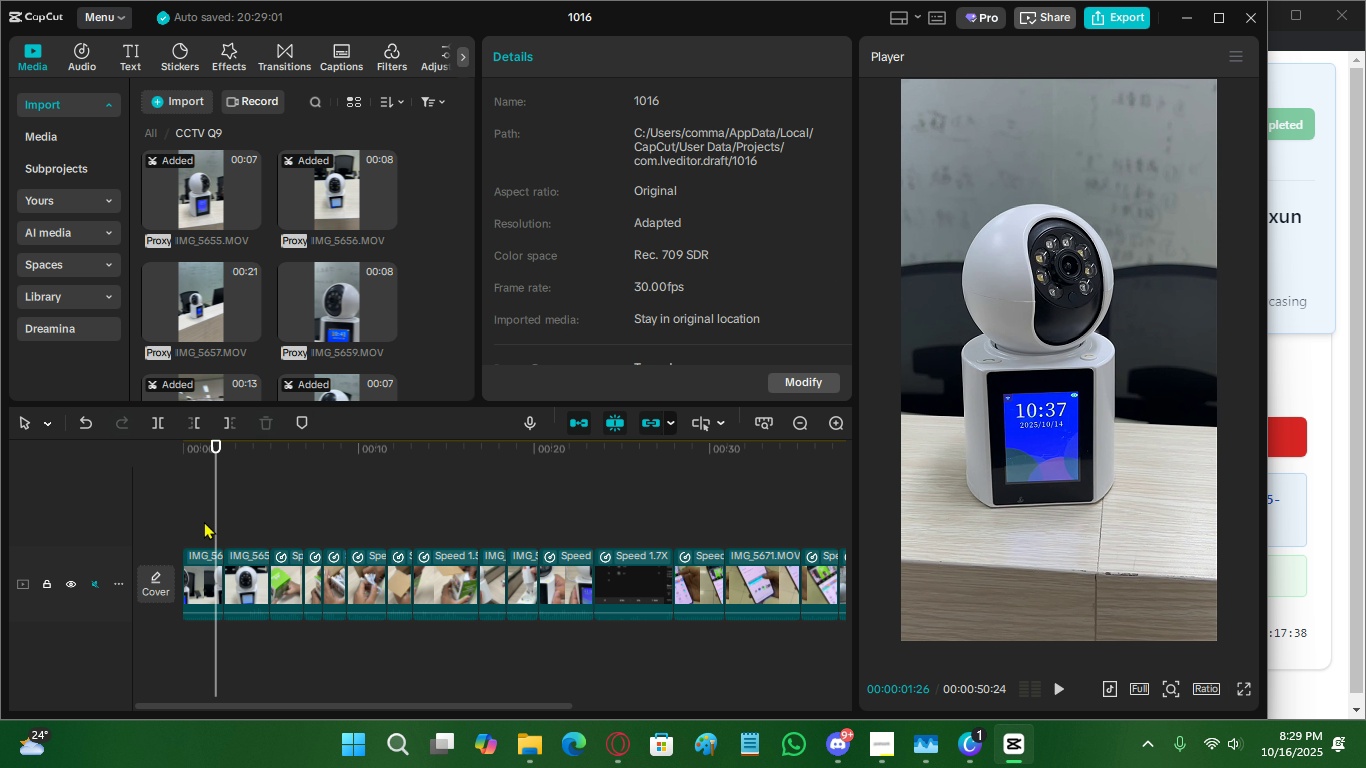 
double_click([195, 517])
 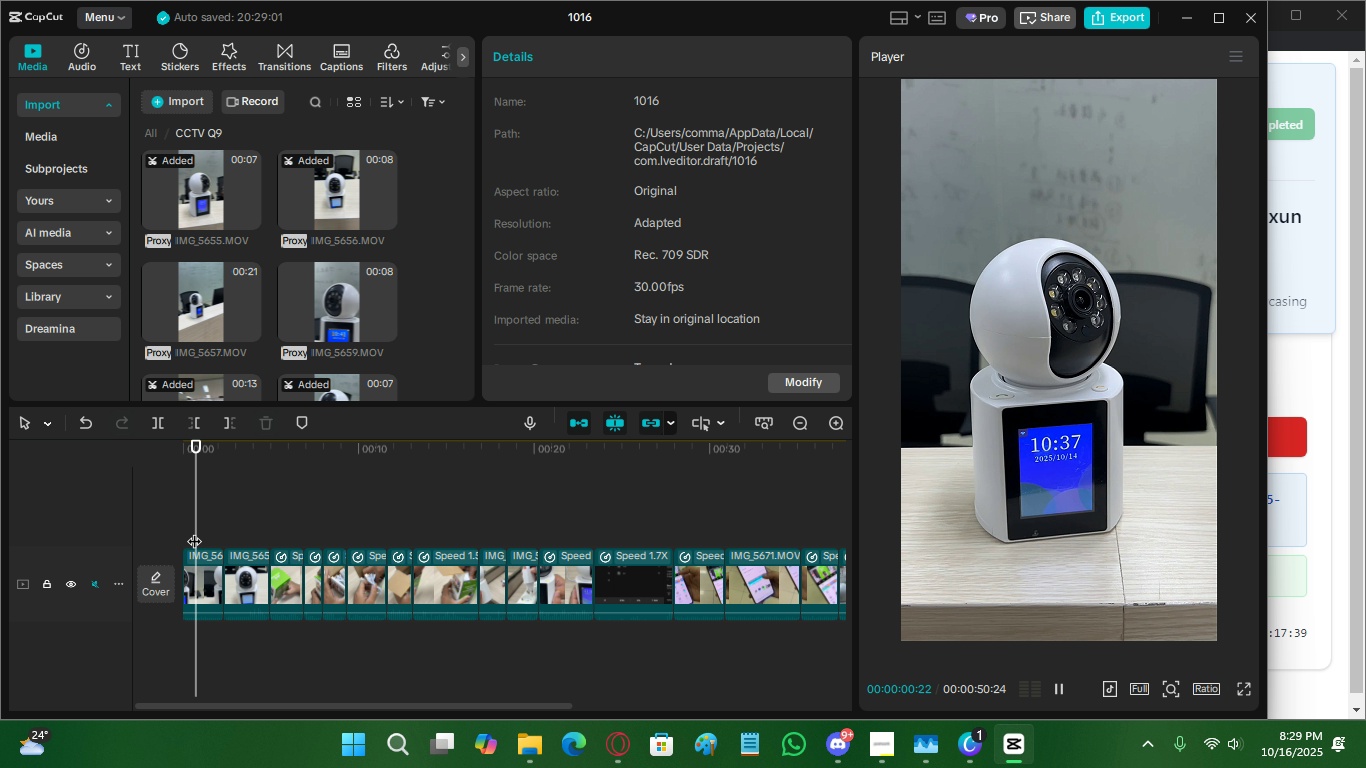 
key(Space)
 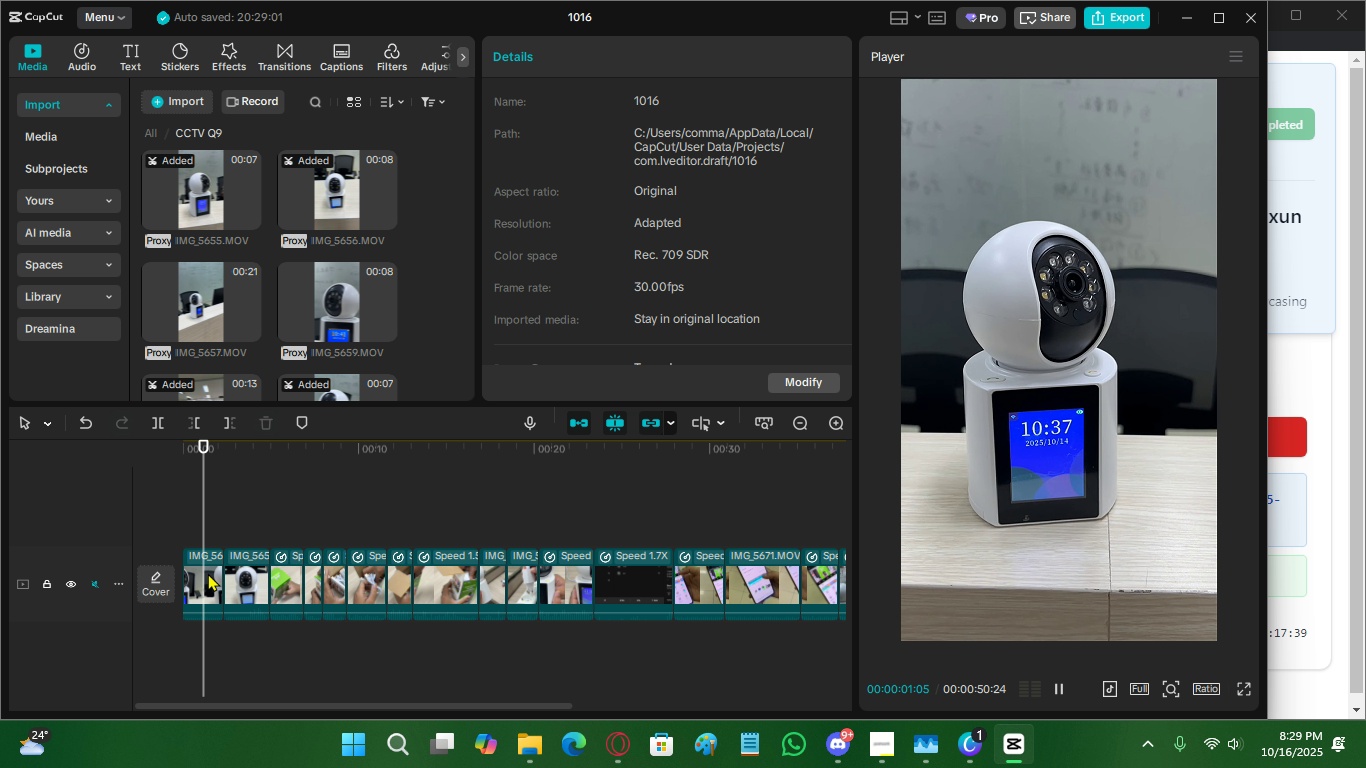 
left_click([208, 573])
 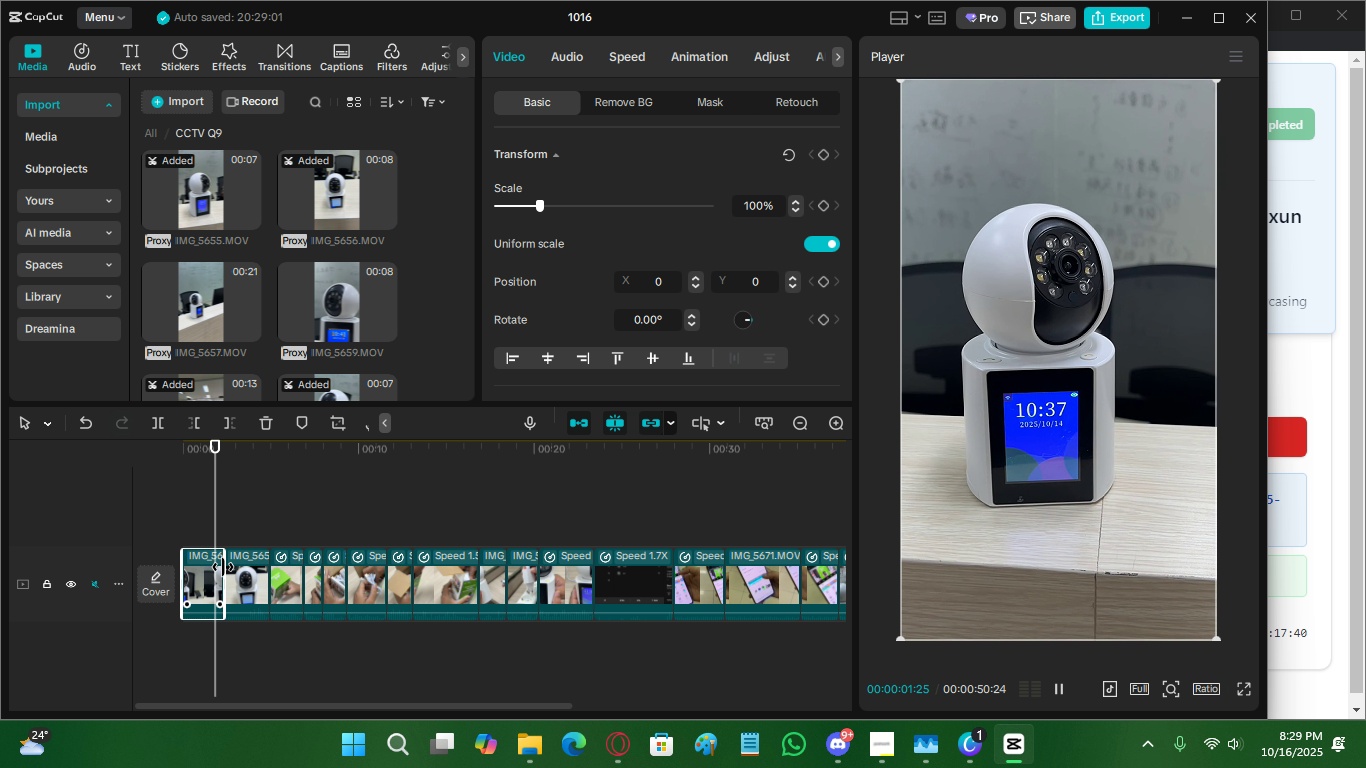 
key(Space)
 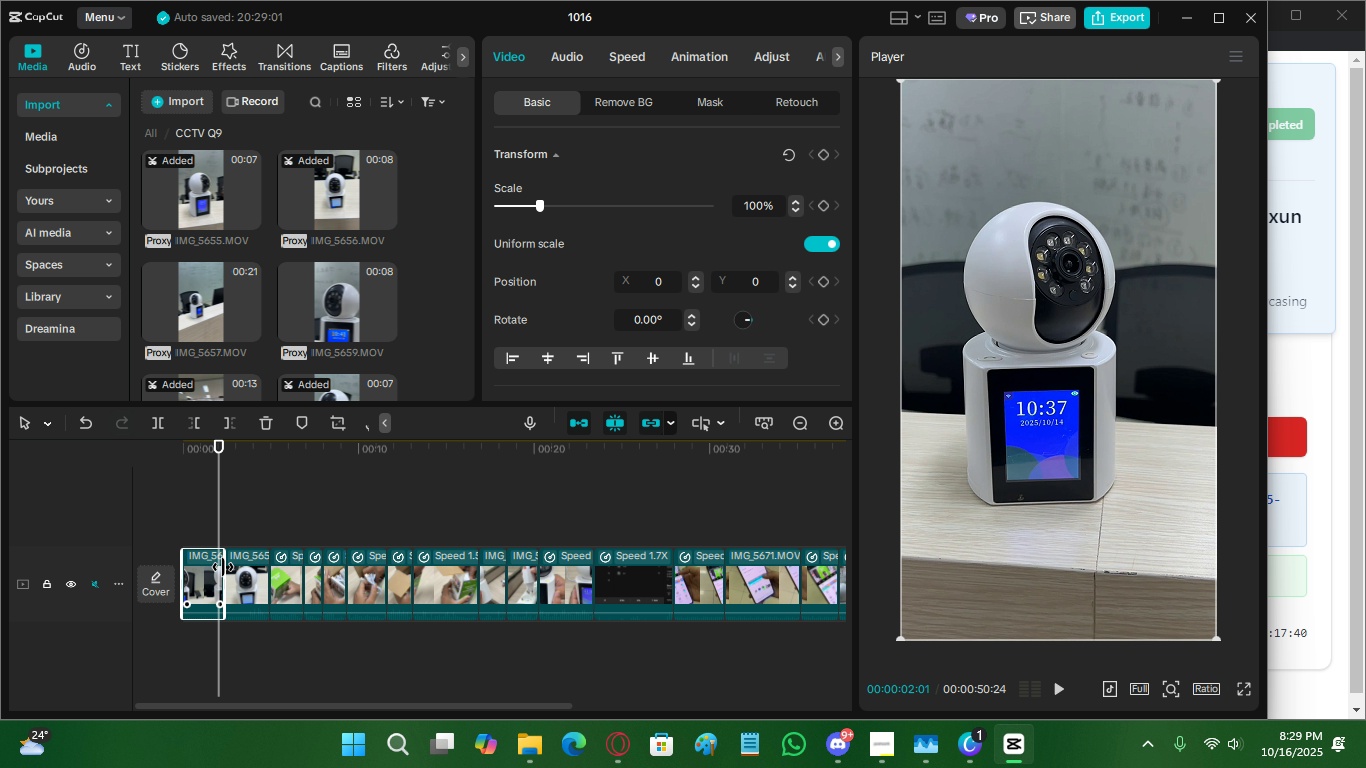 
key(Space)
 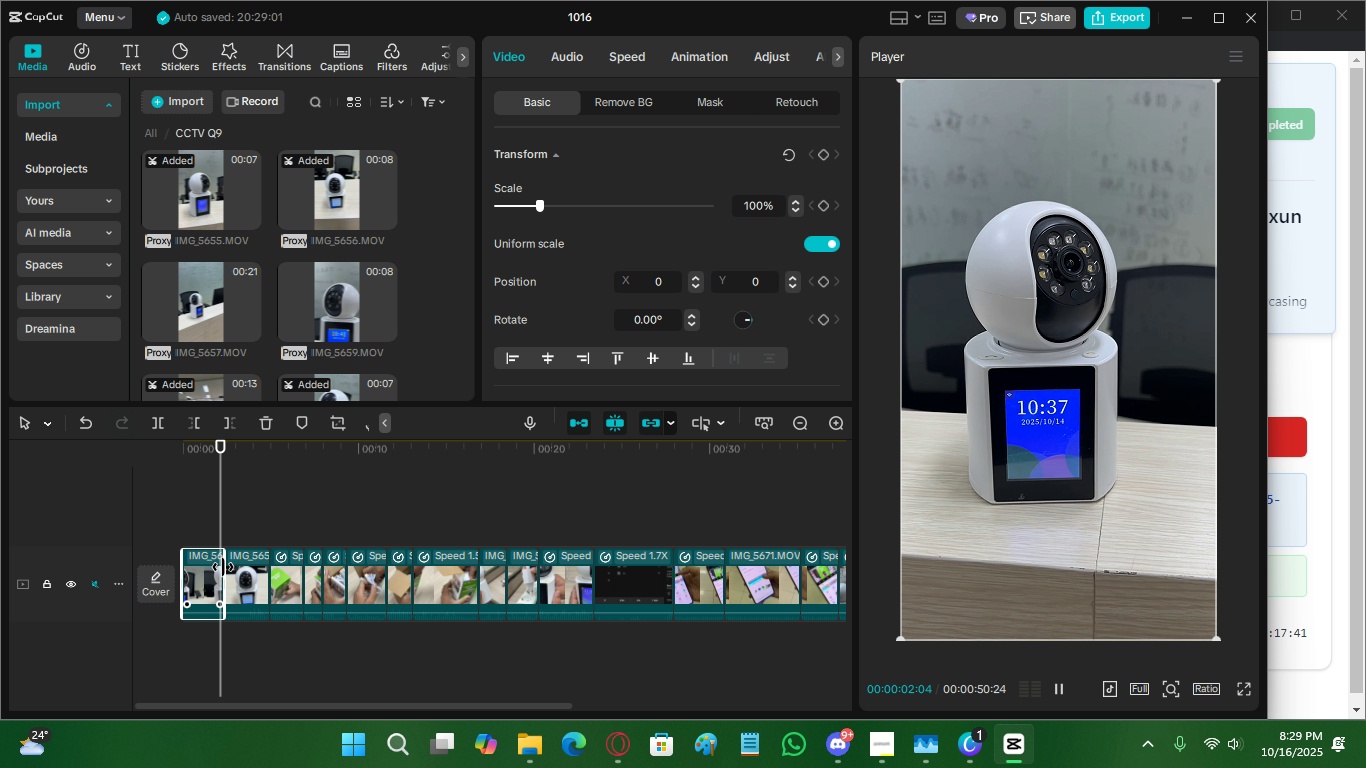 
key(Space)
 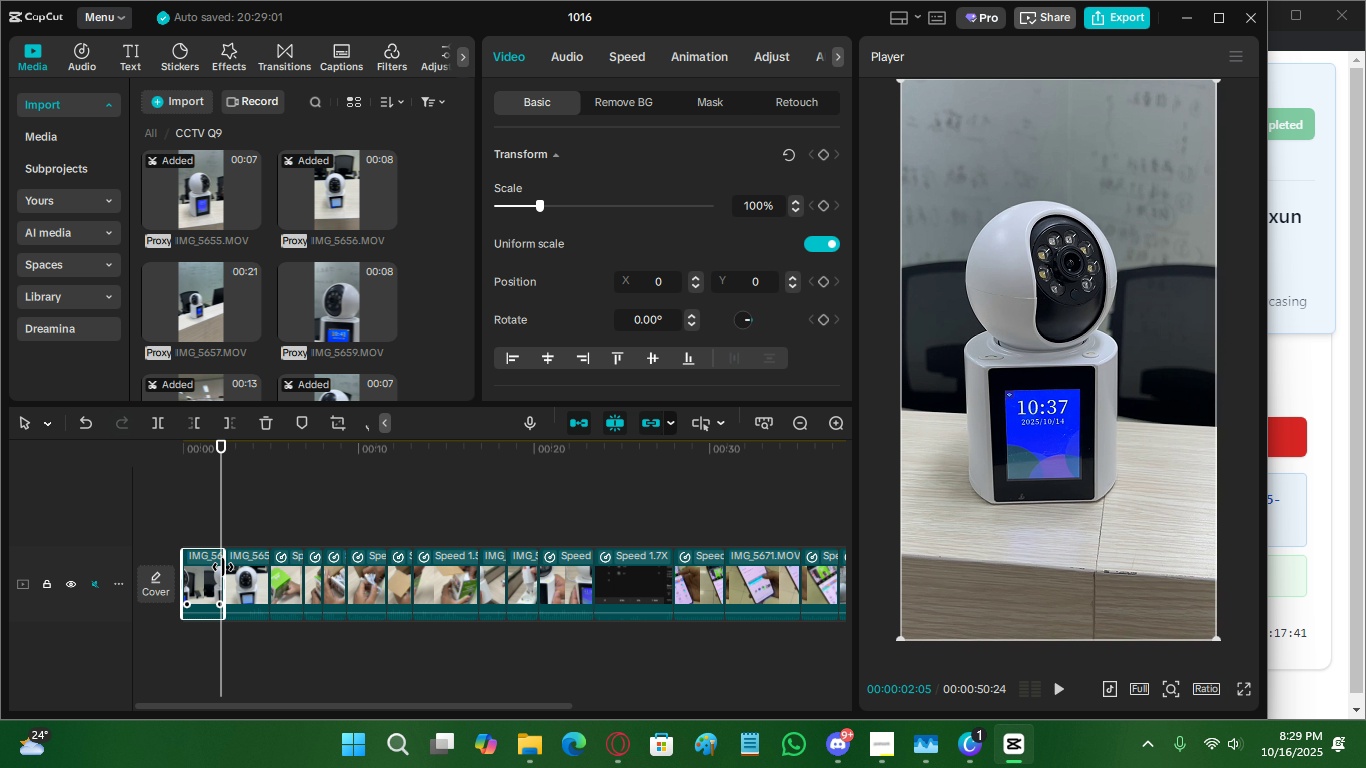 
left_click_drag(start_coordinate=[223, 567], to_coordinate=[217, 567])
 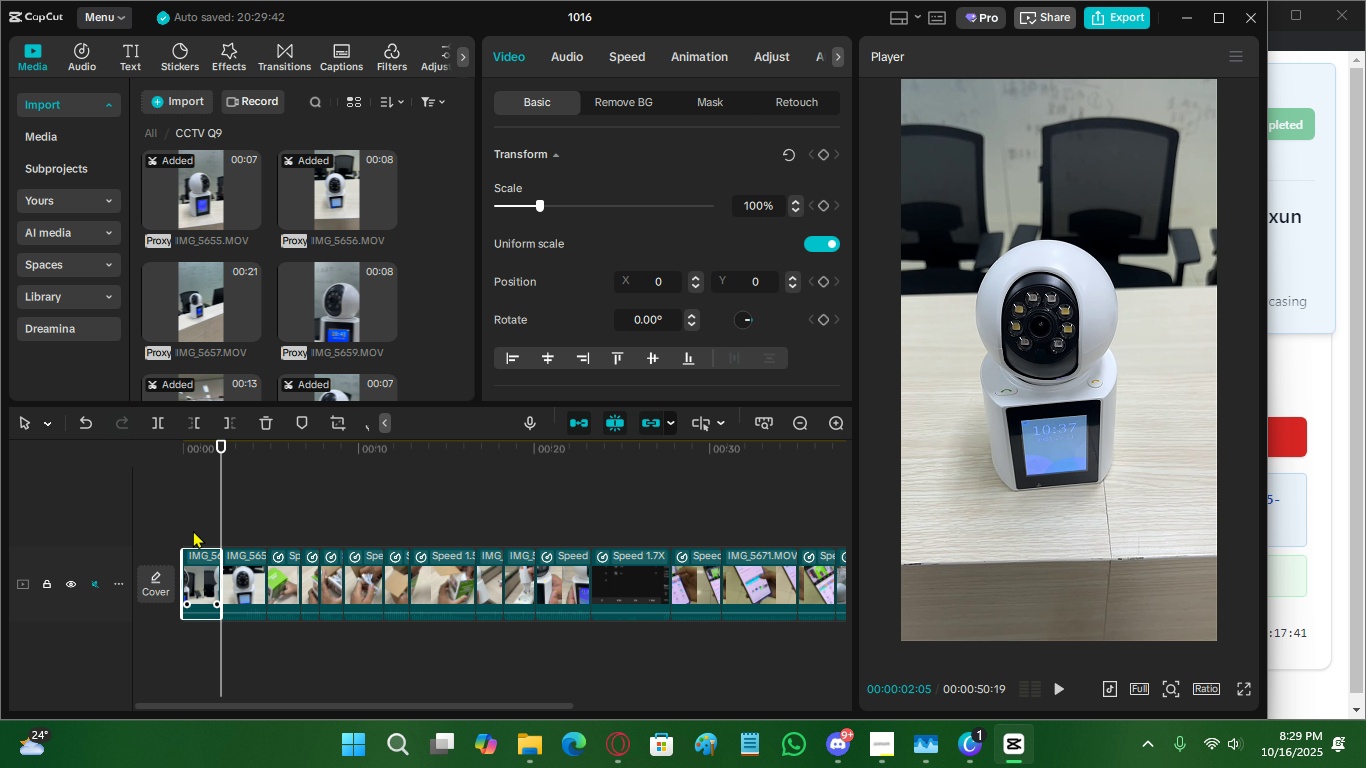 
left_click([193, 530])
 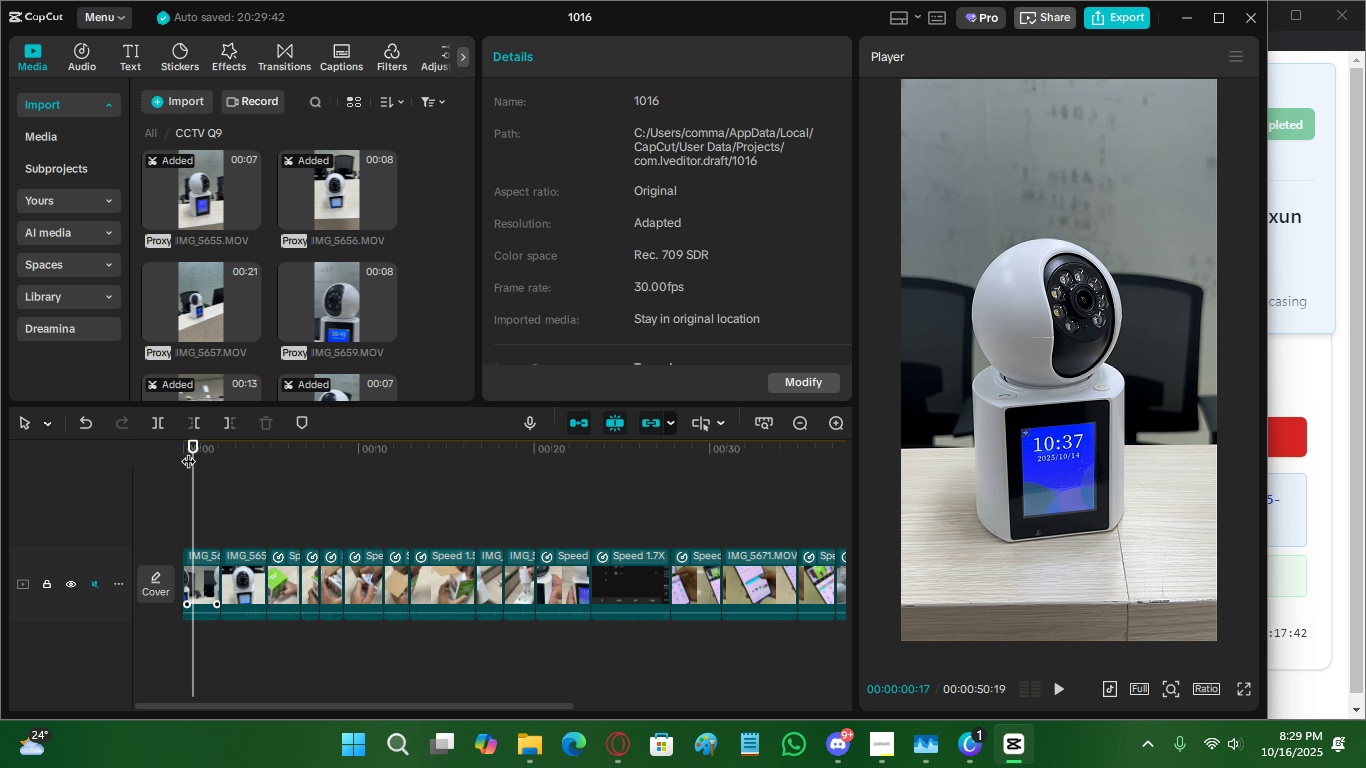 
left_click_drag(start_coordinate=[190, 449], to_coordinate=[130, 455])
 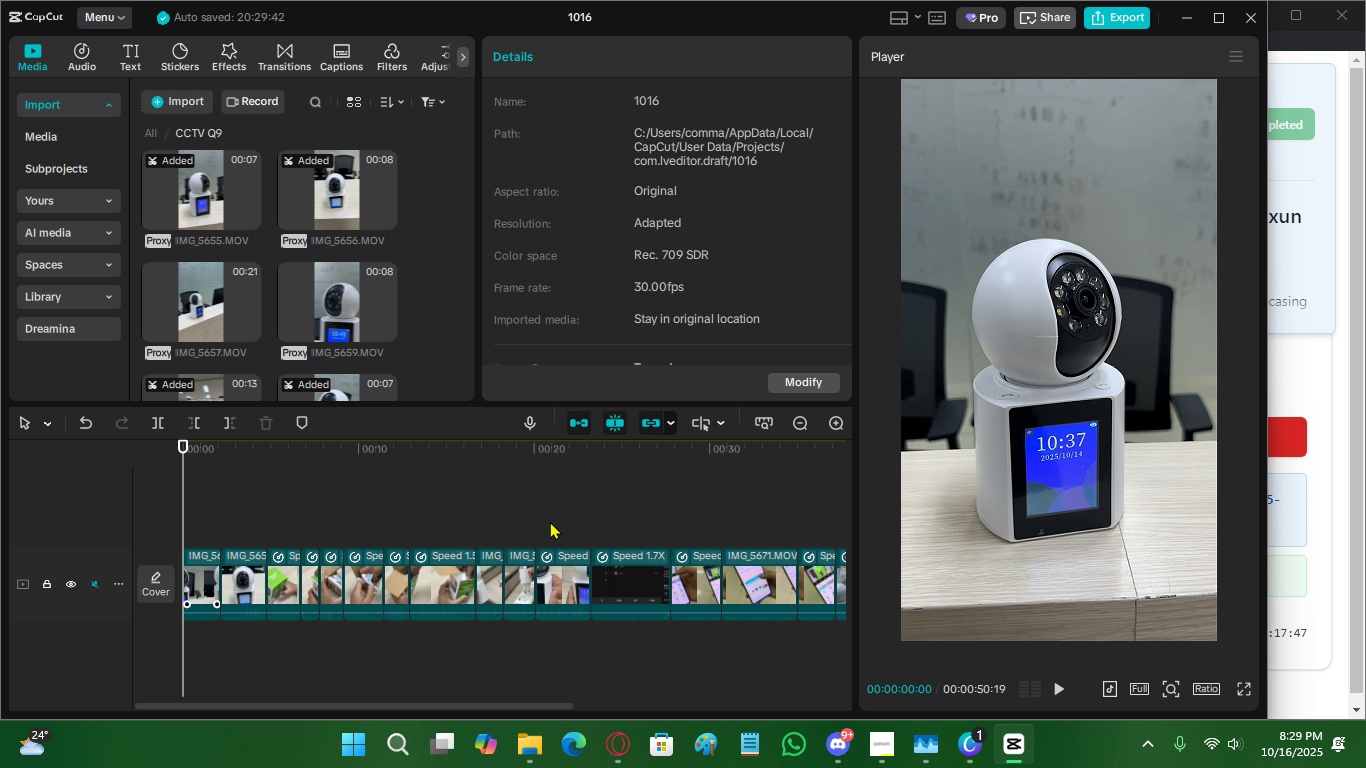 
wait(6.2)
 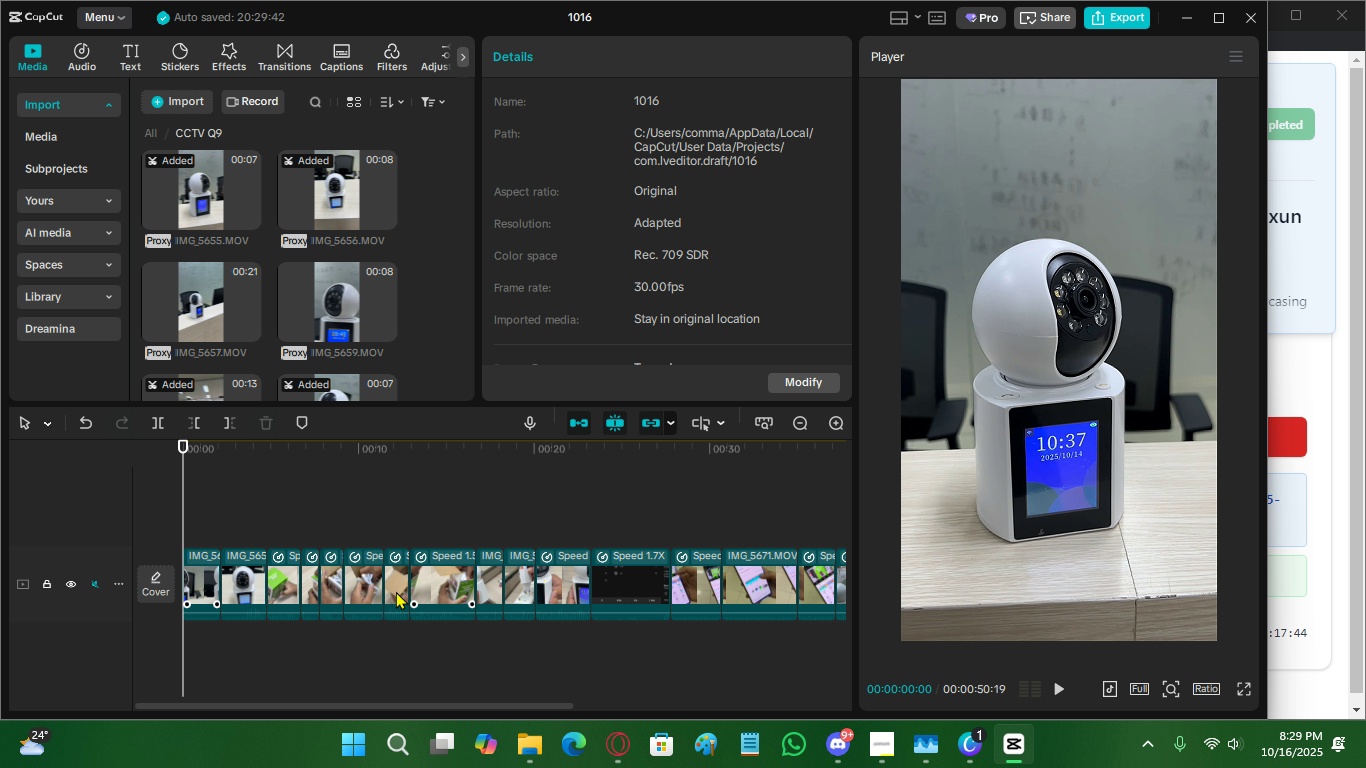 
left_click_drag(start_coordinate=[203, 446], to_coordinate=[556, 481])
 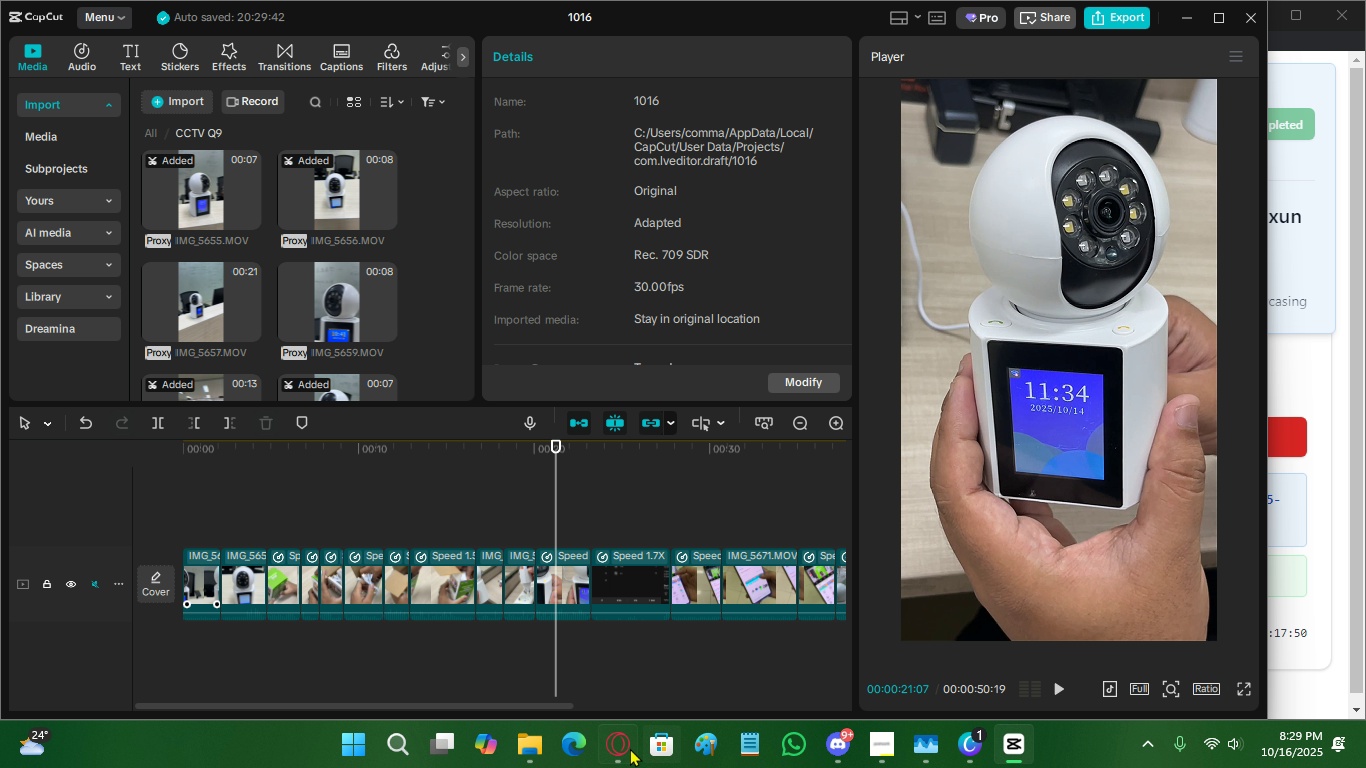 
left_click([629, 747])
 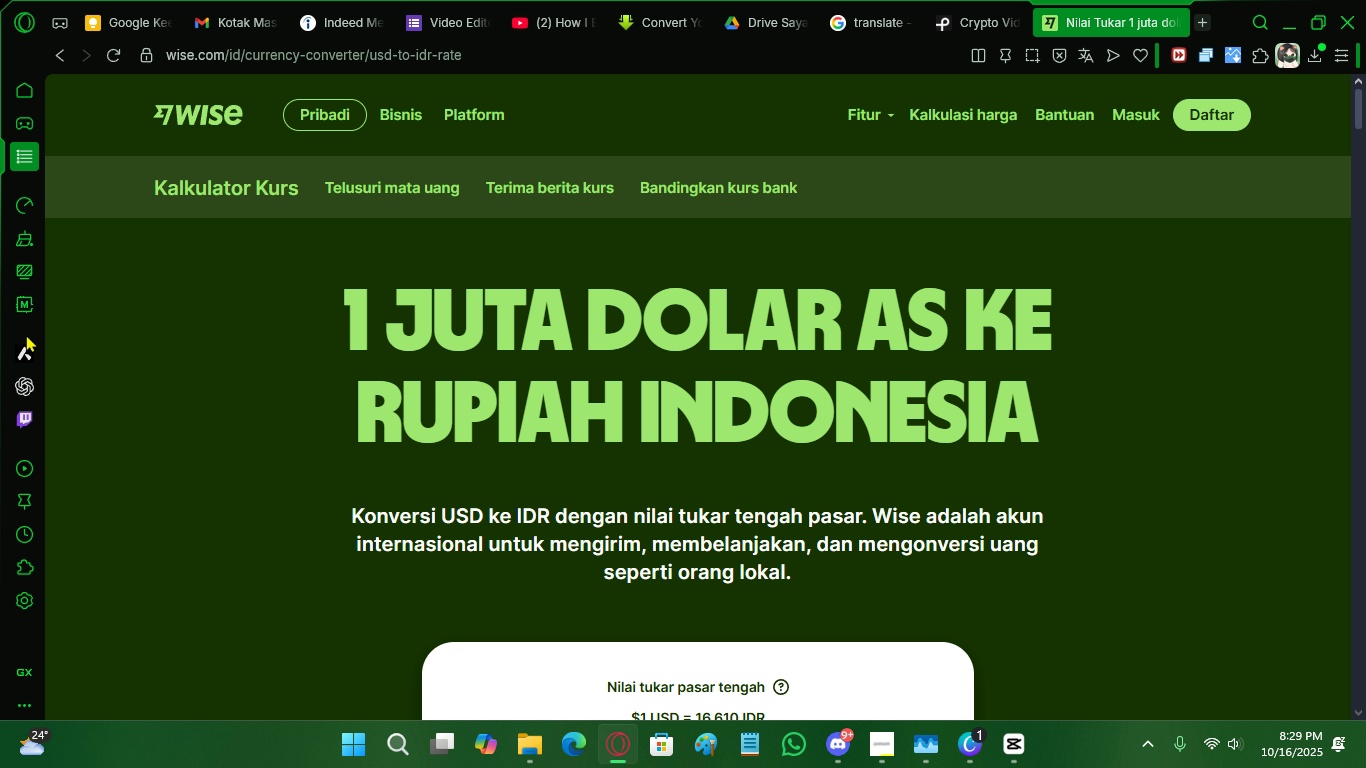 
left_click([29, 380])
 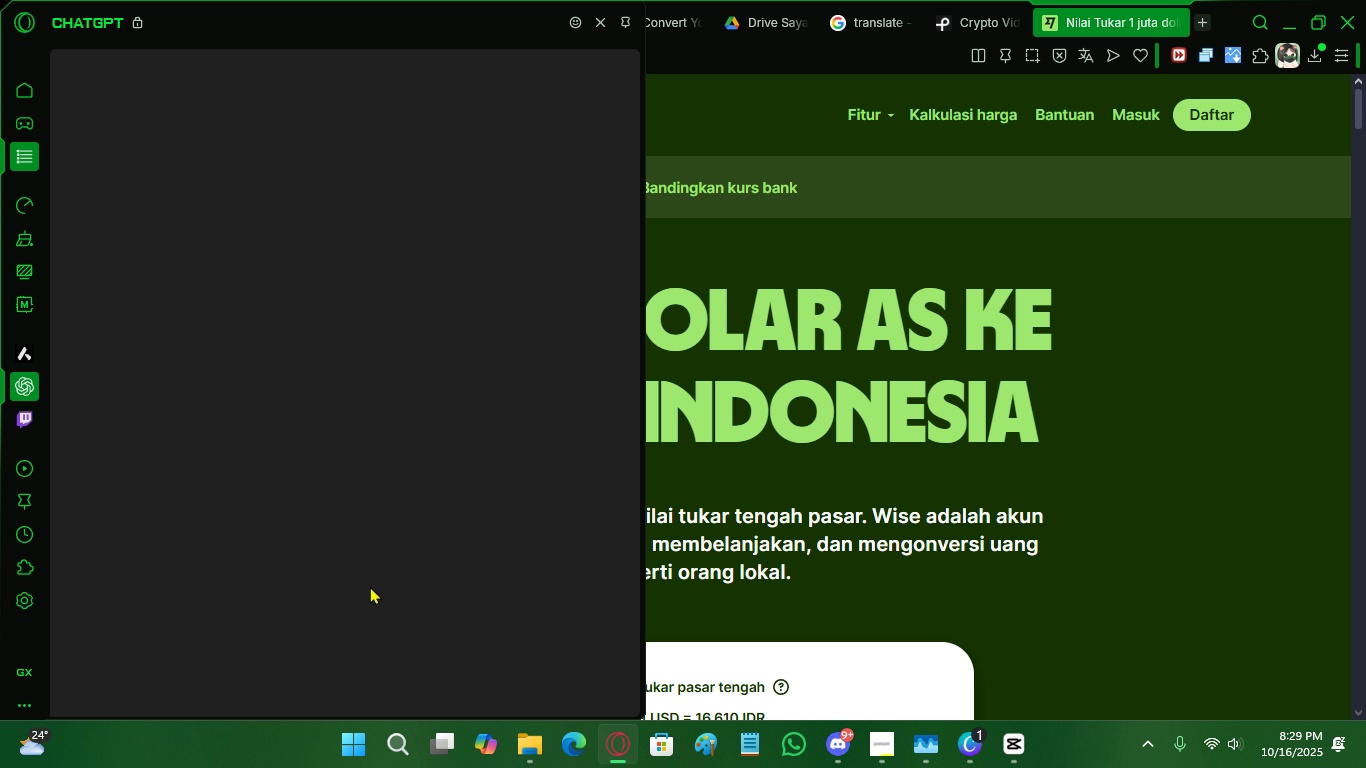 
left_click([336, 663])
 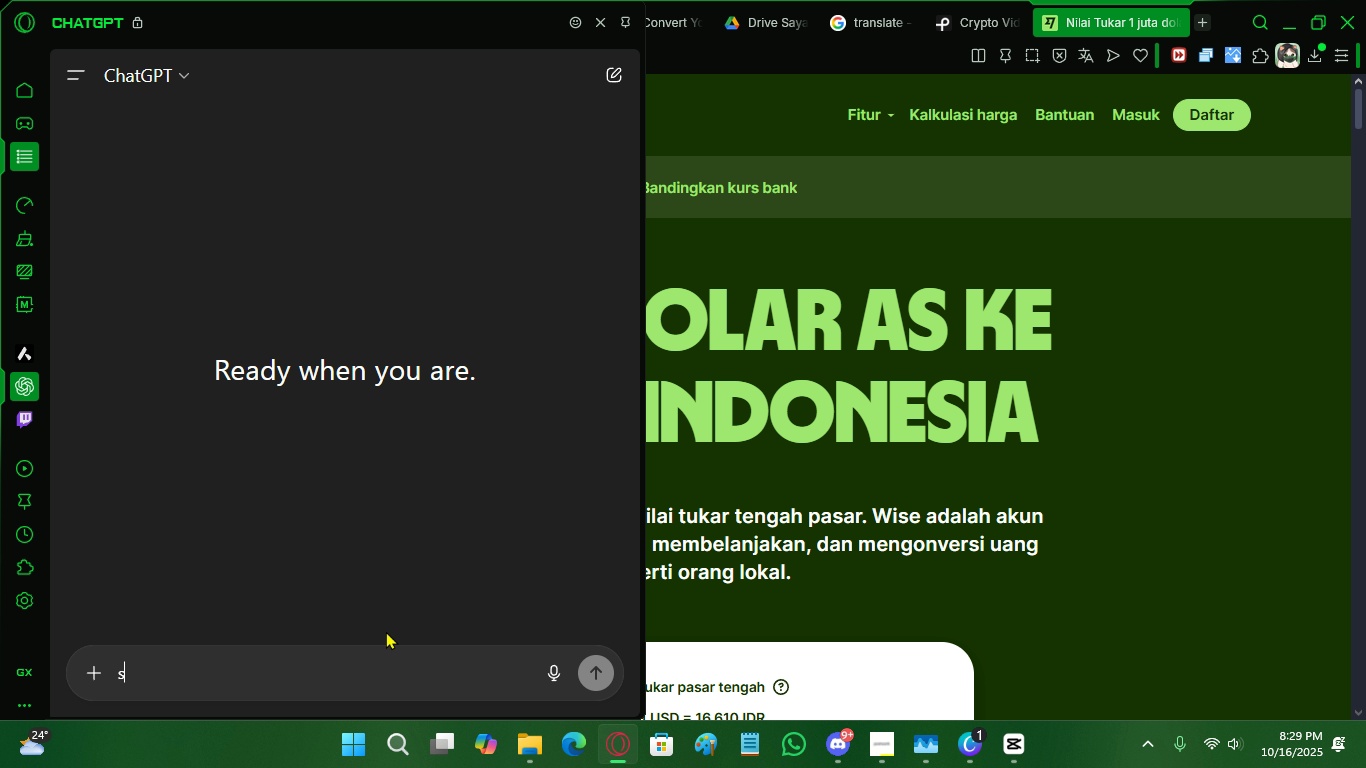 
type(SELAMAT MALAM)
 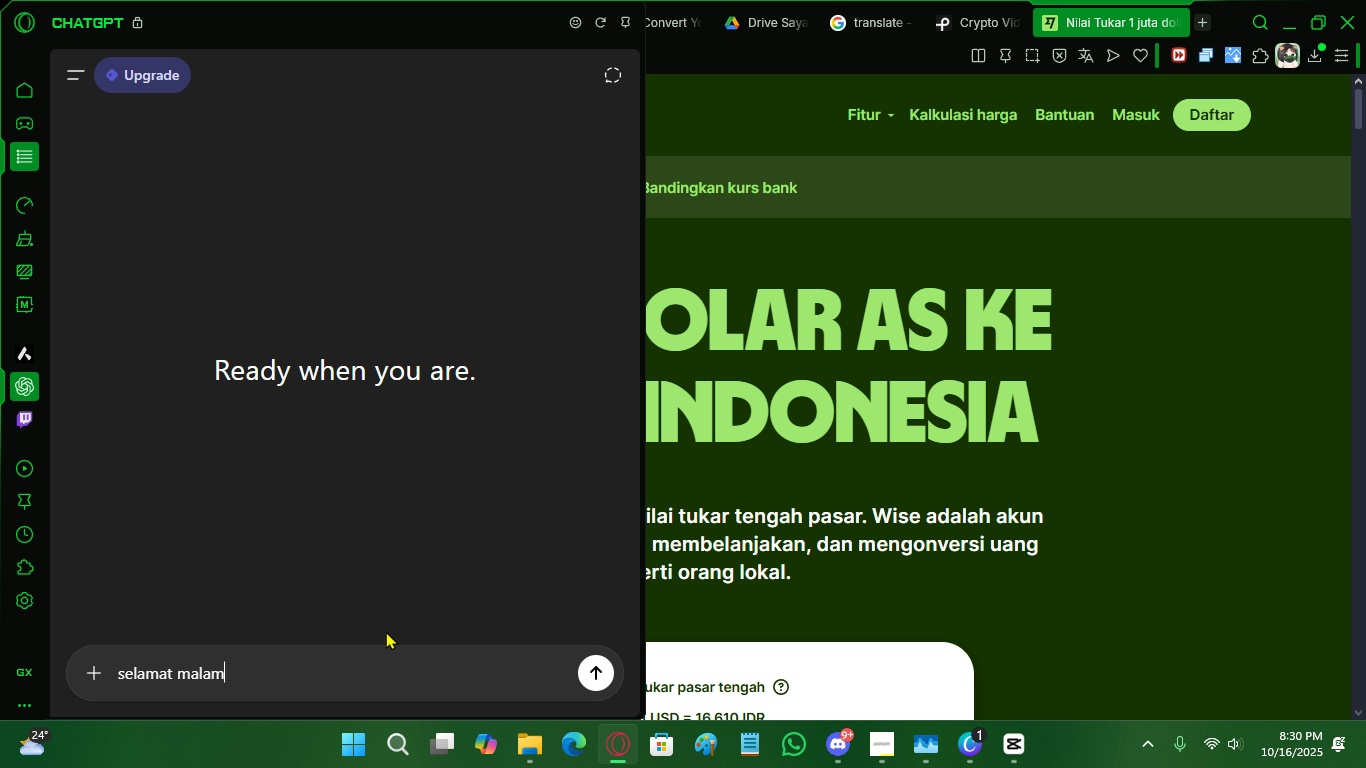 
key(Enter)
 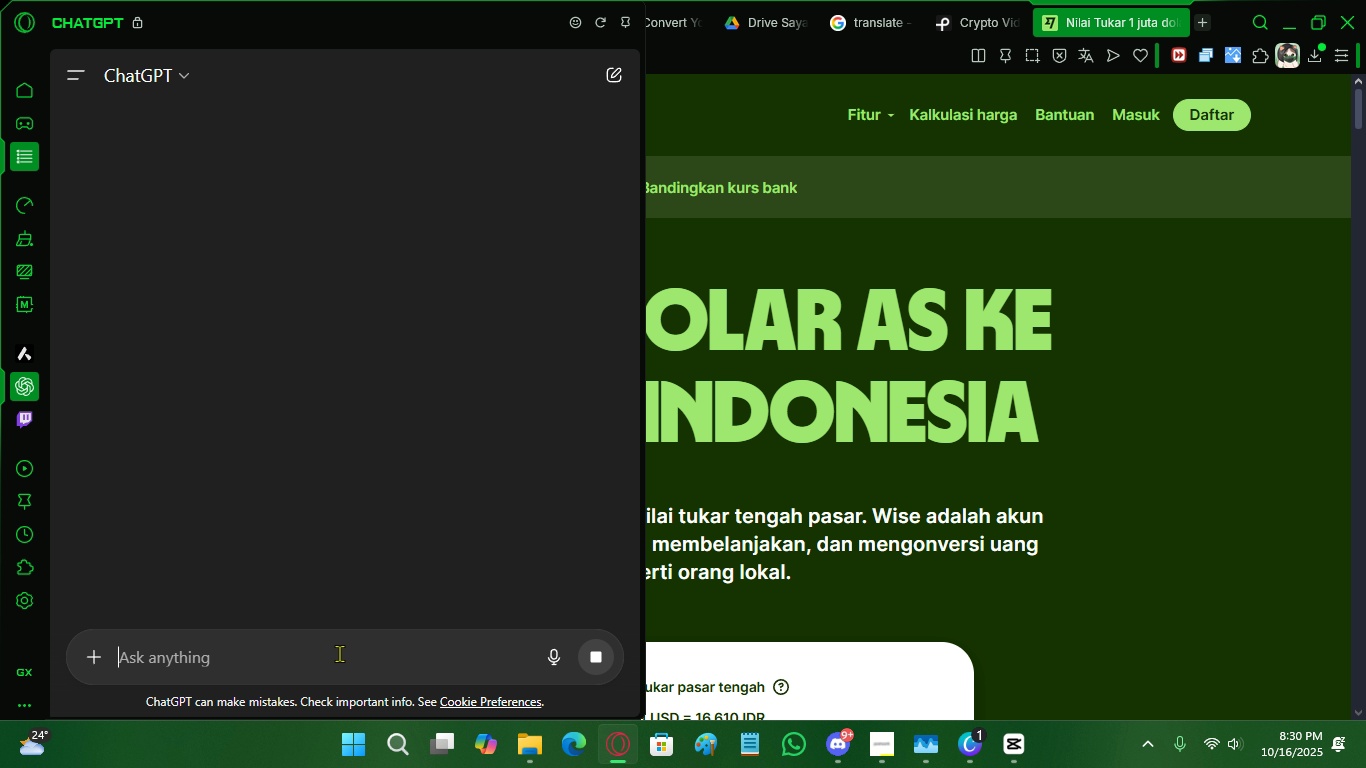 
left_click([339, 653])
 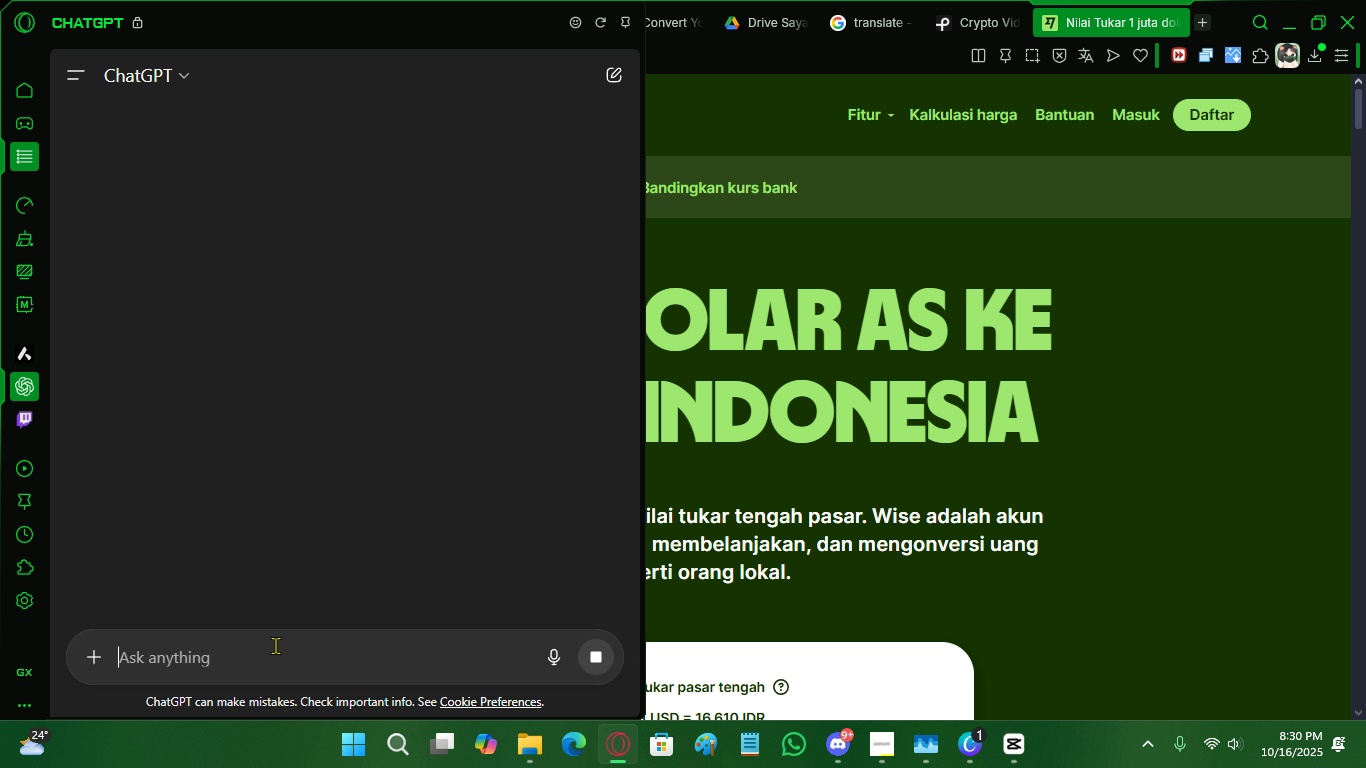 
left_click([274, 647])
 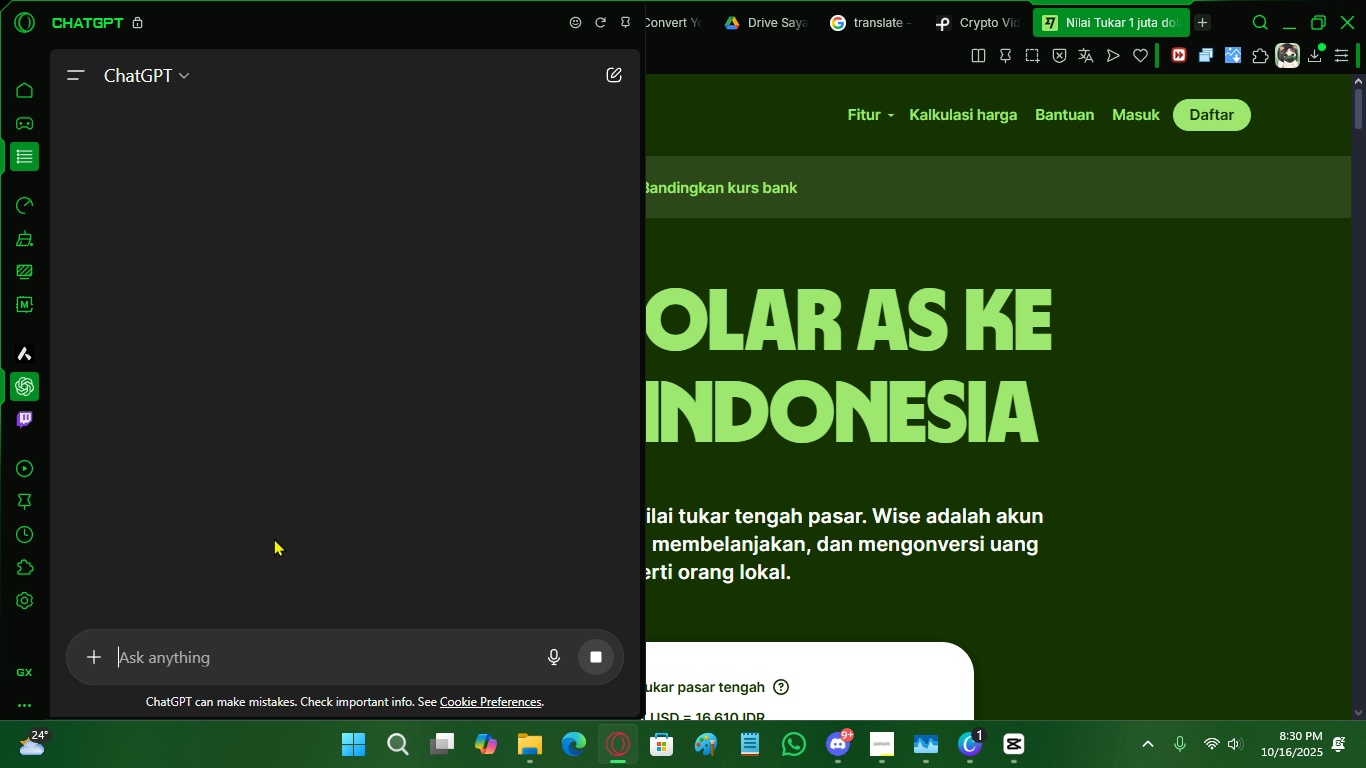 
scroll: coordinate [311, 578], scroll_direction: up, amount: 3.0
 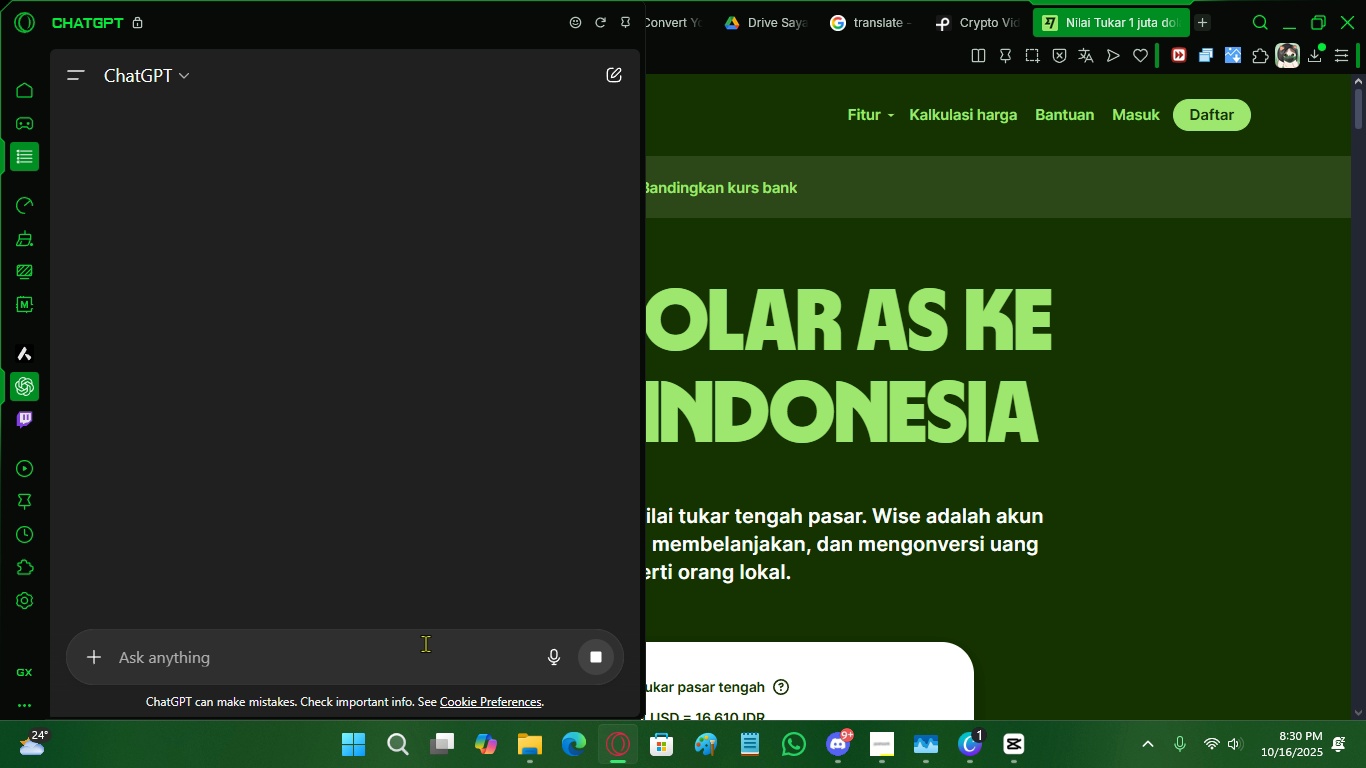 
left_click([425, 643])
 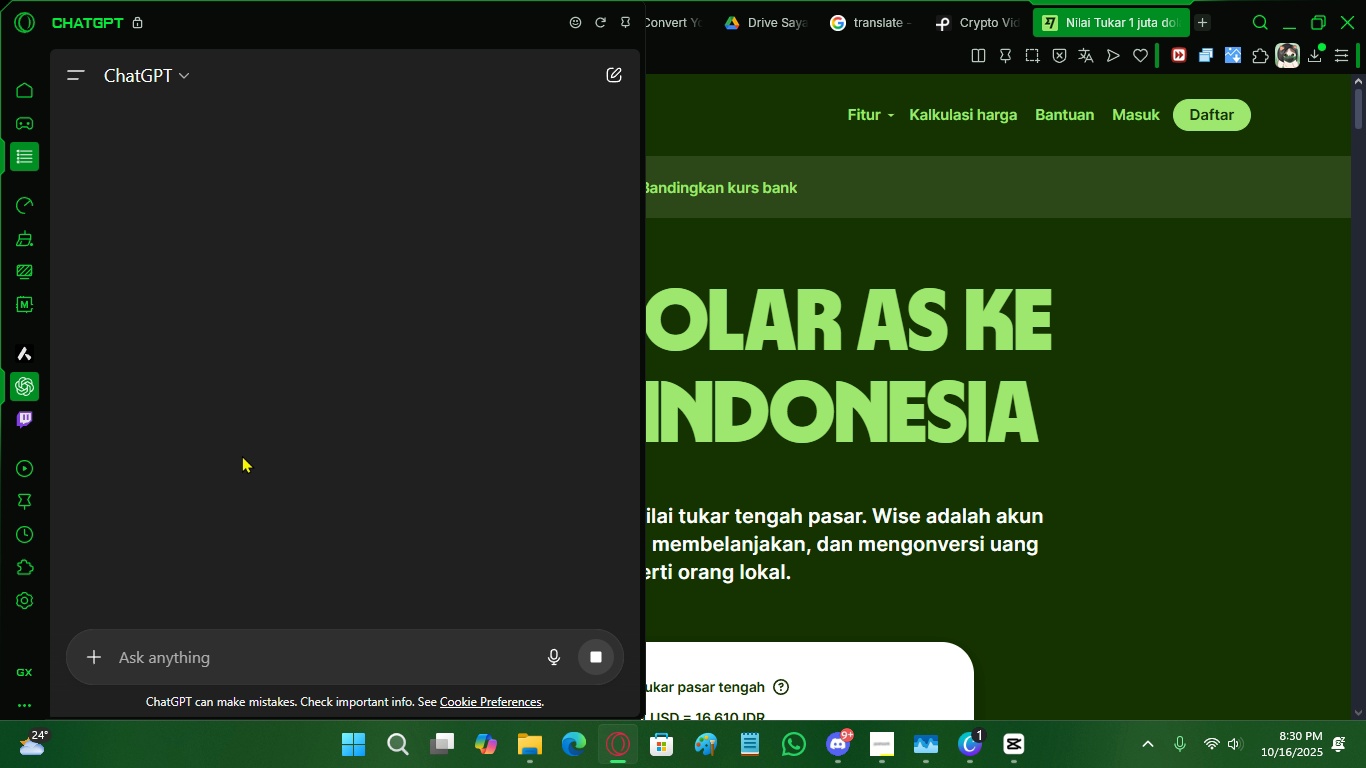 
left_click([242, 455])
 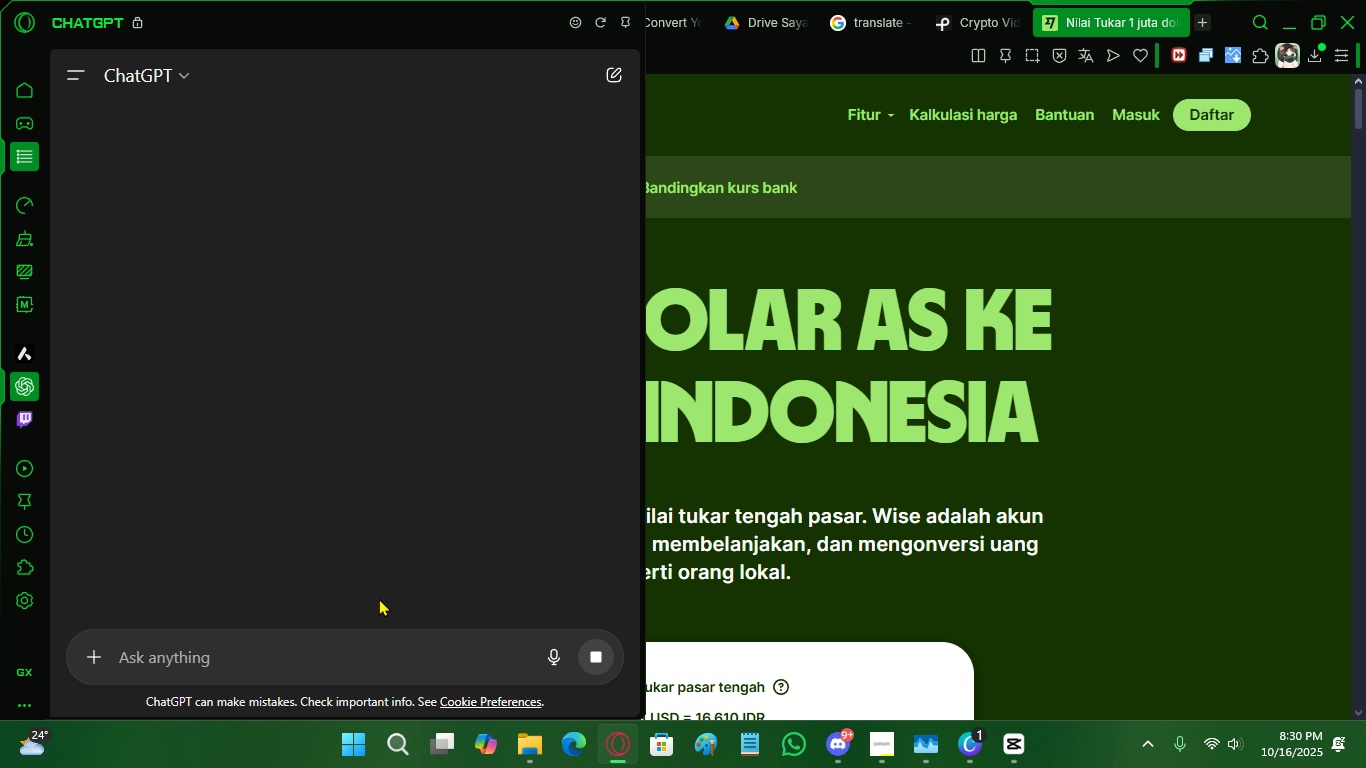 
left_click([411, 660])
 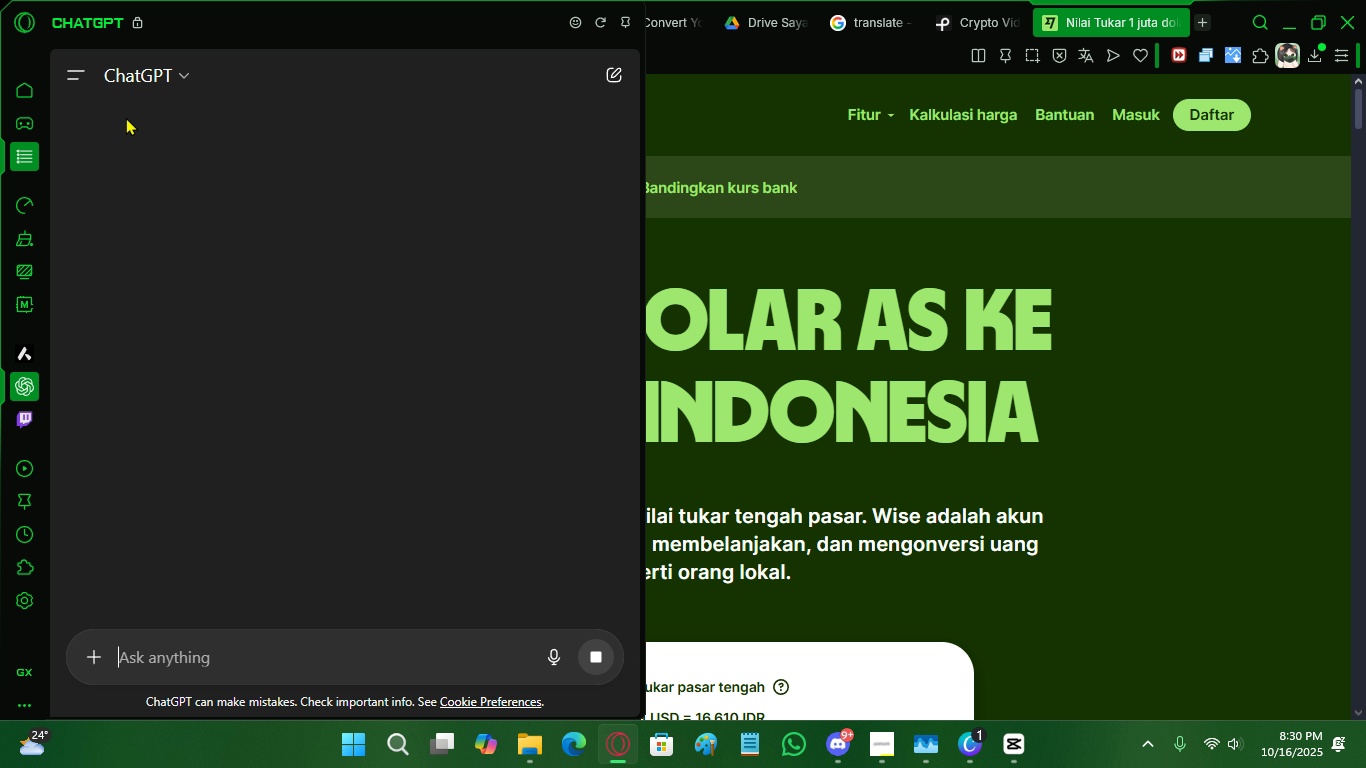 
left_click([87, 75])
 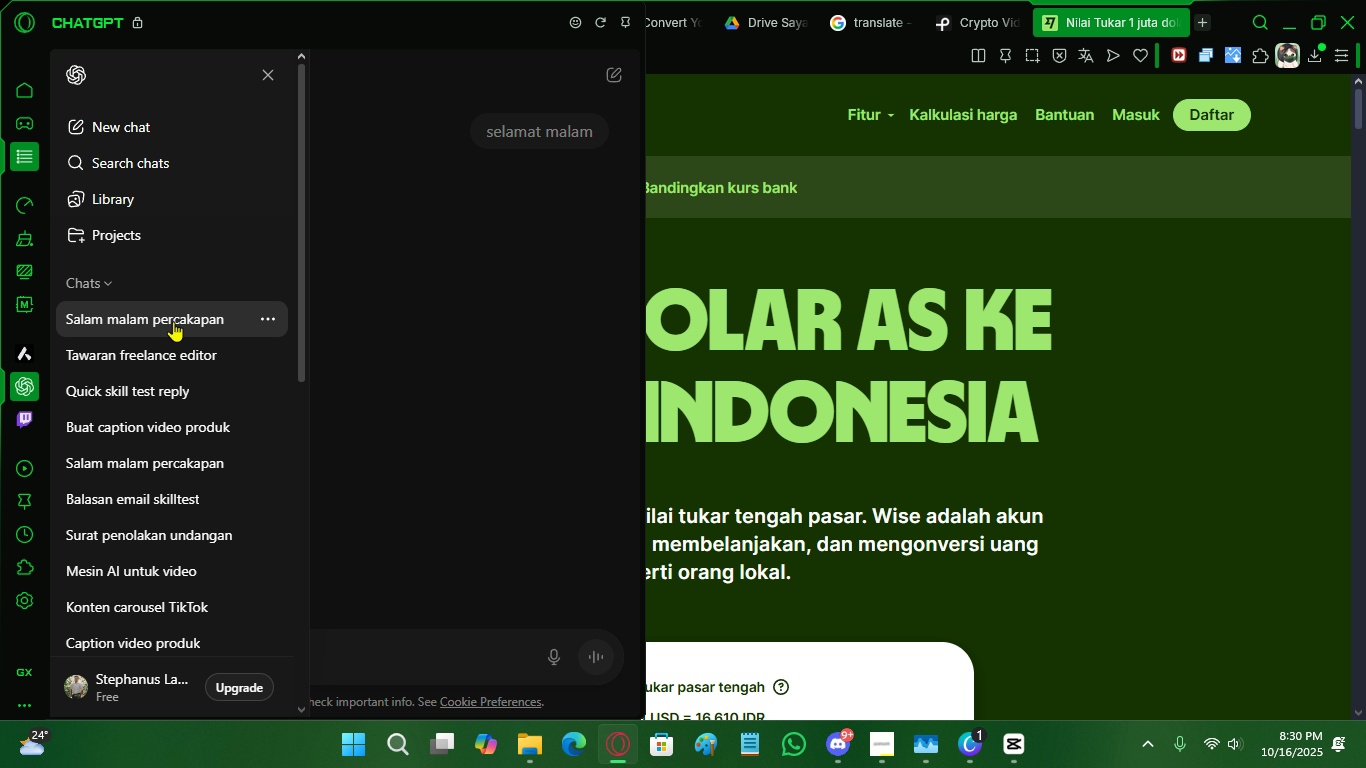 
left_click([477, 535])
 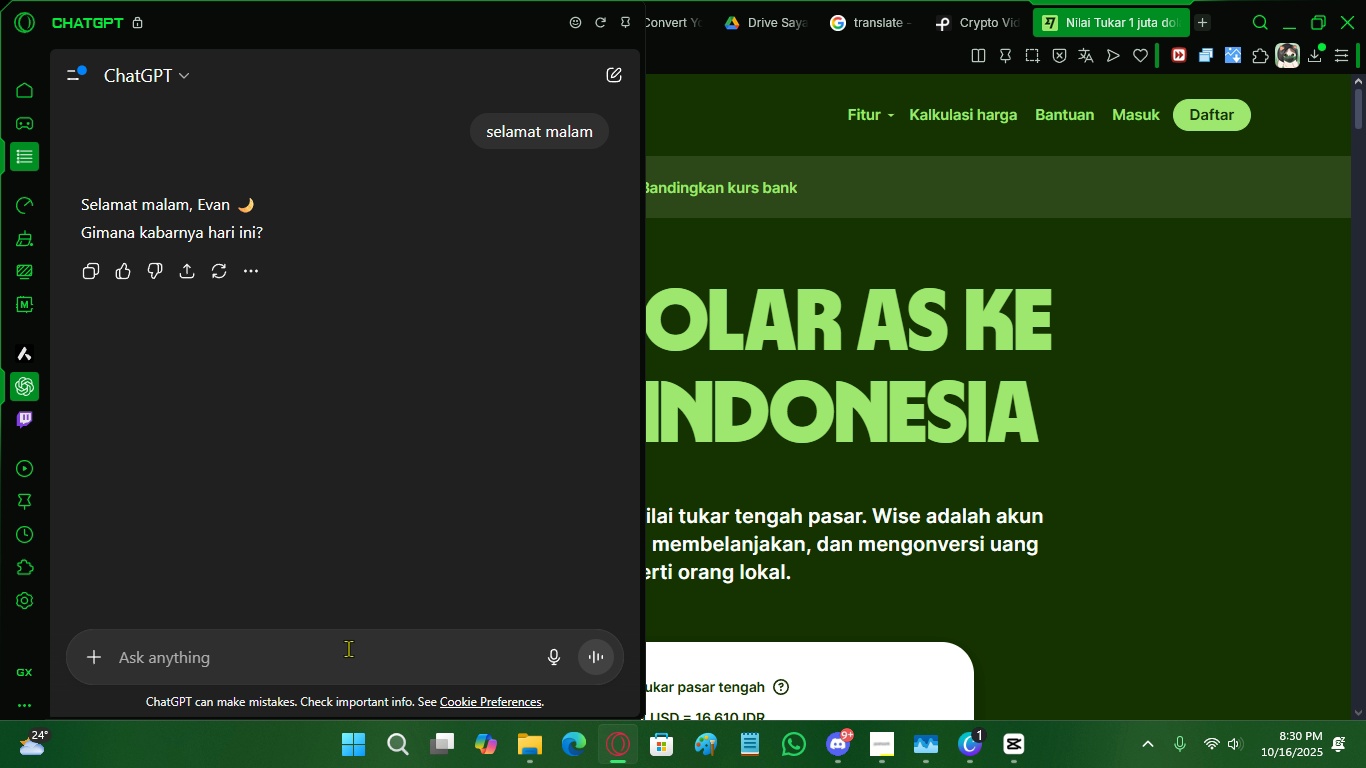 
left_click([348, 648])
 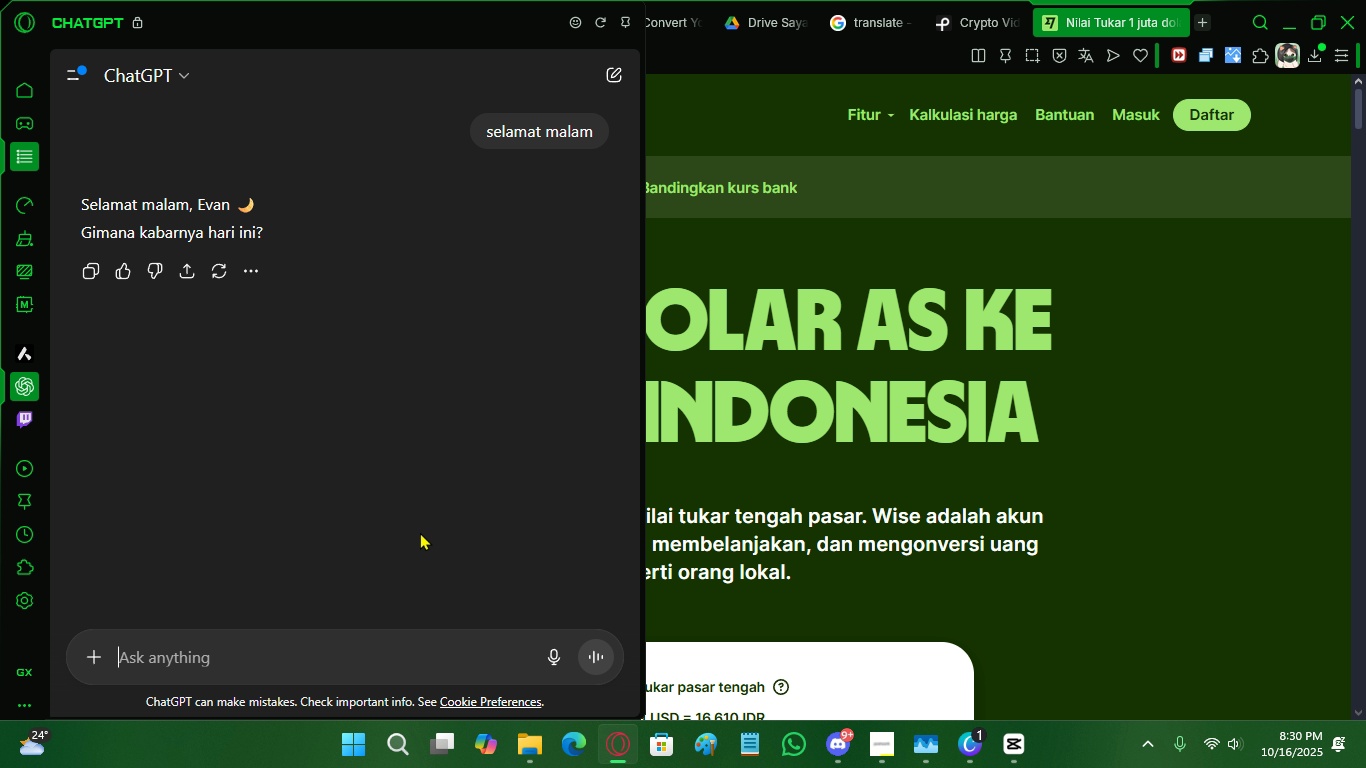 
type(BAIK, K)
 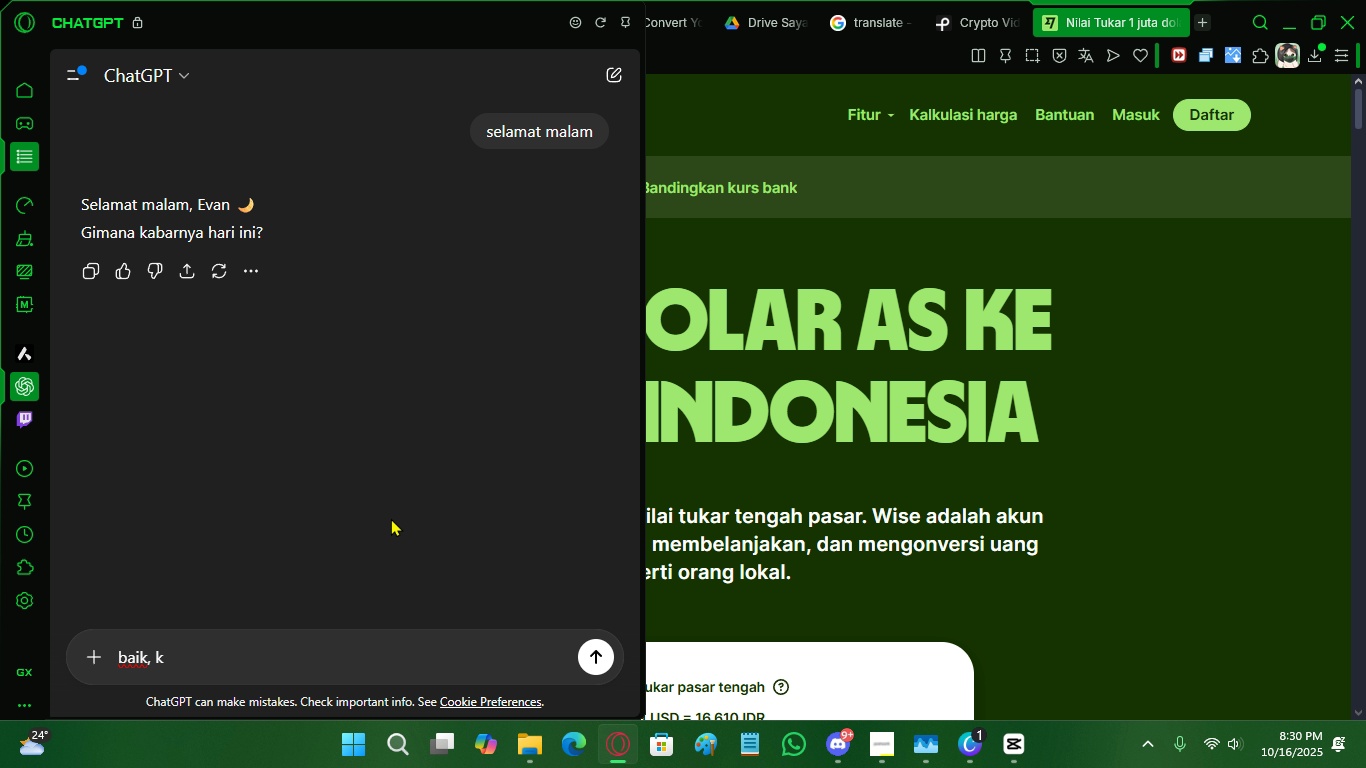 
left_click([276, 662])
 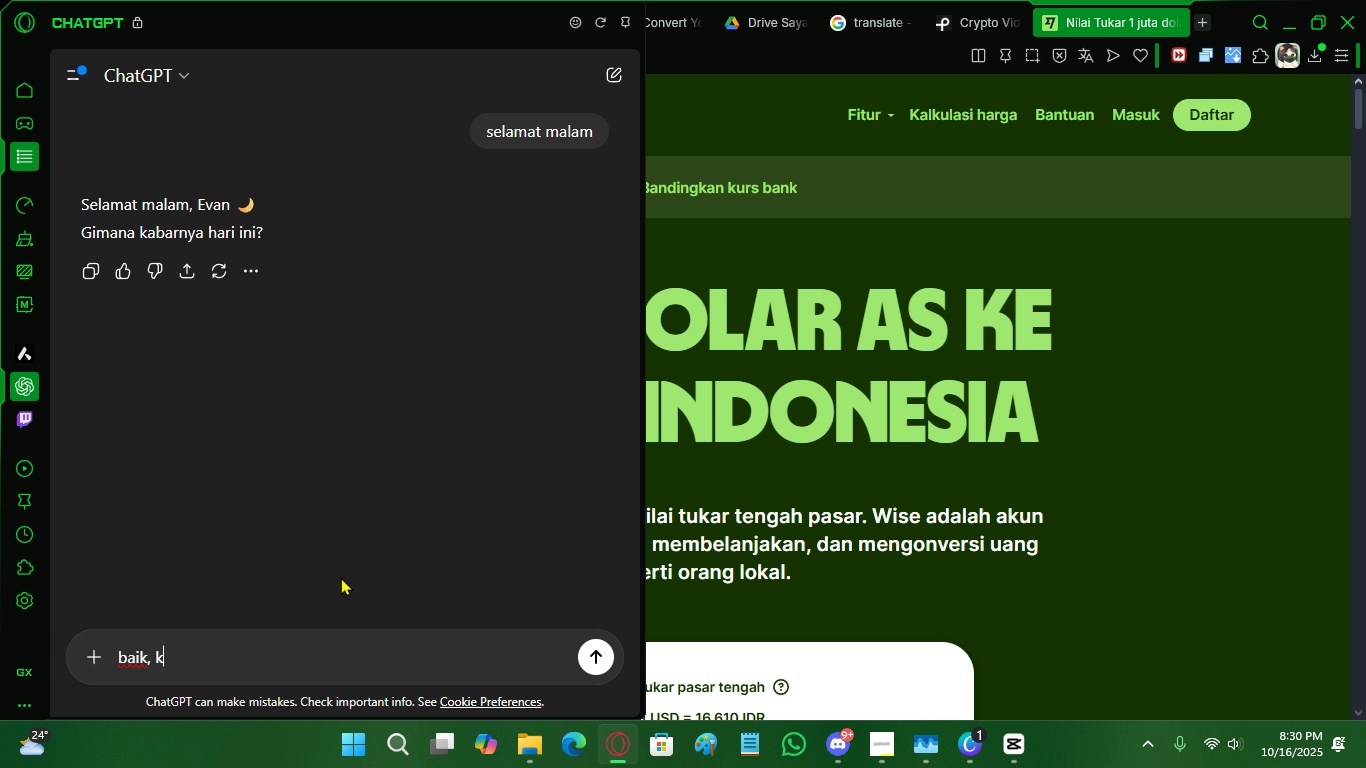 
key(Backspace)
type(JADI GINI.)
key(Backspace)
type(, AKU PUNYA )
 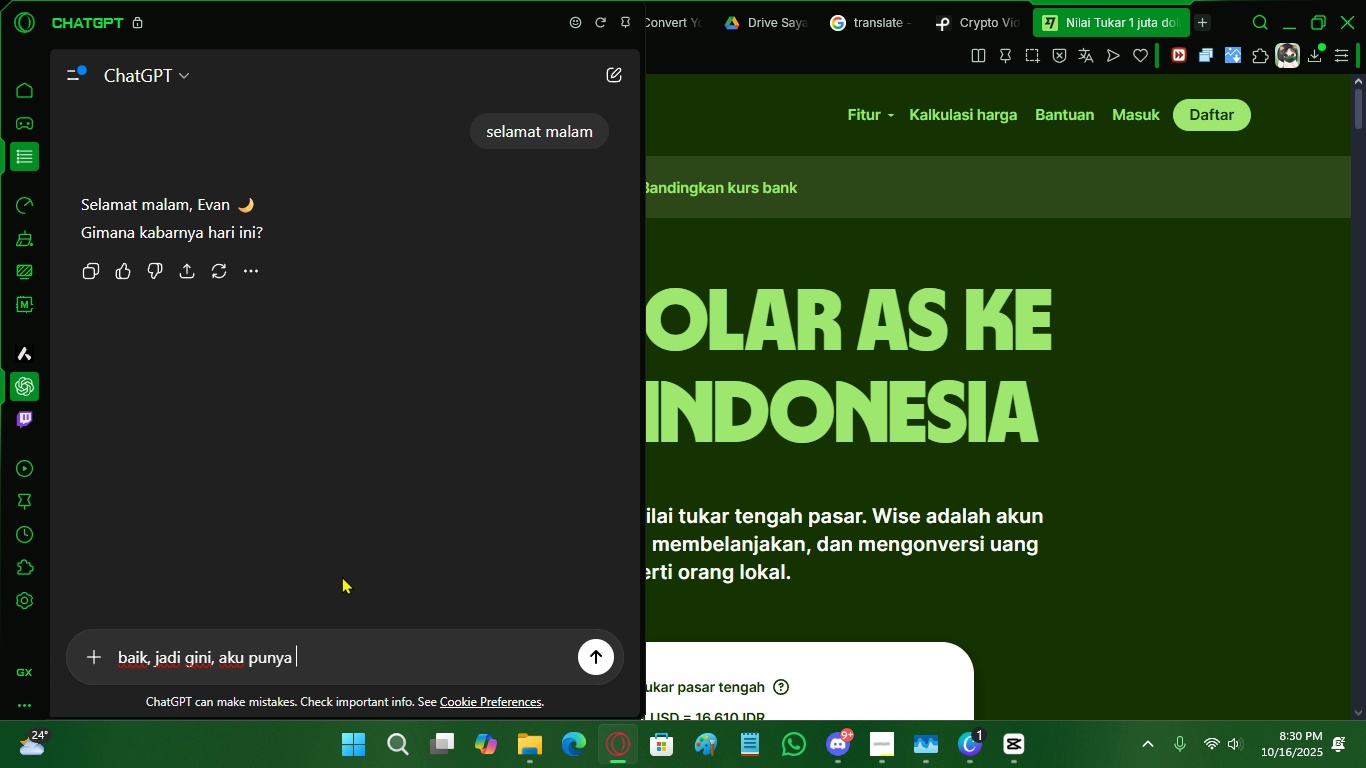 
wait(11.3)
 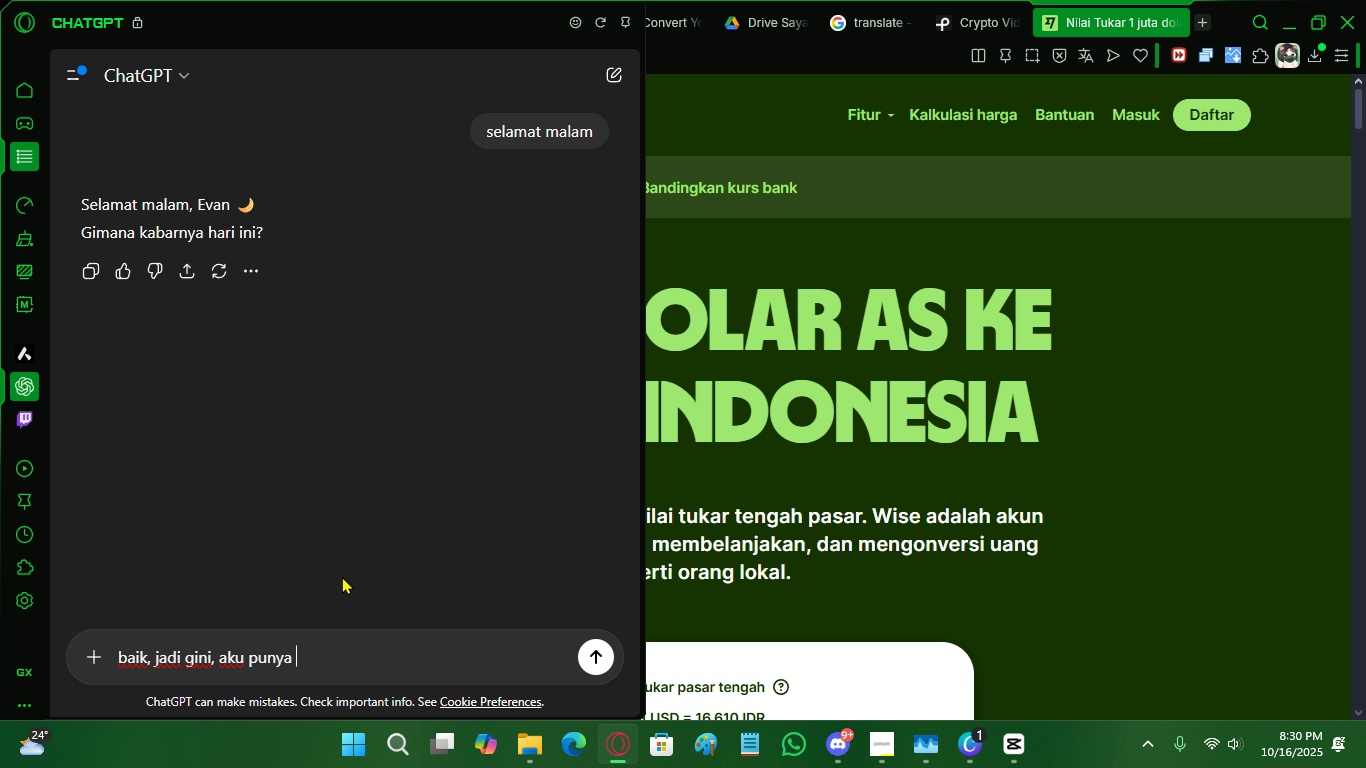 
type(KONTEN XINXUN 19, ITU CCTV DAN FOOTAGE NHY)
key(Backspace)
key(Backspace)
type(YA SUDAH AKU TTA, DAN )
 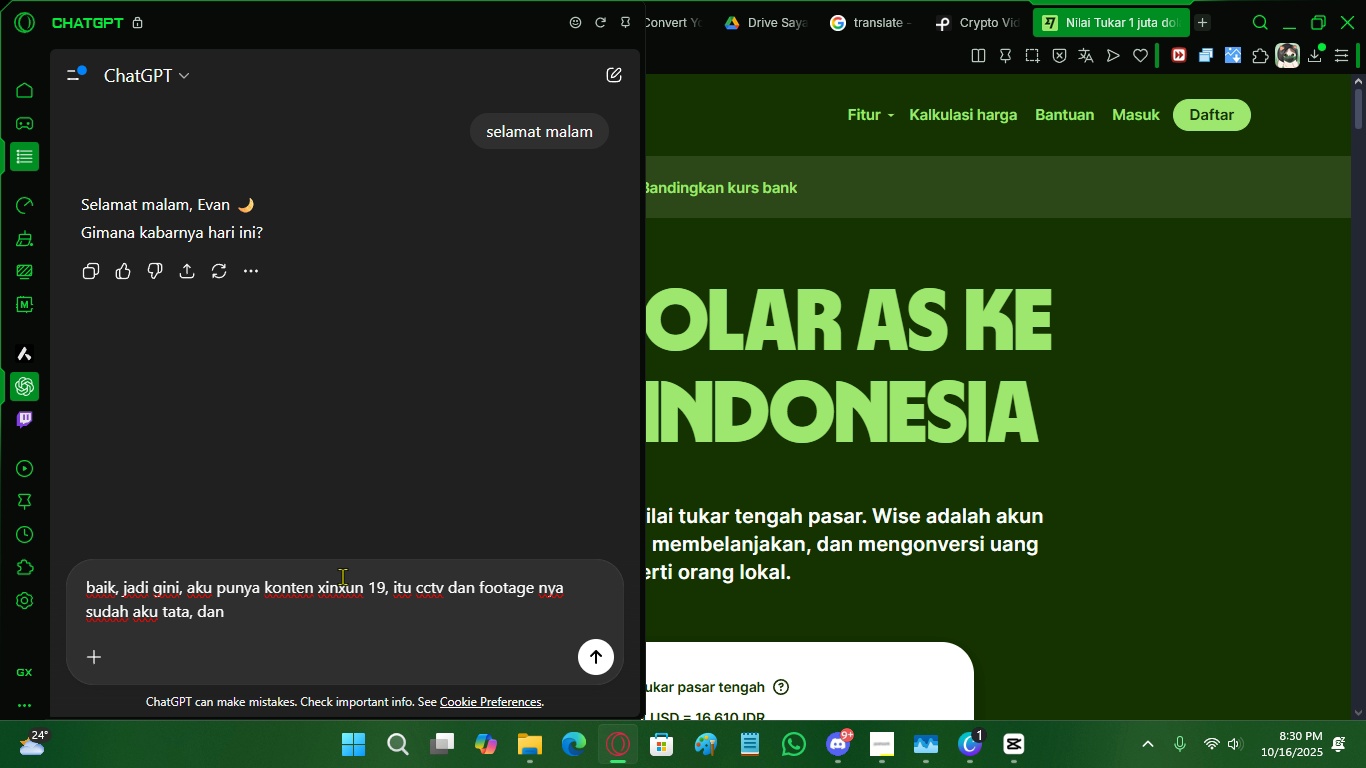 
wait(6.21)
 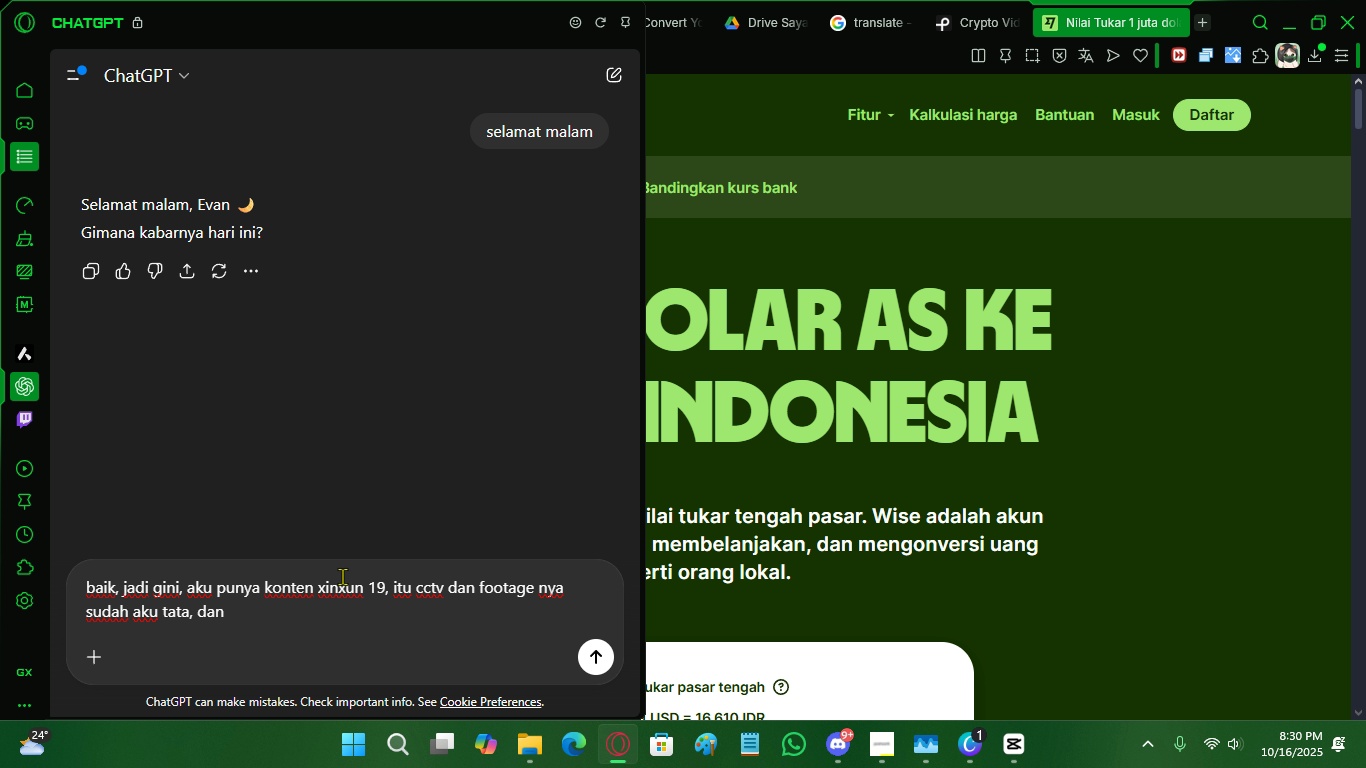 
type(P)
key(Backspace)
type(AKU BUTUH TEKS VISUAL NYA, URUTAN SEGMEN FOOTAGE NYA ITU MULA )
key(Backspace)
type(I DARI SHOWCASE PRODUK CCTV NYA KETIKA CCV)
key(Backspace)
type(TV GERAK KANAN-KIRI - )
 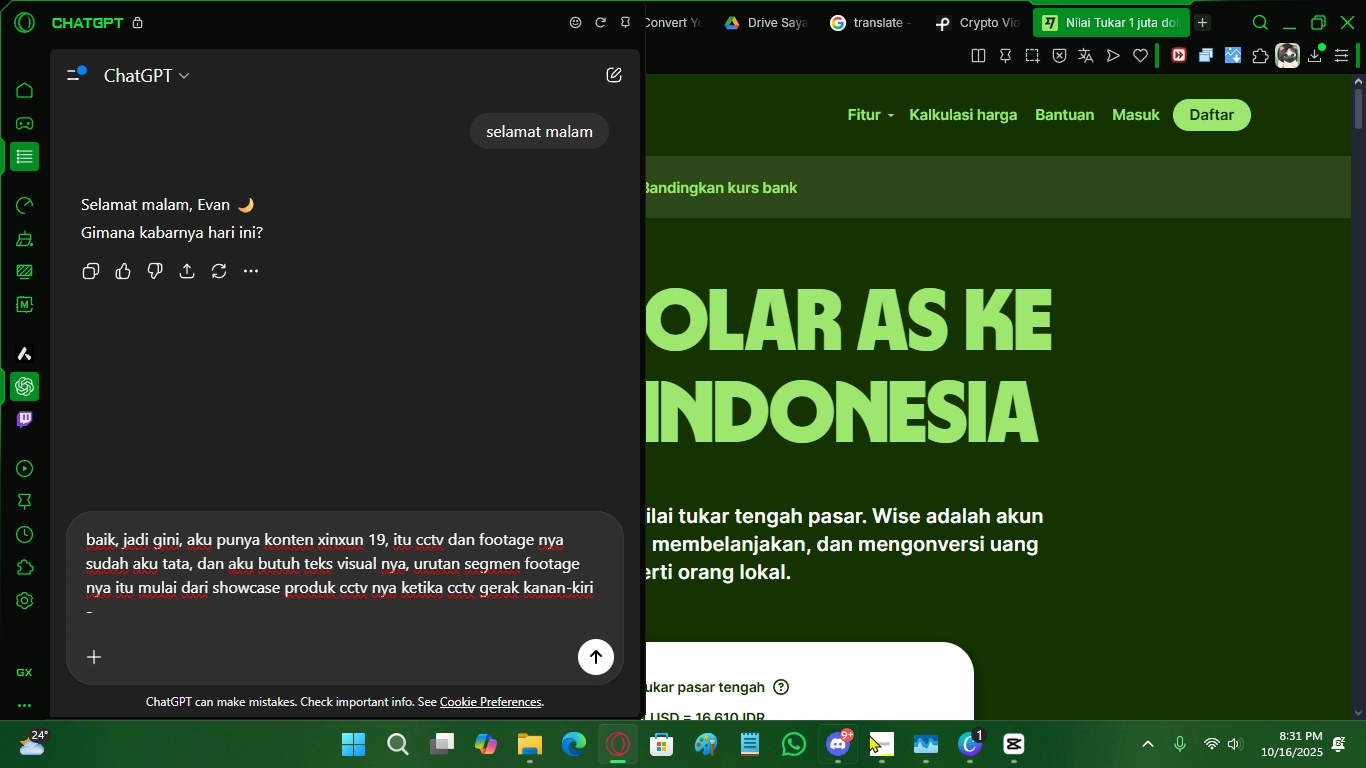 
left_click([1016, 739])
 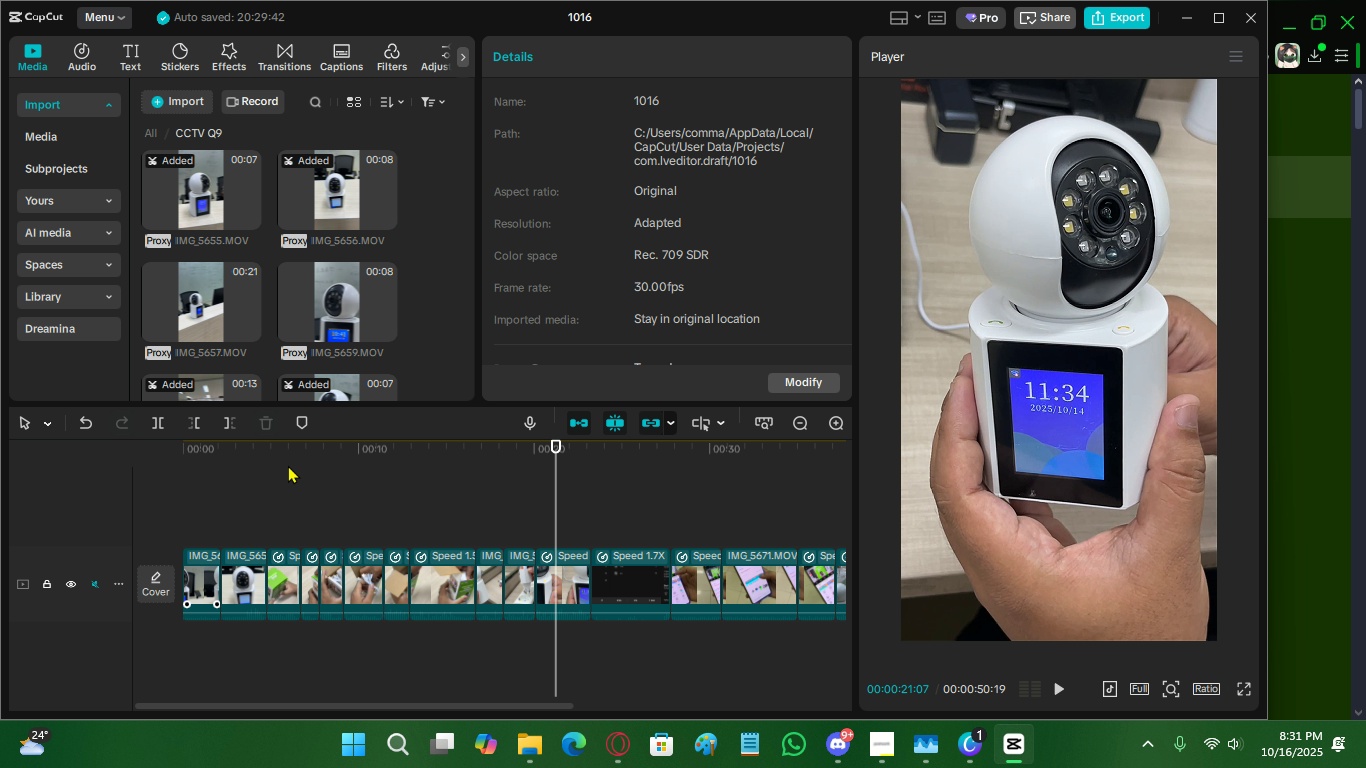 
left_click_drag(start_coordinate=[255, 447], to_coordinate=[387, 481])
 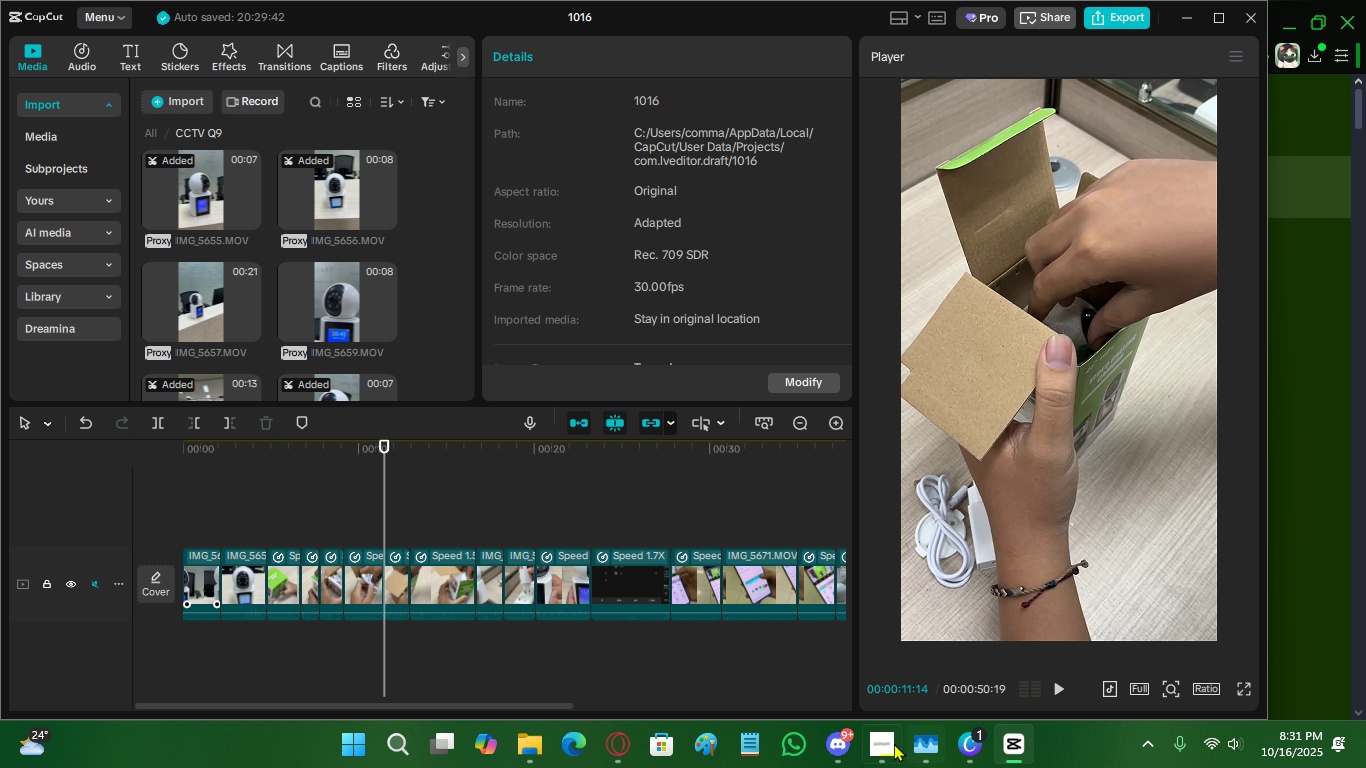 
left_click([619, 747])
 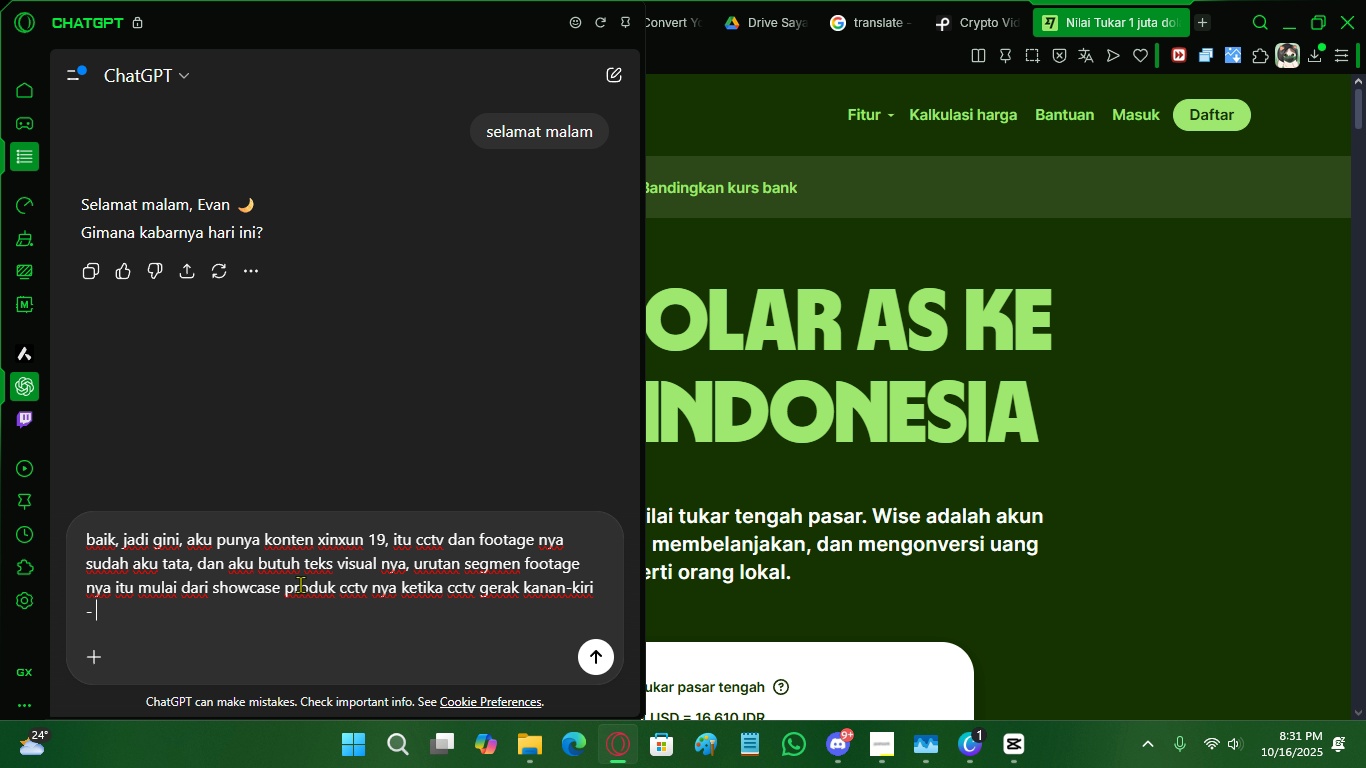 
type(UNBOXING PRODUK (ADA KABEL POWER)
key(Backspace)
key(Backspace)
key(Backspace)
key(Backspace)
key(Backspace)
type(TYPE C DAN )
key(Backspace)
key(Backspace)
key(Backspace)
key(Backspace)
key(Backspace)
type(, )
 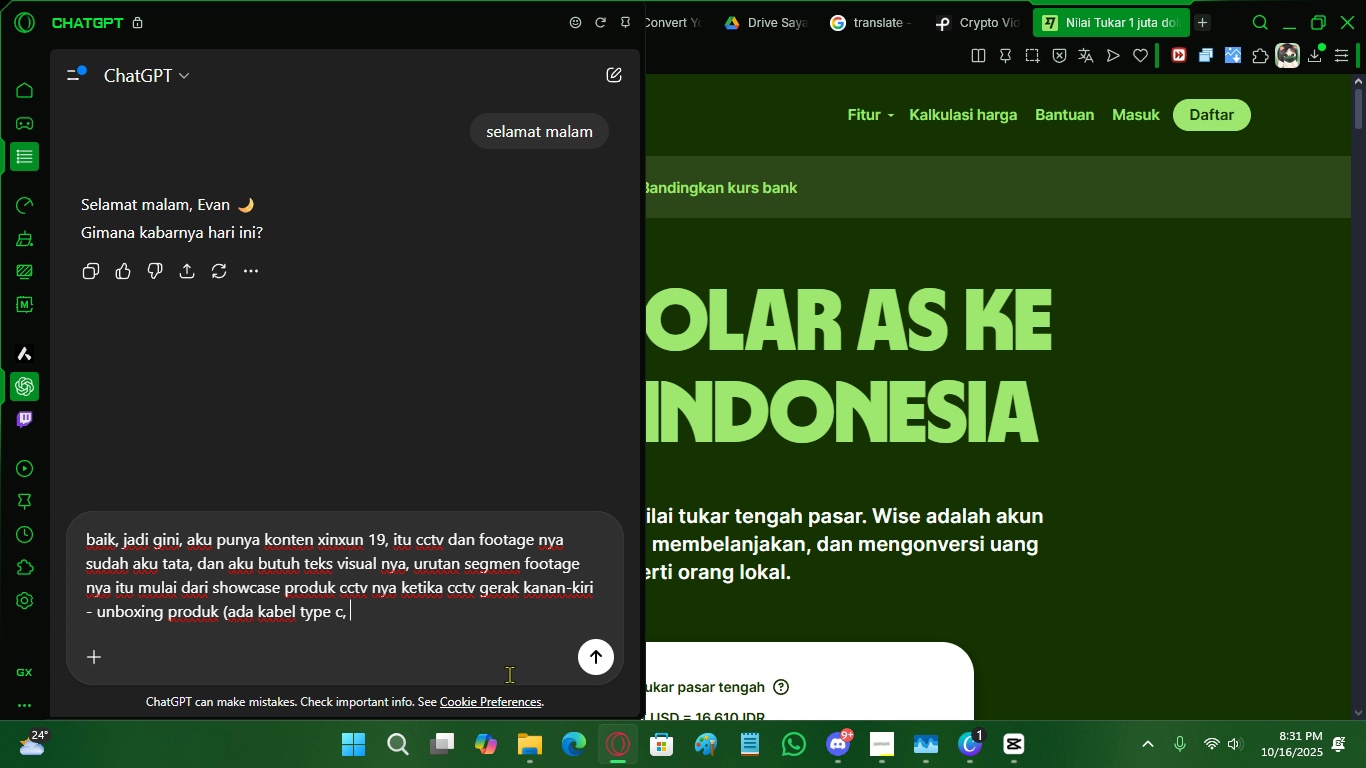 
scroll: coordinate [667, 703], scroll_direction: down, amount: 1.0
 